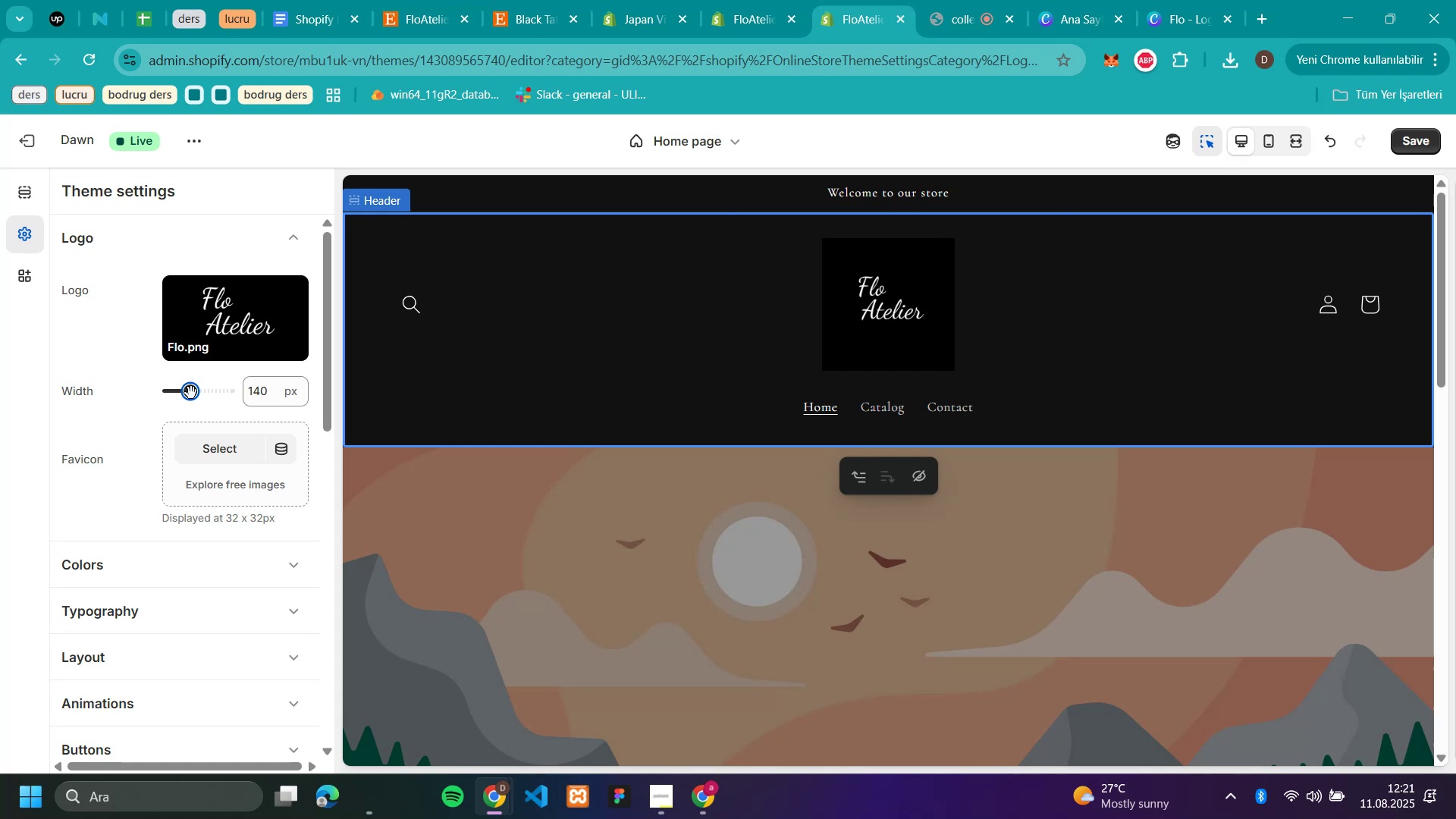 
left_click([1182, 25])
 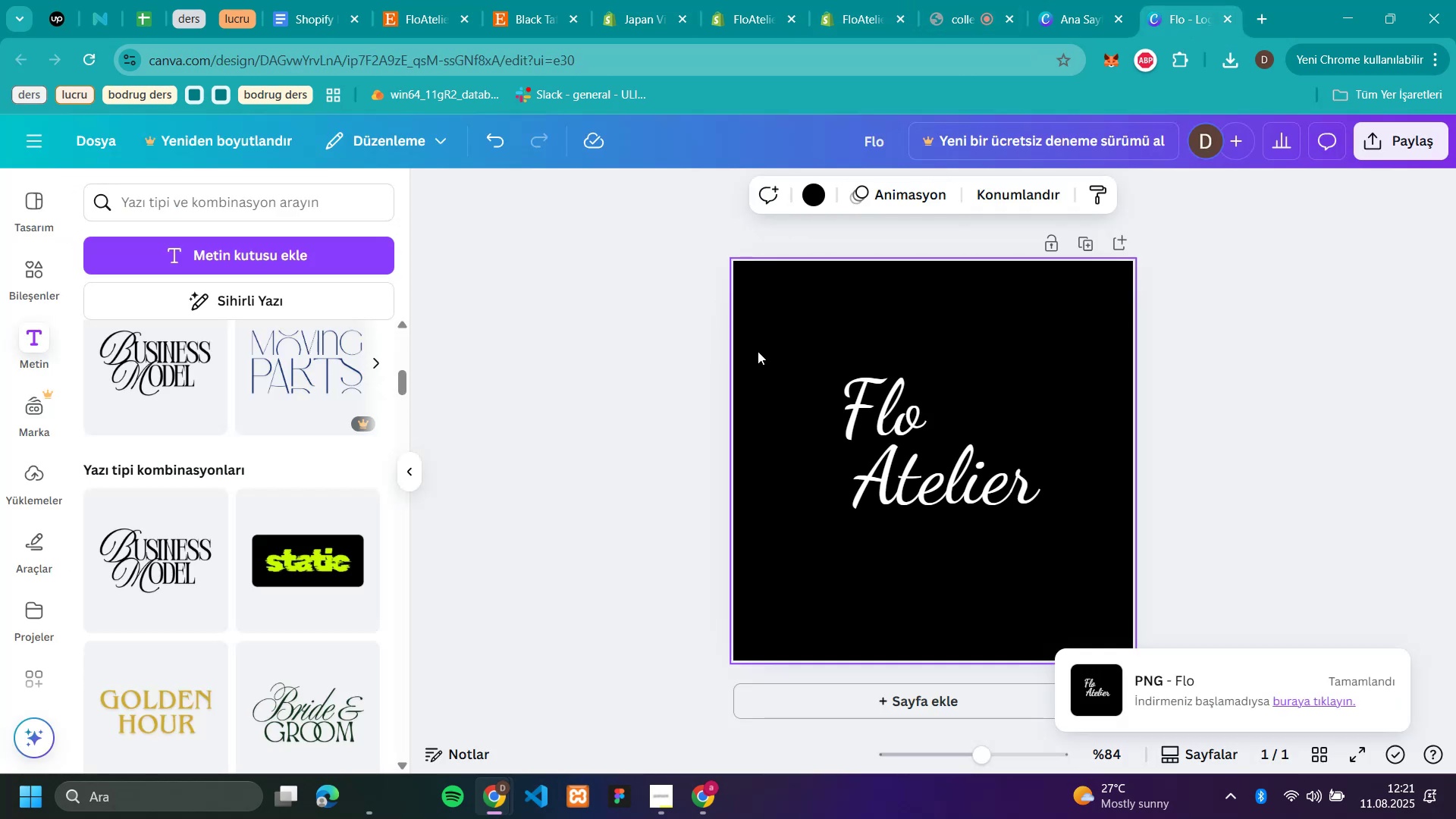 
left_click([803, 328])
 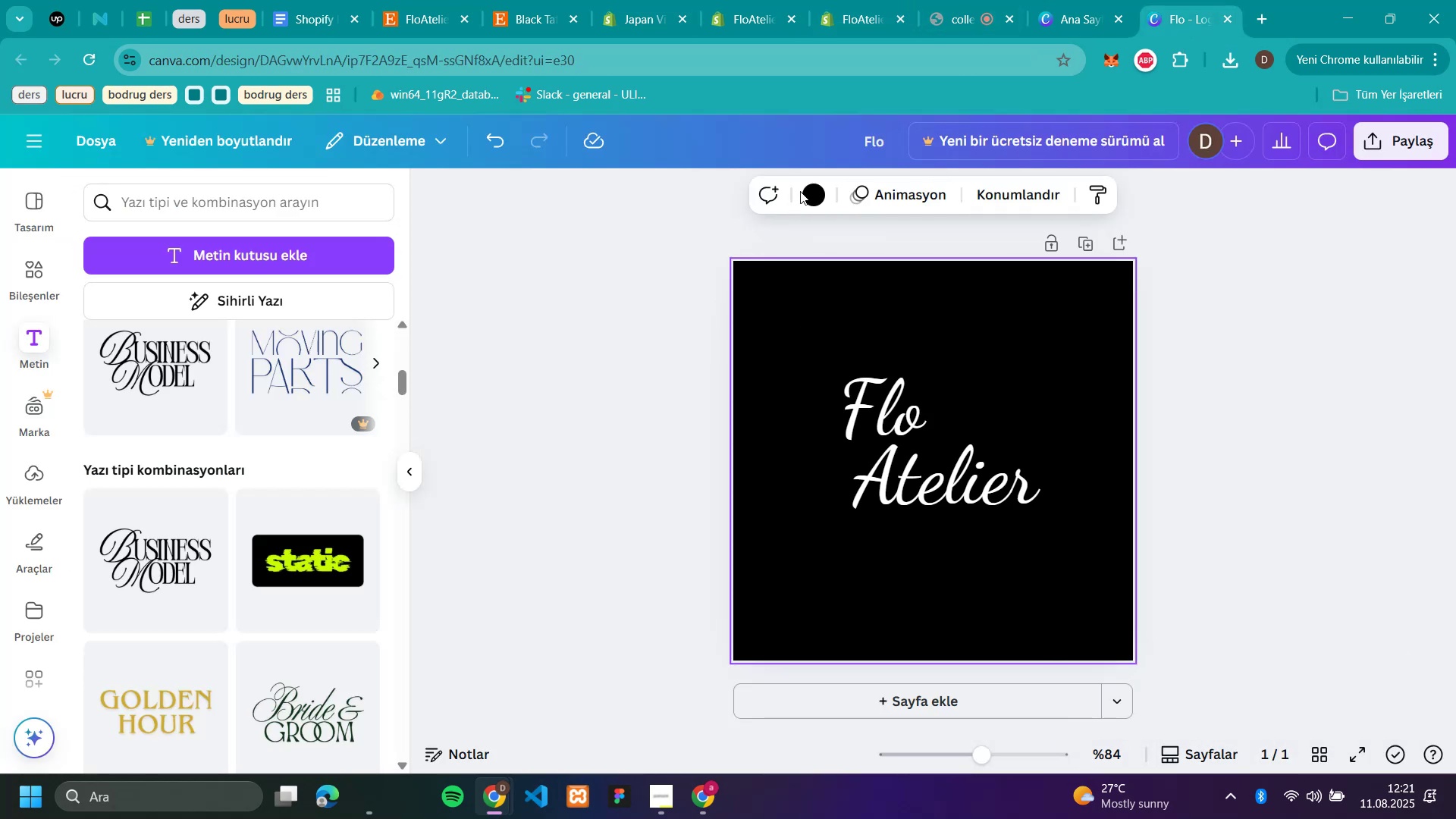 
left_click([806, 187])
 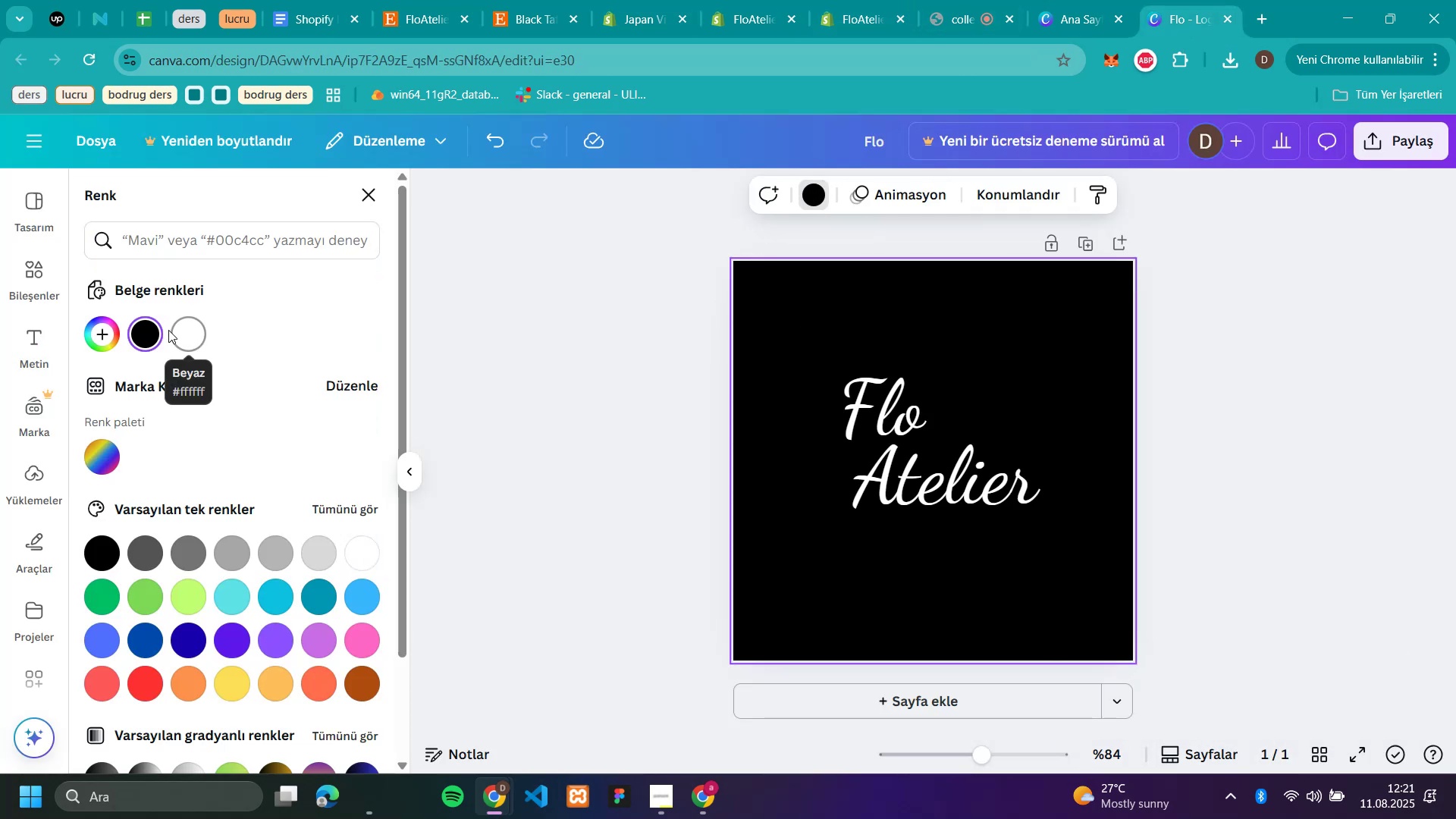 
left_click([136, 340])
 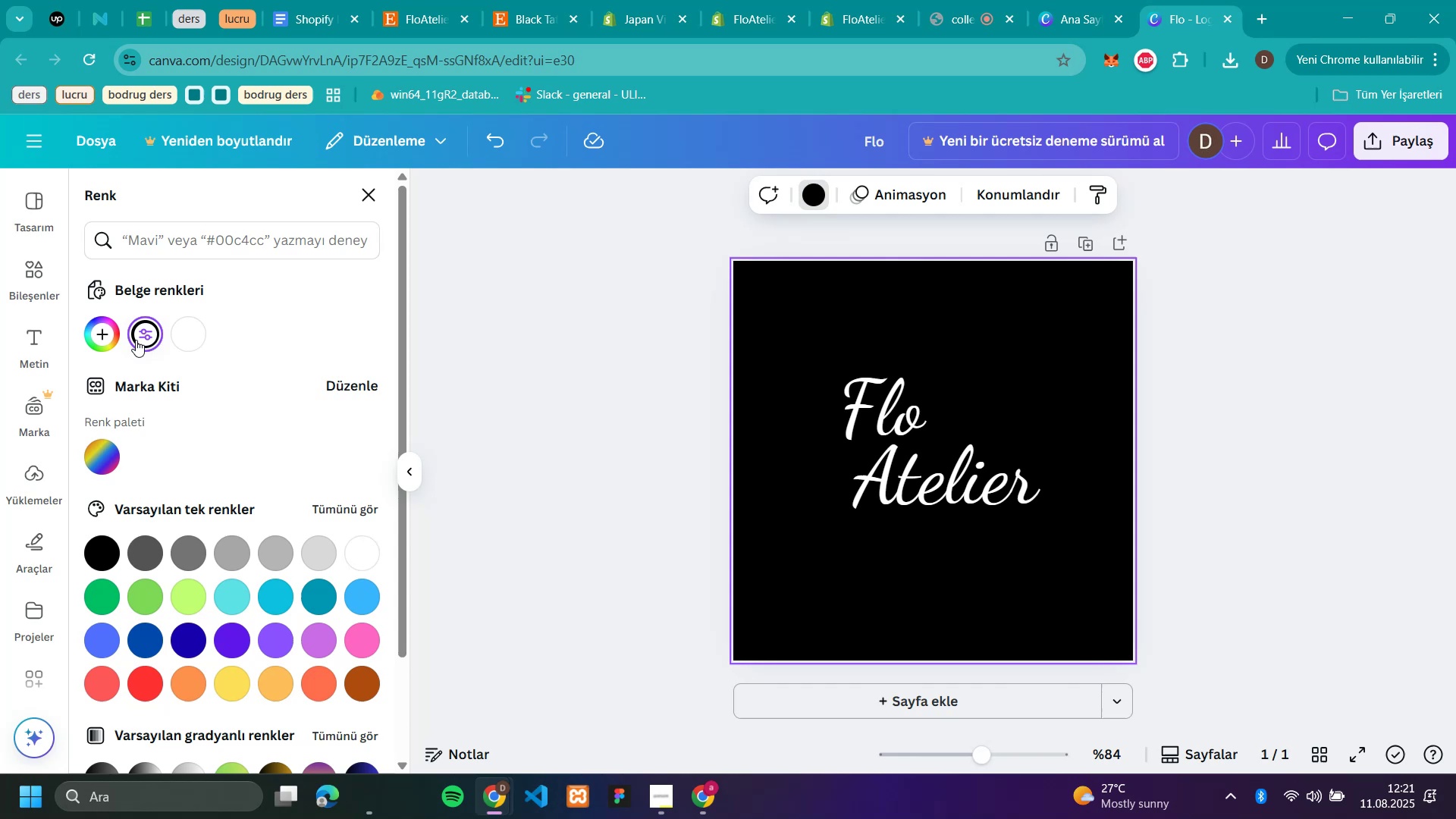 
left_click([136, 340])
 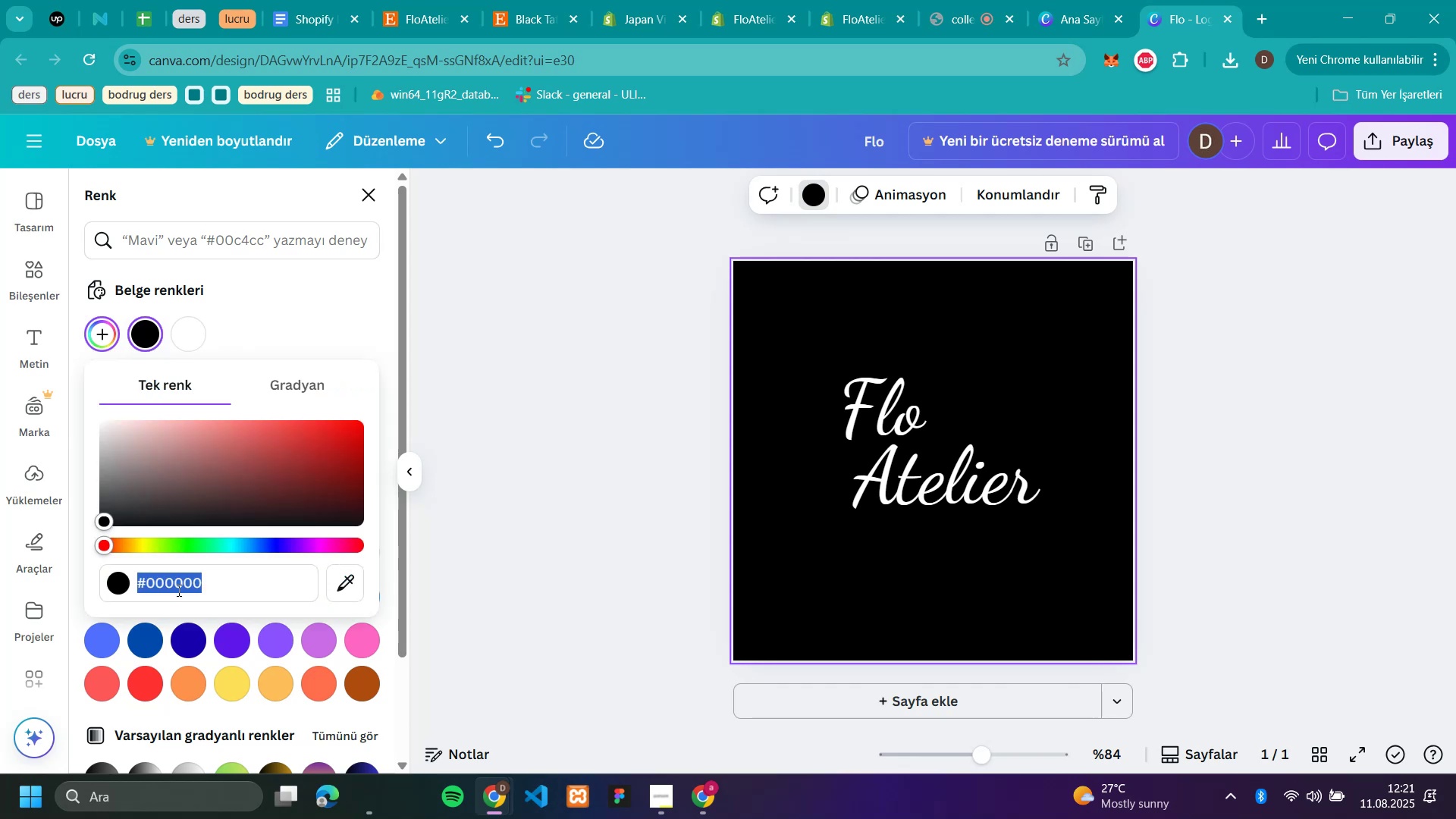 
left_click([213, 582])
 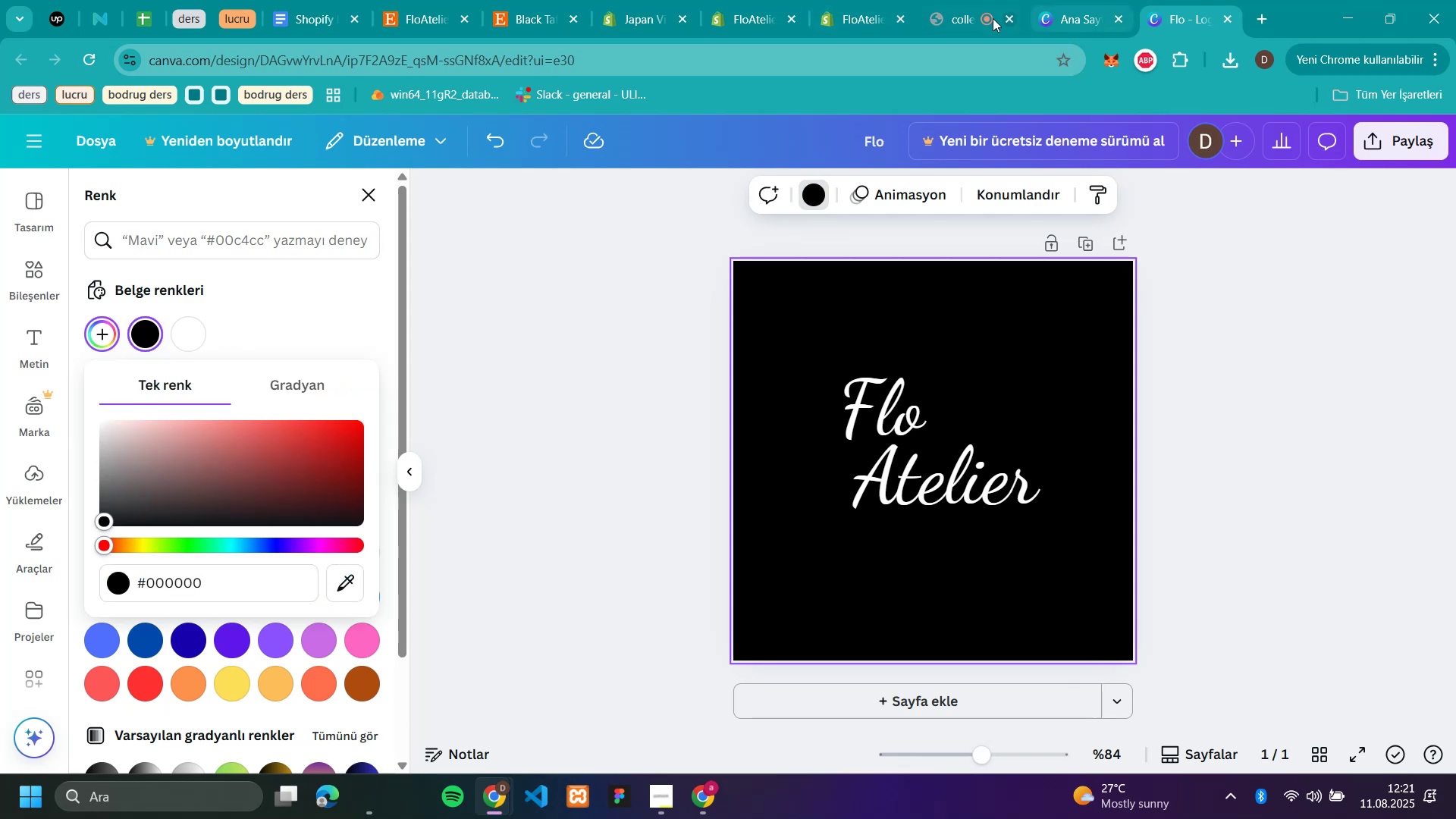 
left_click([858, 23])
 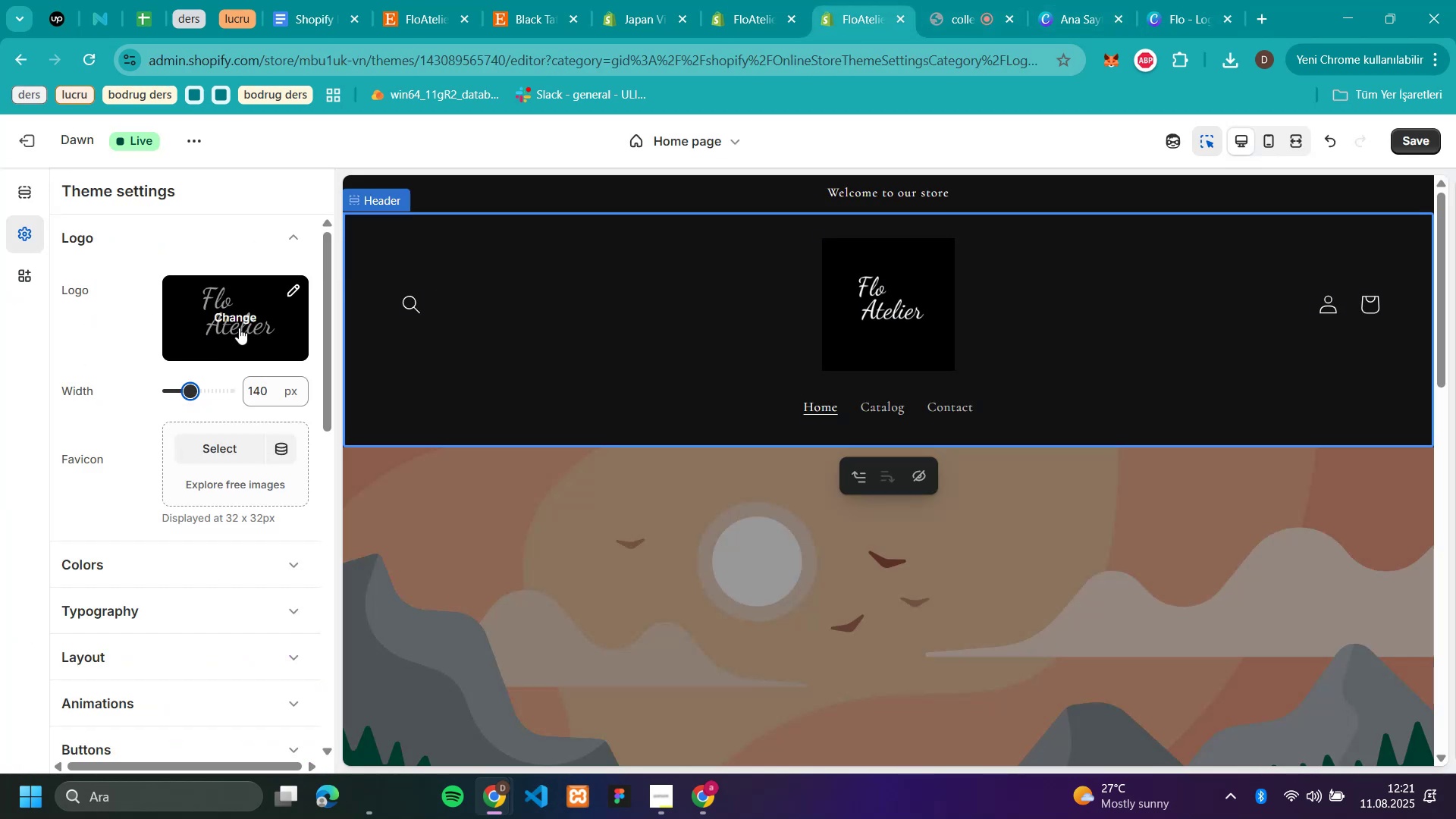 
left_click([639, 336])
 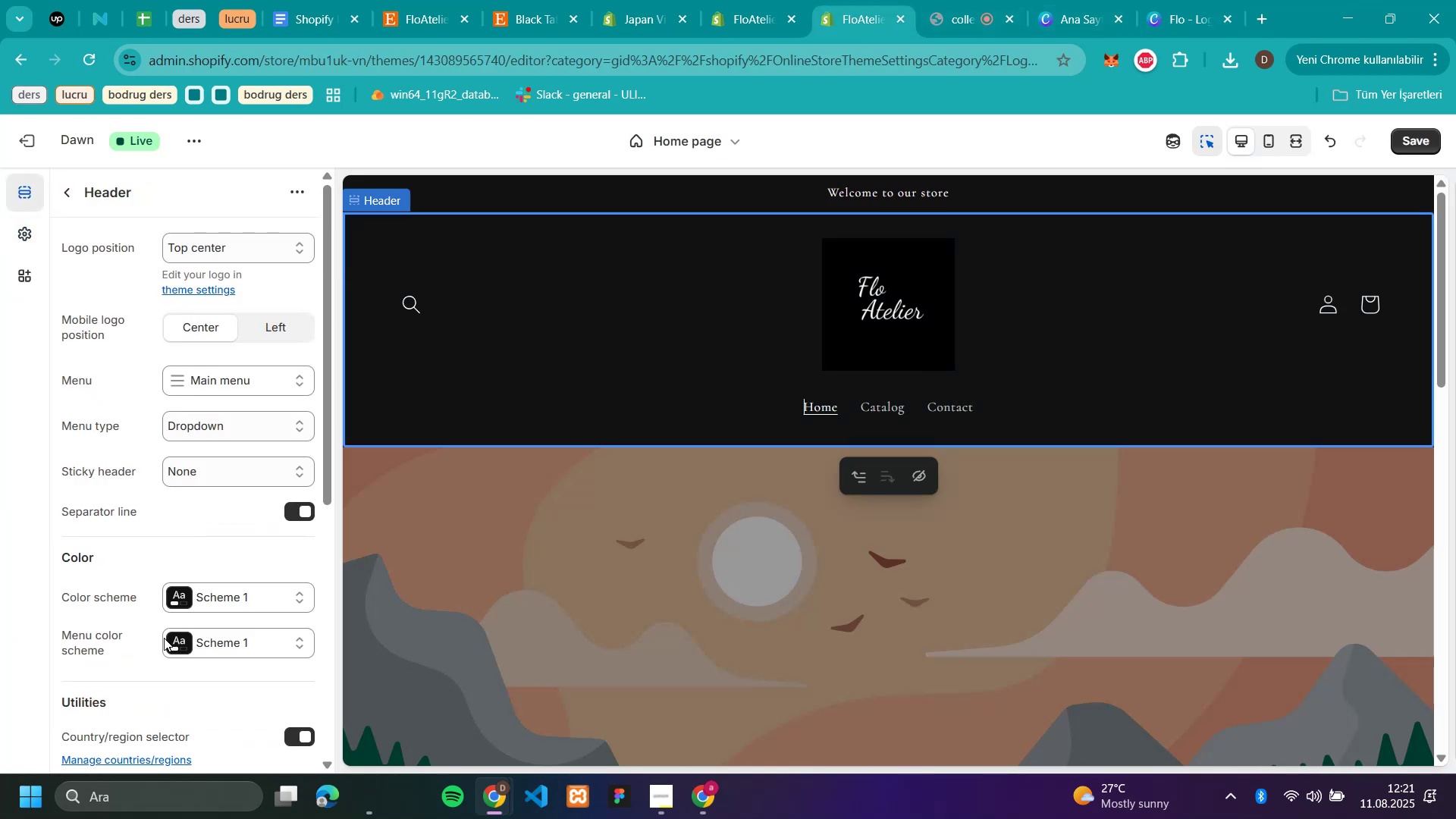 
left_click([204, 600])
 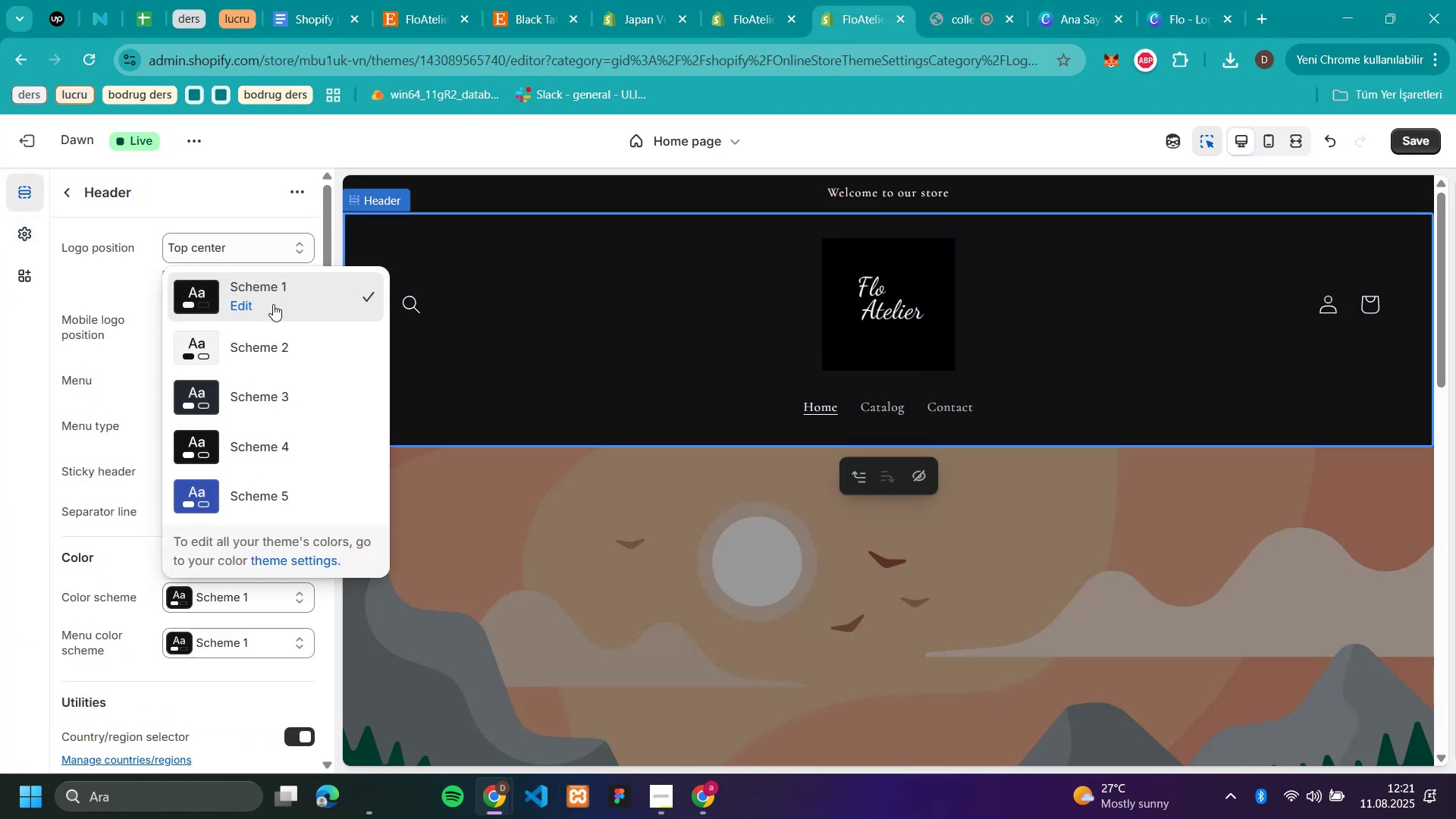 
left_click([243, 306])
 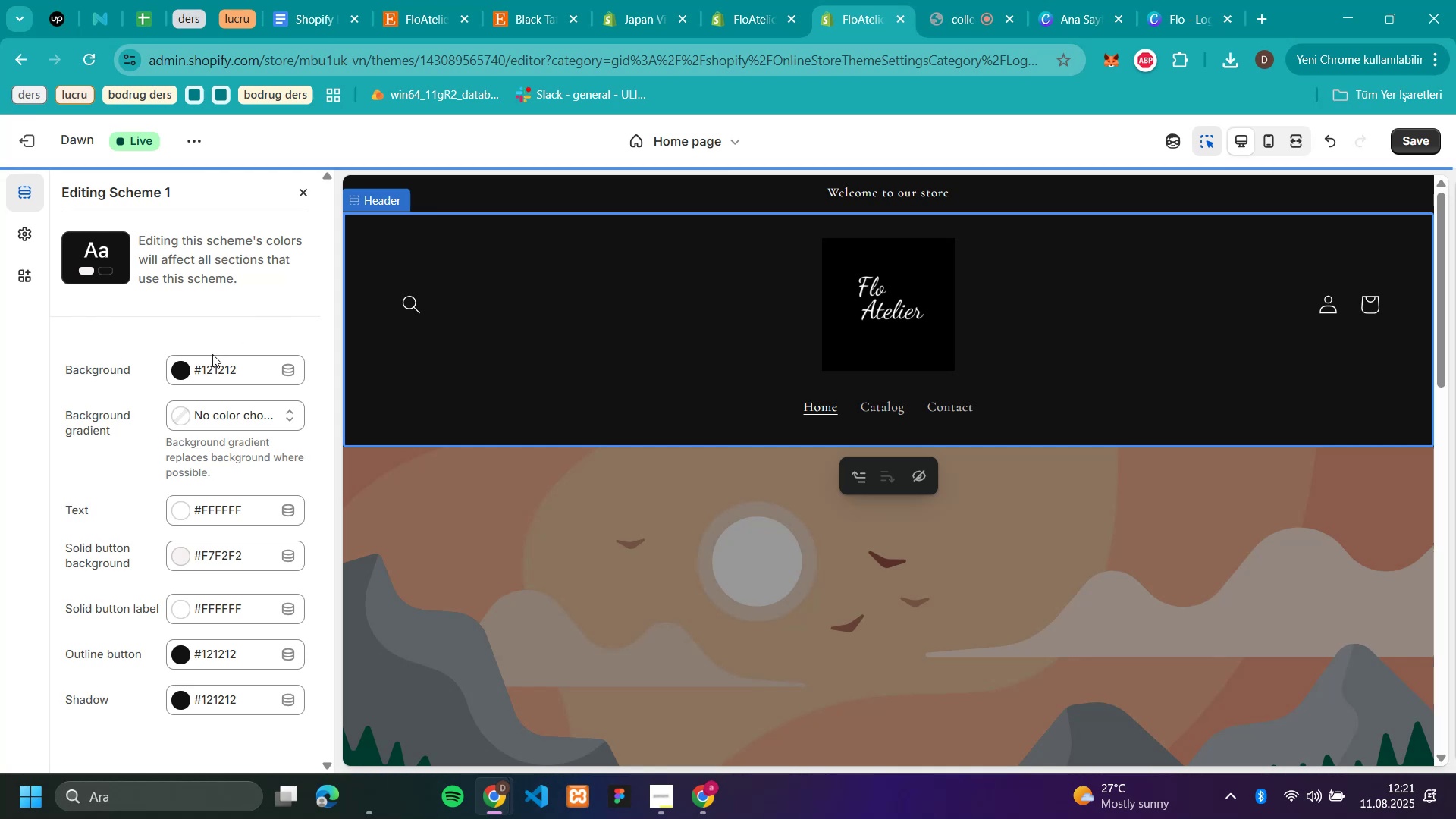 
left_click([215, 359])
 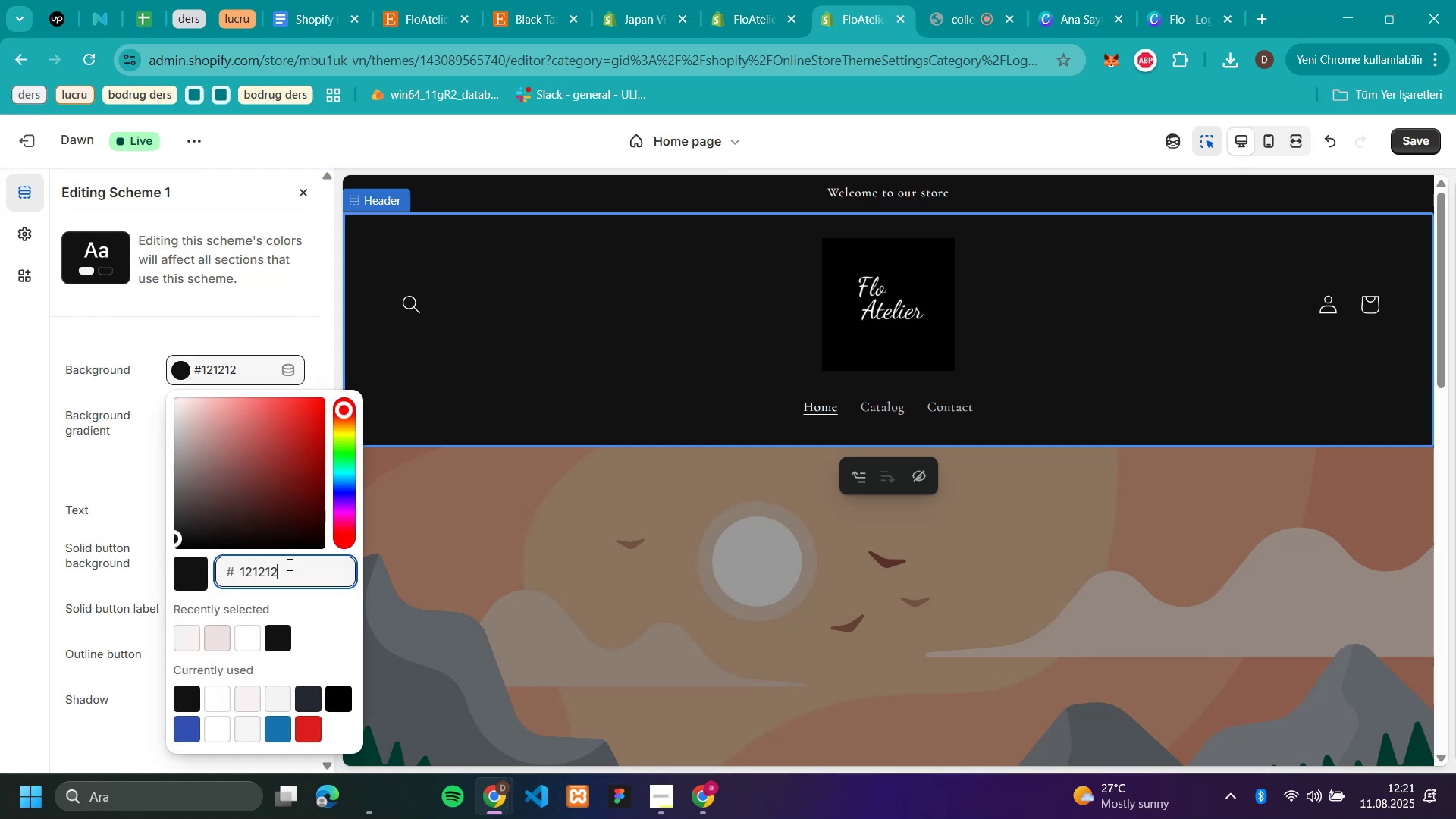 
key(Backspace)
key(Backspace)
key(Backspace)
key(Backspace)
key(Backspace)
key(Backspace)
type(000000)
 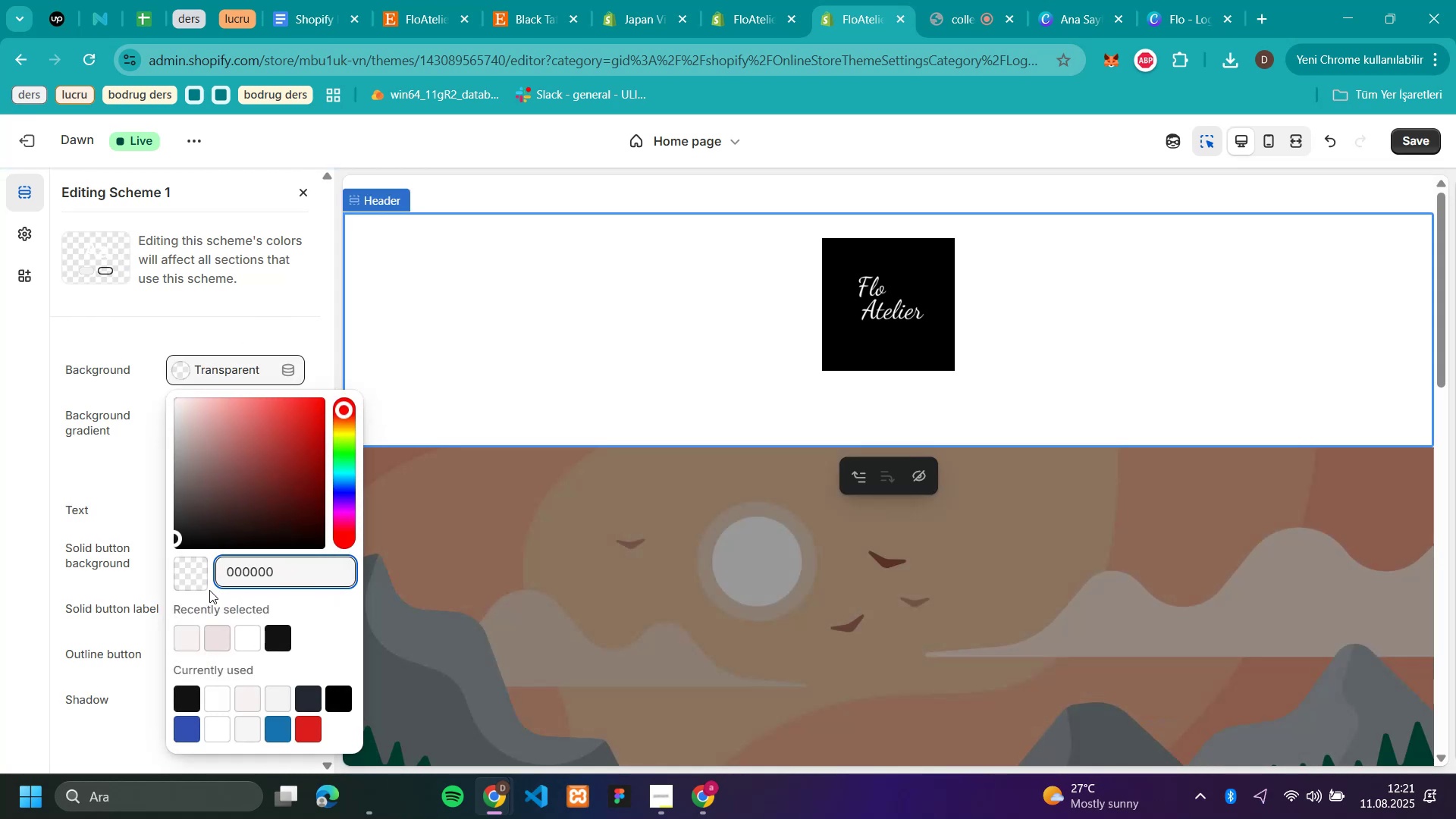 
left_click([197, 576])
 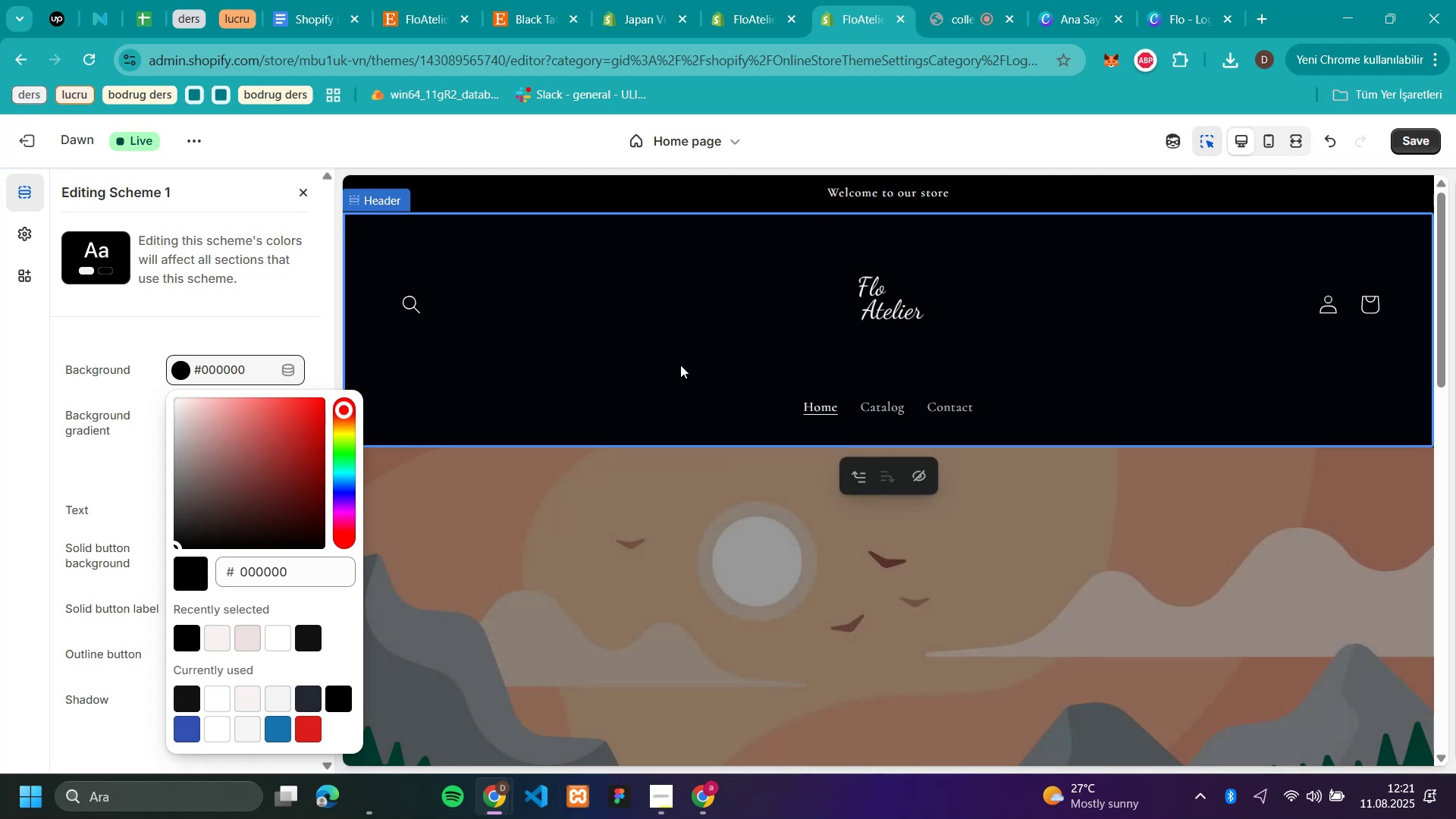 
left_click_drag(start_coordinate=[290, 571], to_coordinate=[240, 571])
 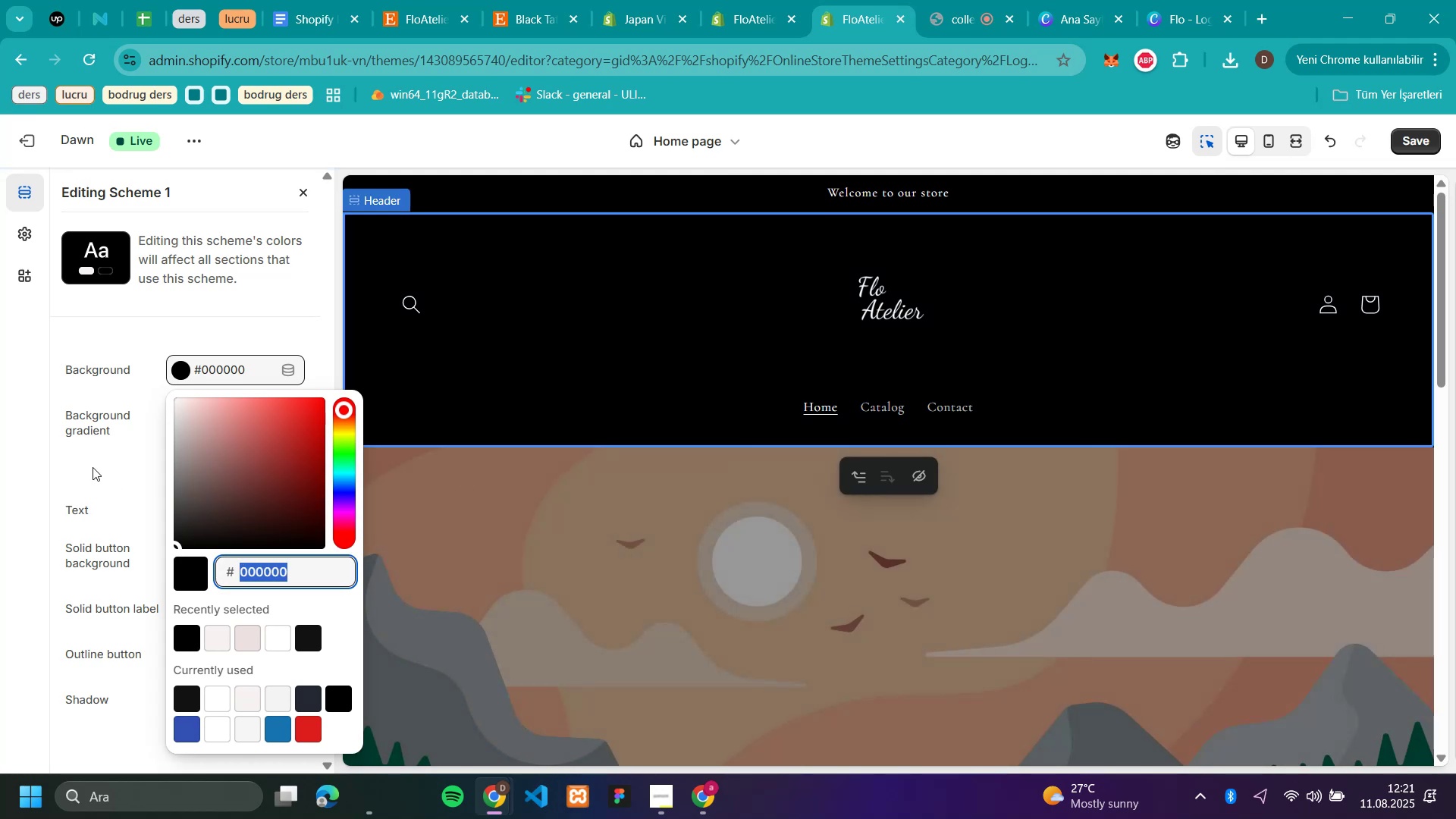 
left_click([121, 471])
 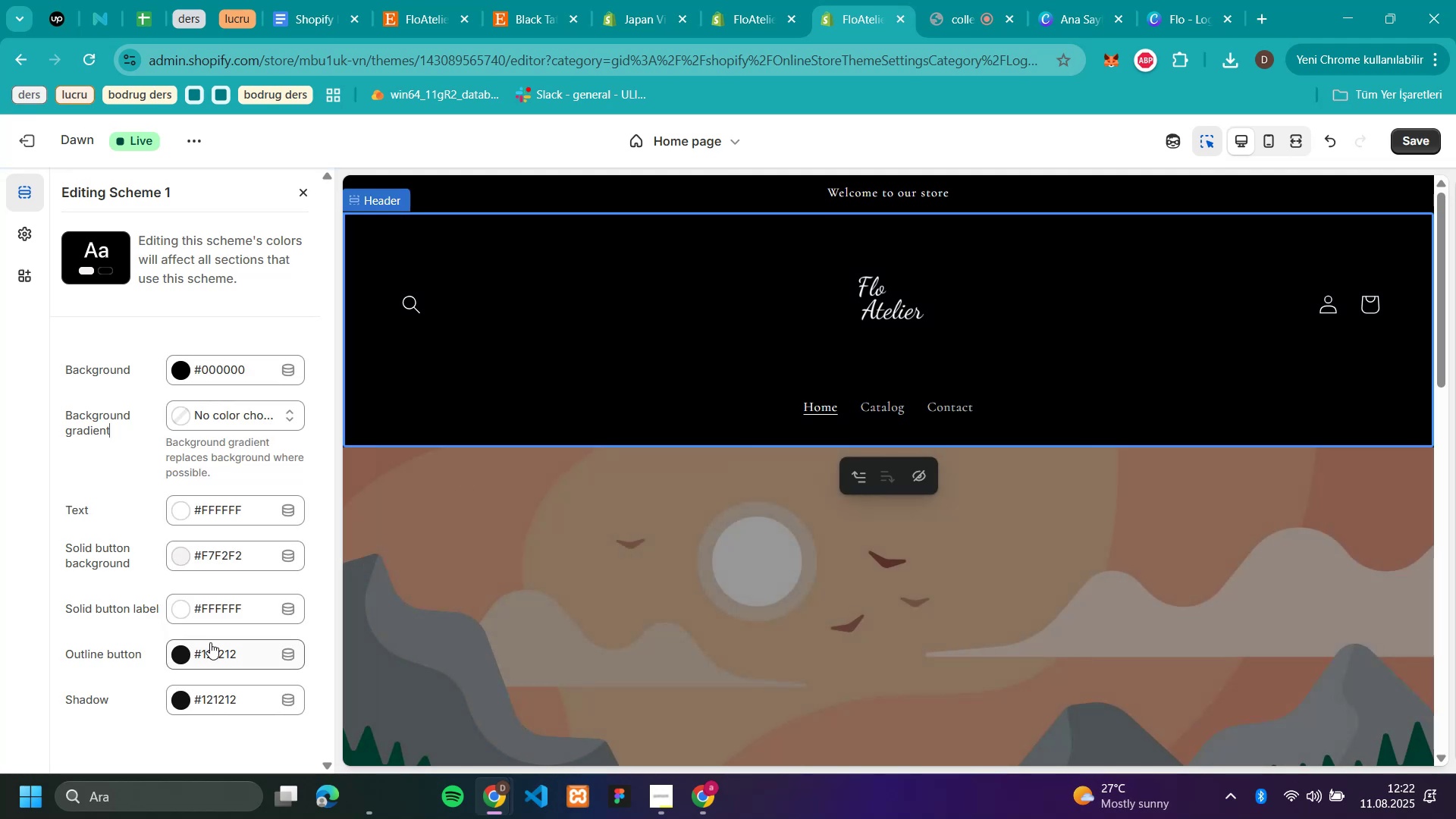 
left_click([178, 654])
 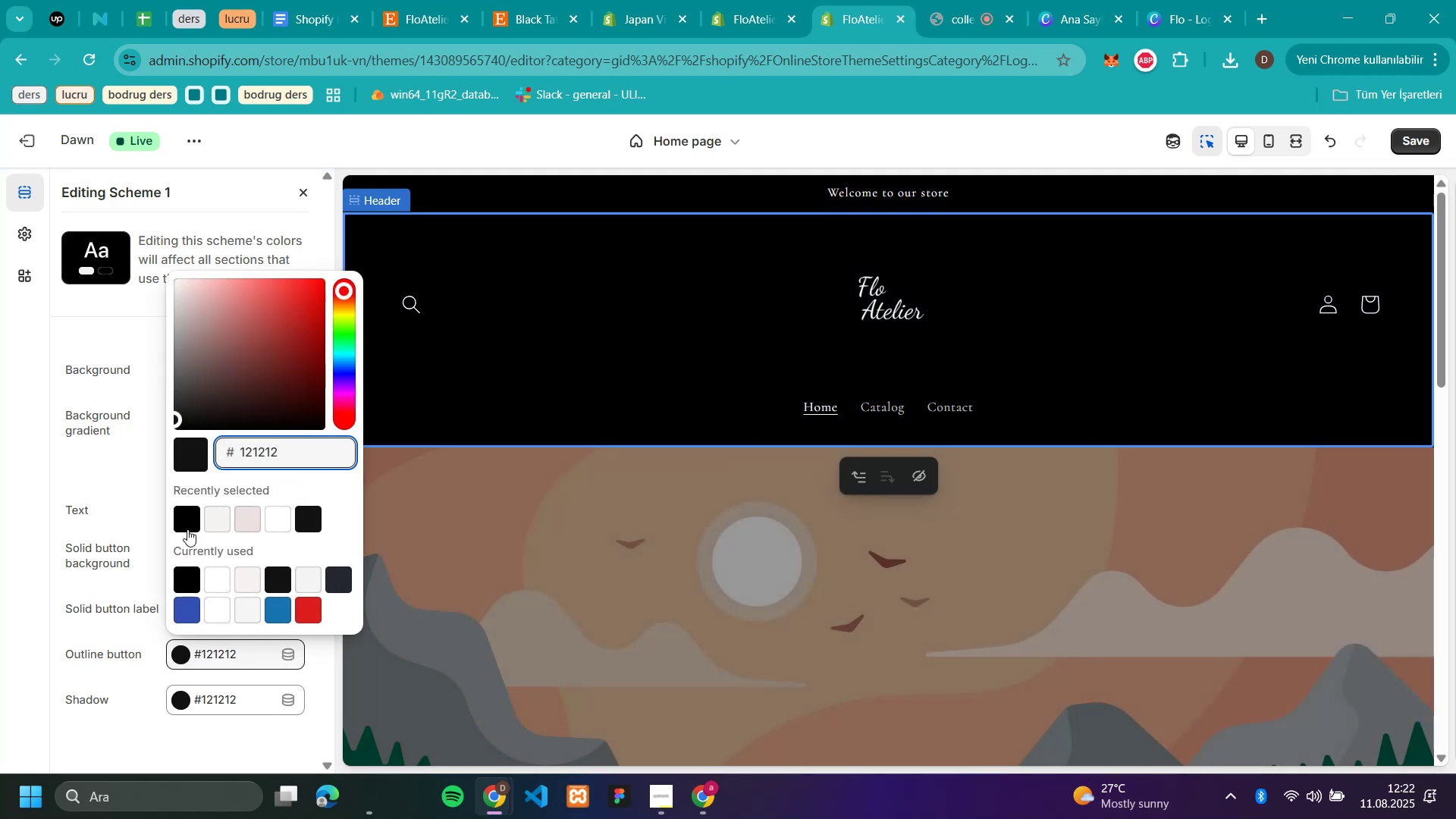 
left_click([187, 516])
 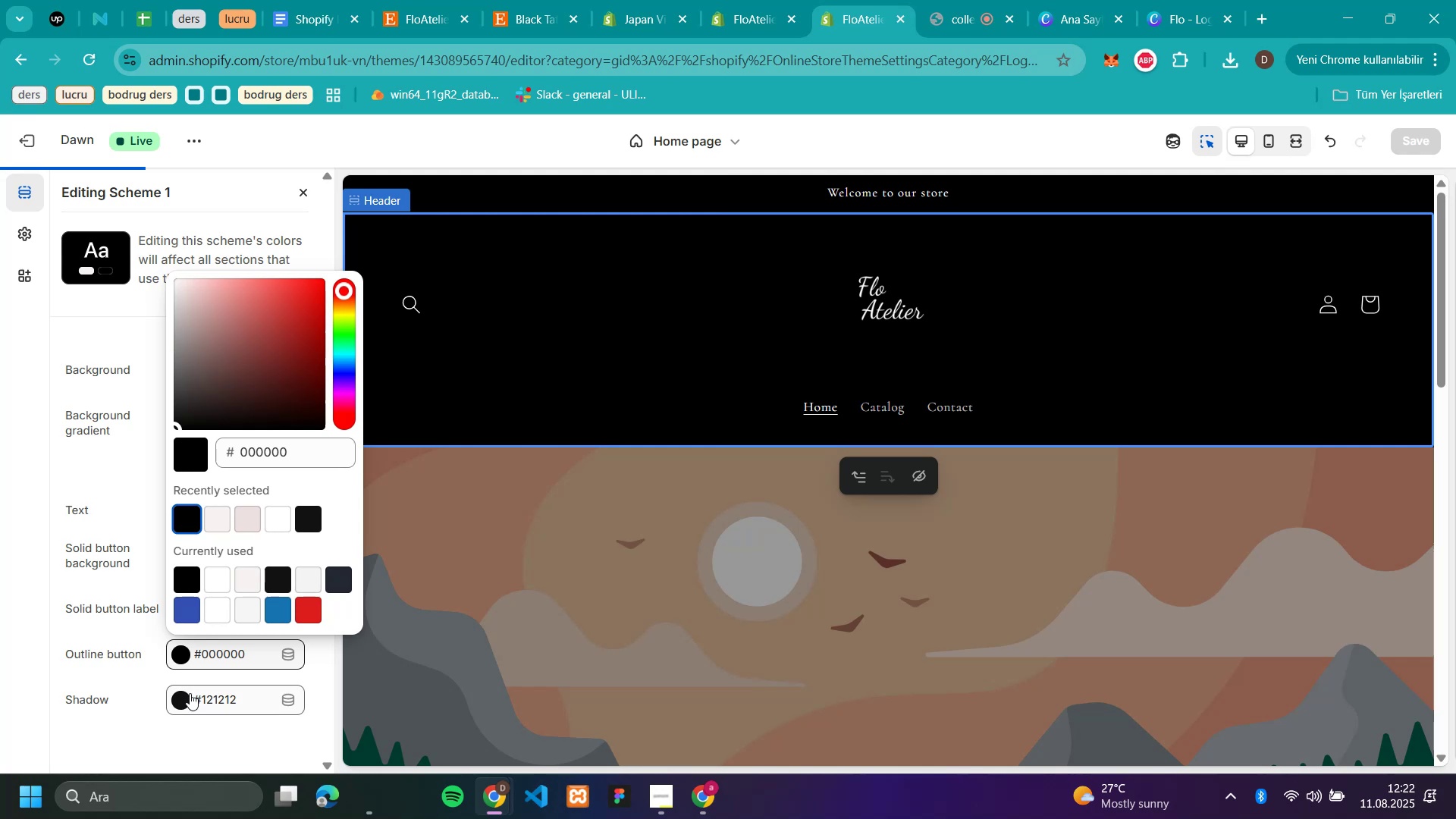 
left_click([184, 699])
 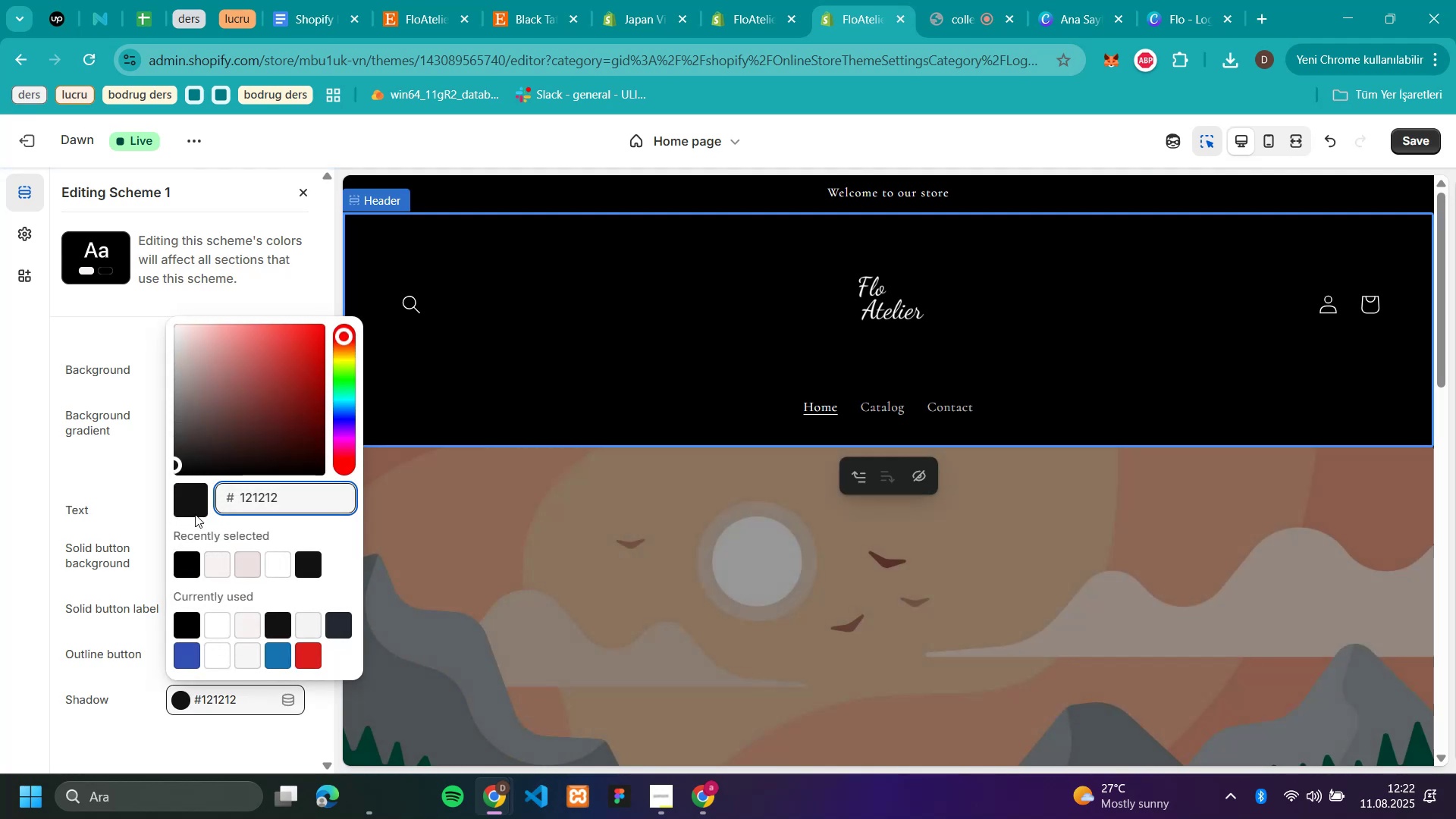 
left_click([187, 557])
 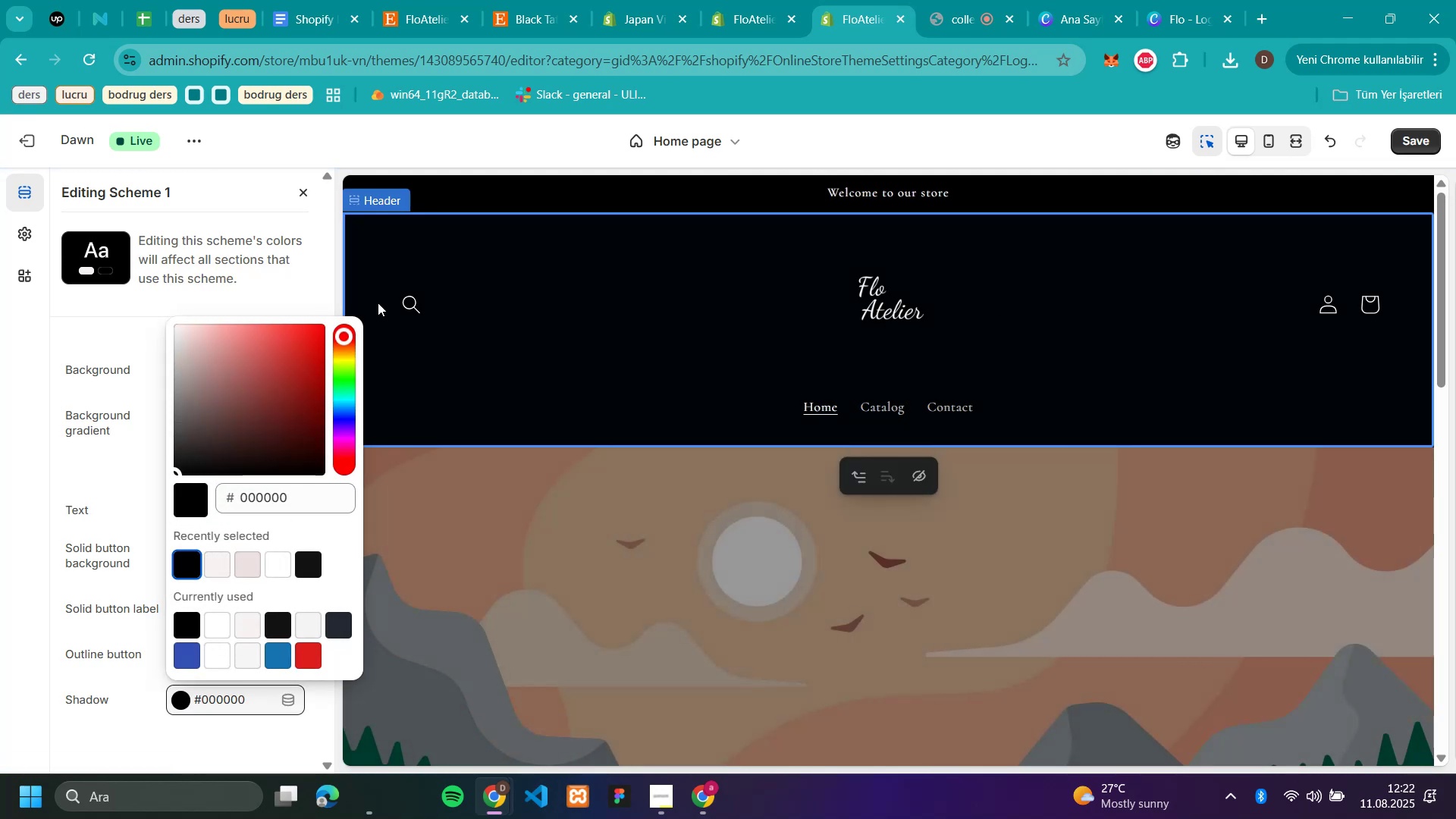 
left_click([21, 186])
 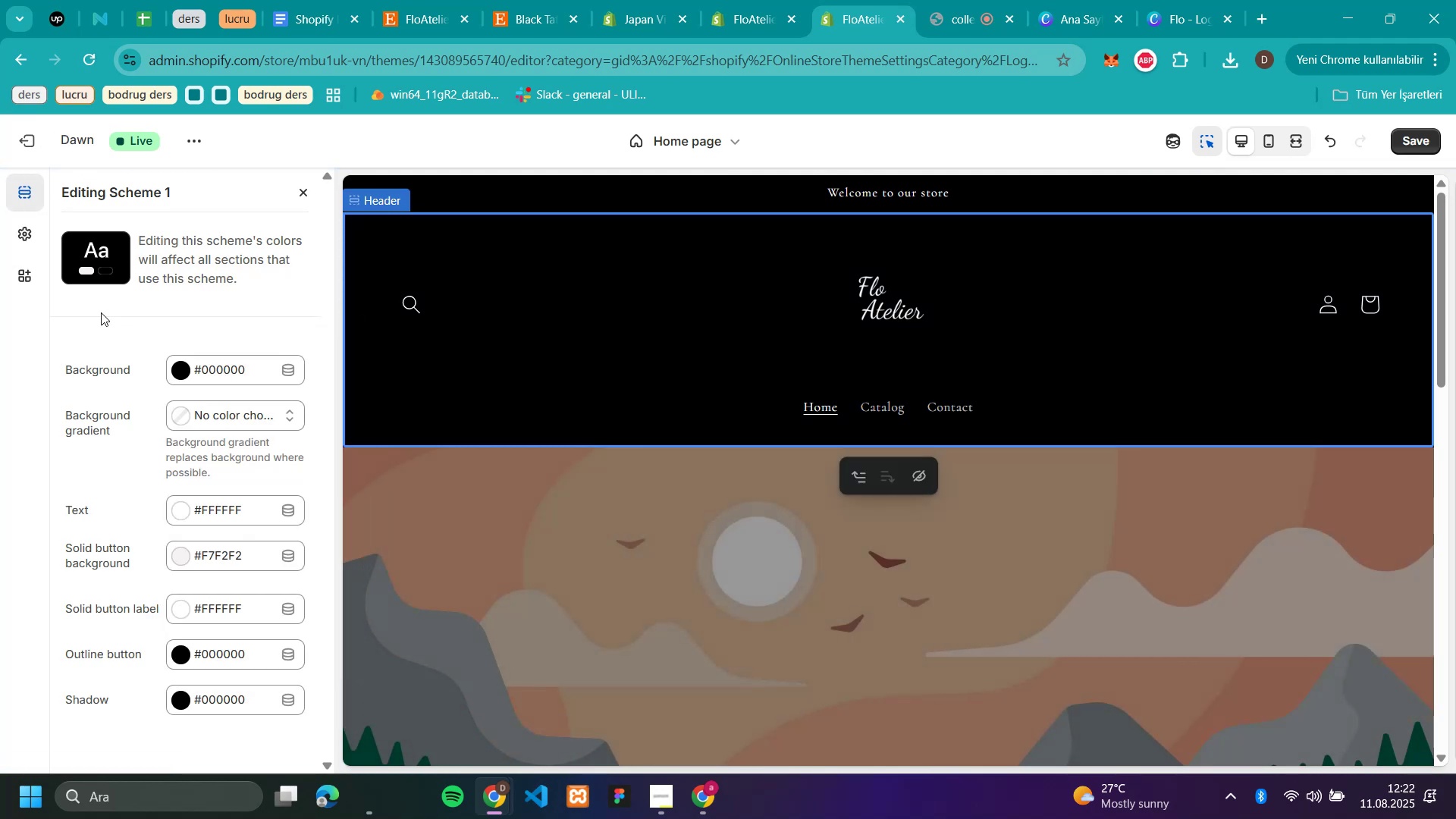 
left_click([37, 184])
 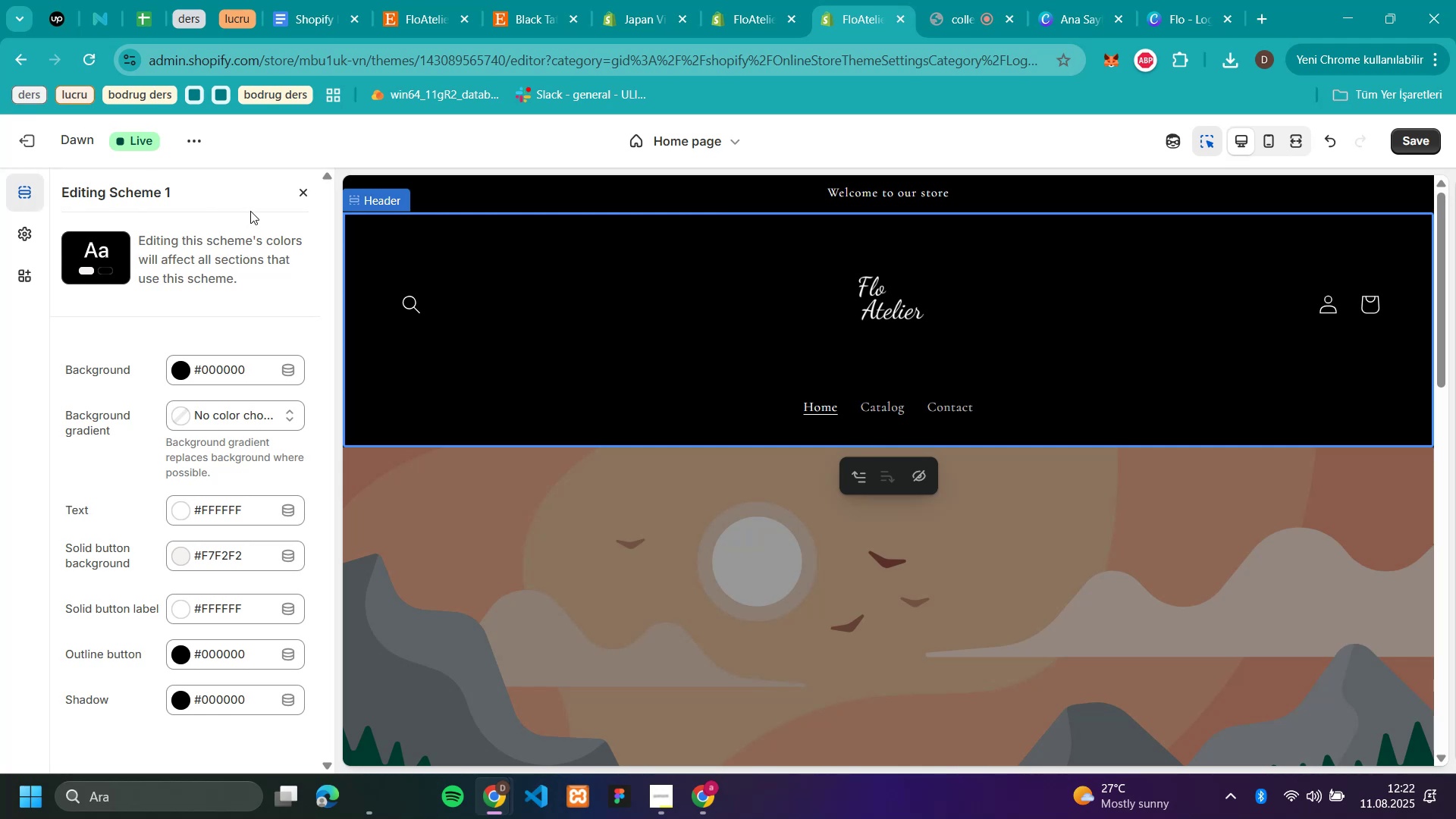 
left_click([307, 191])
 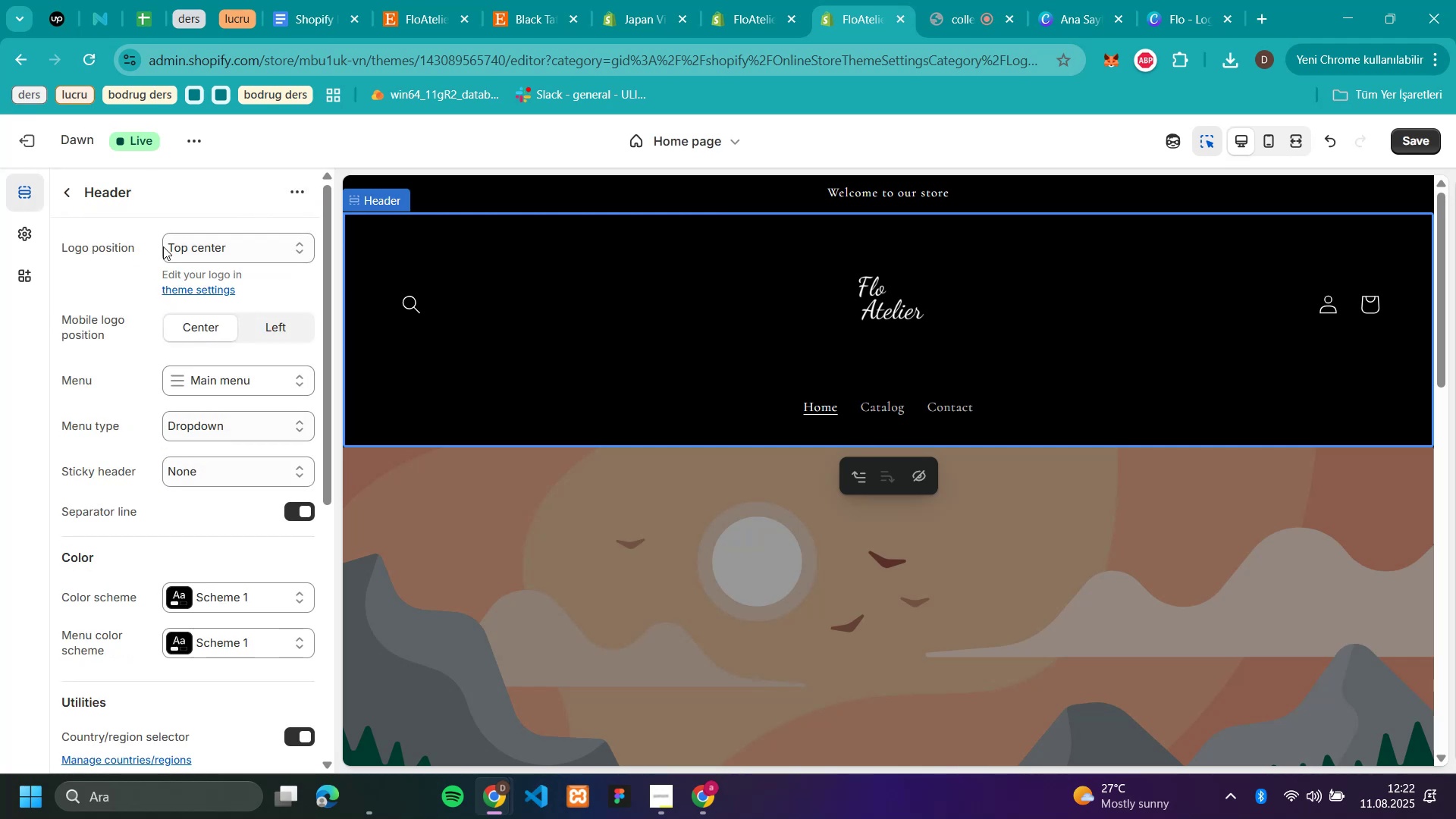 
wait(5.24)
 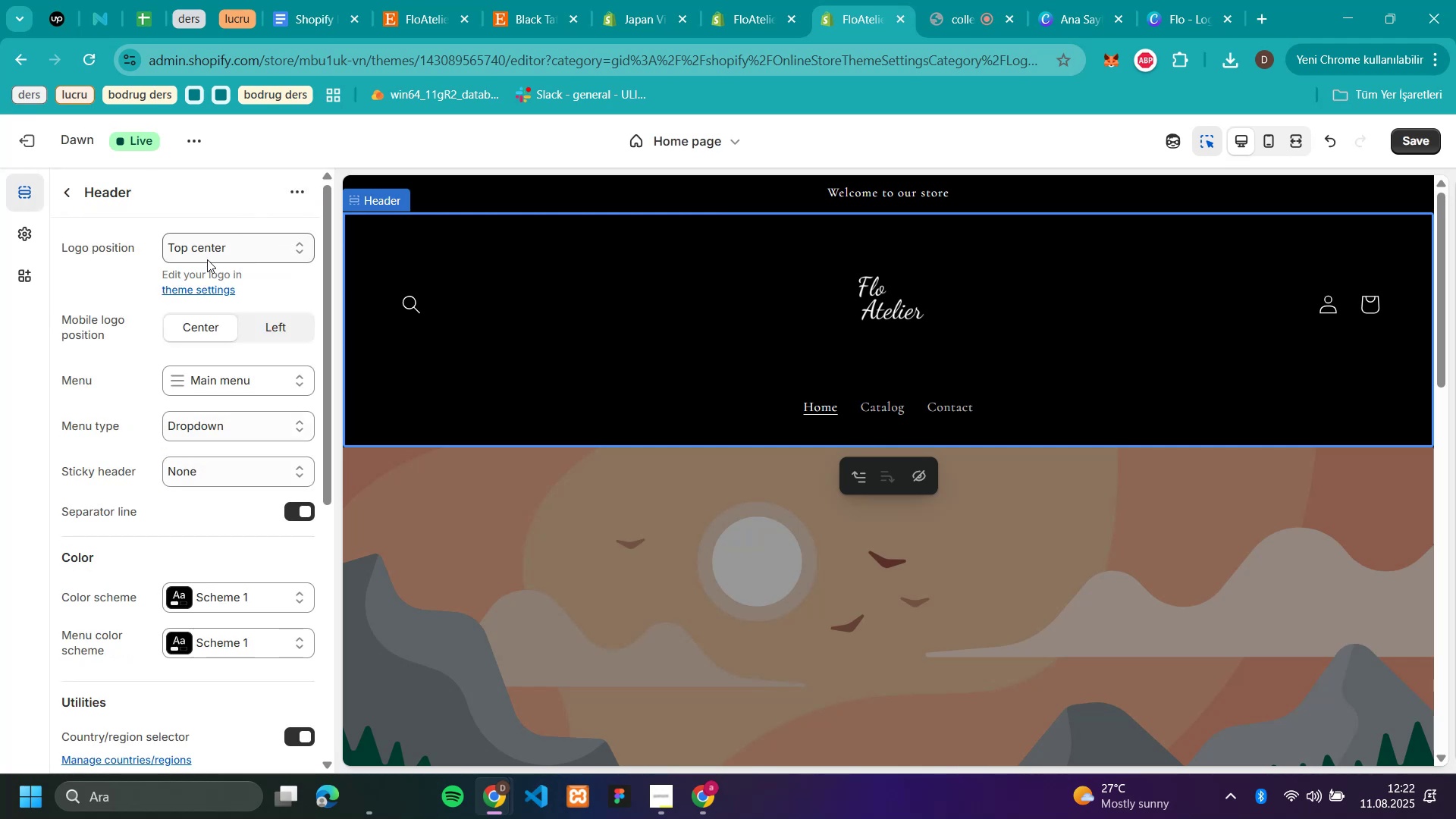 
scroll: coordinate [271, 251], scroll_direction: down, amount: 2.0
 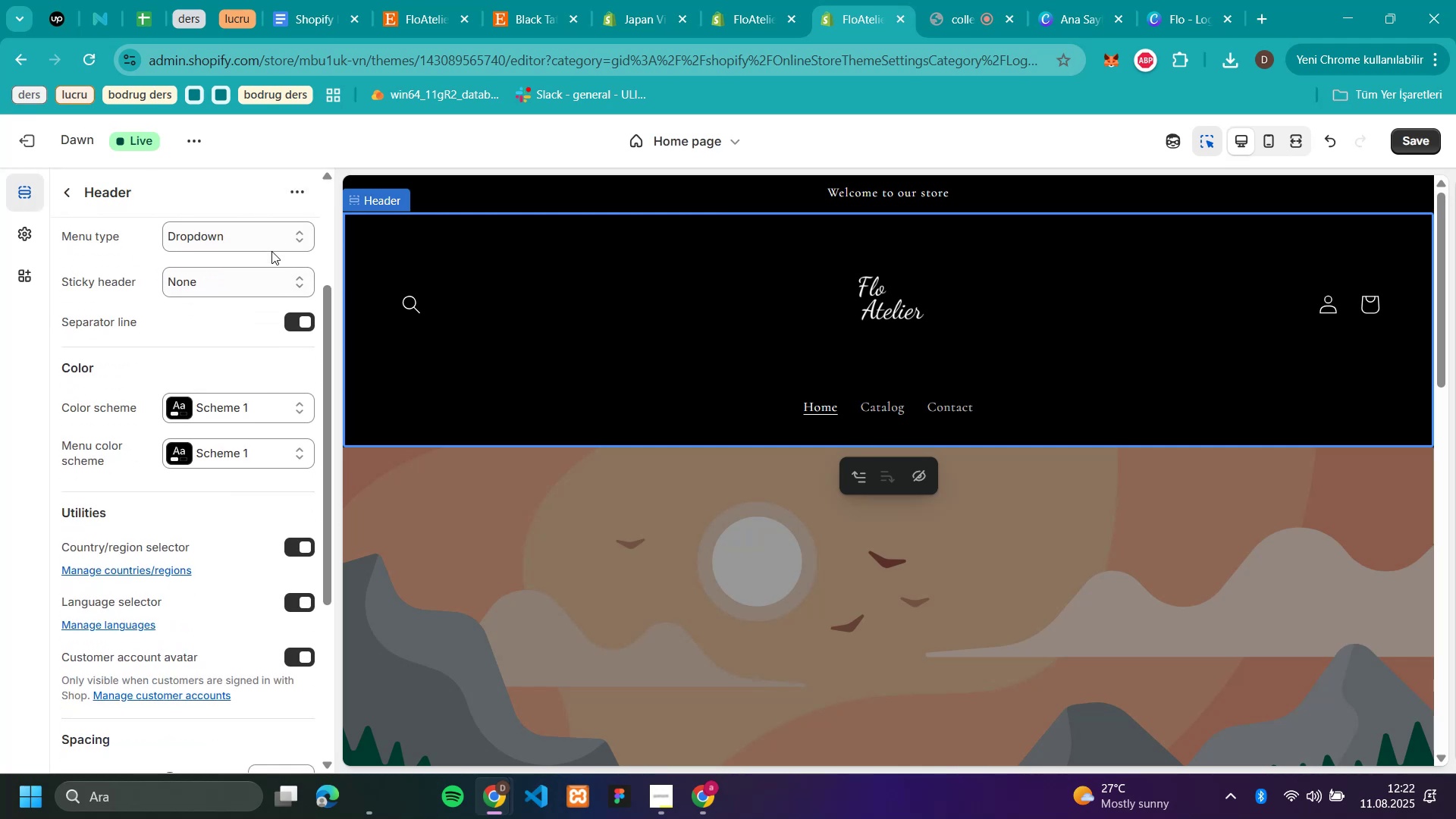 
scroll: coordinate [271, 251], scroll_direction: up, amount: 4.0
 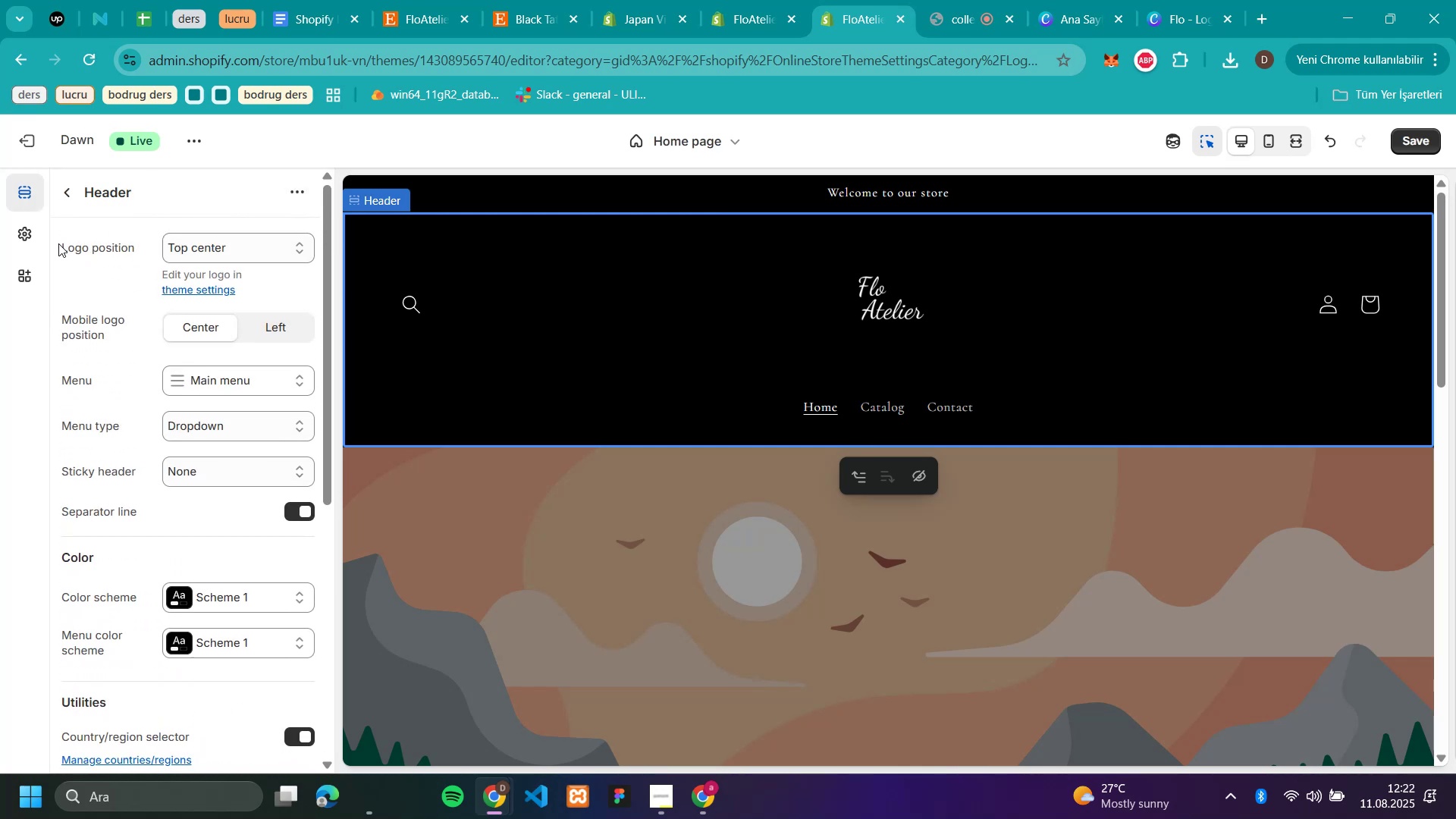 
left_click([35, 234])
 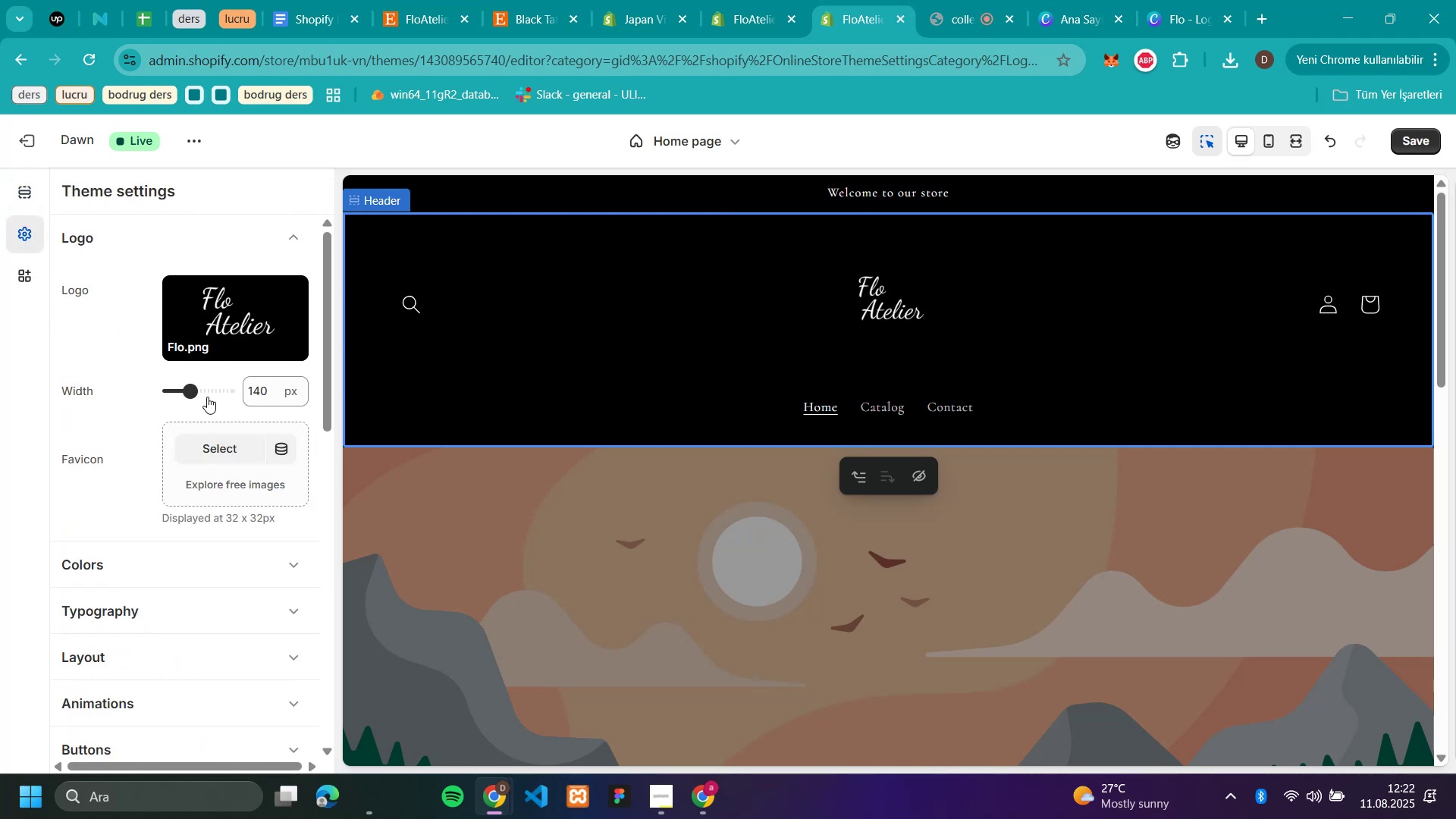 
left_click([203, 392])
 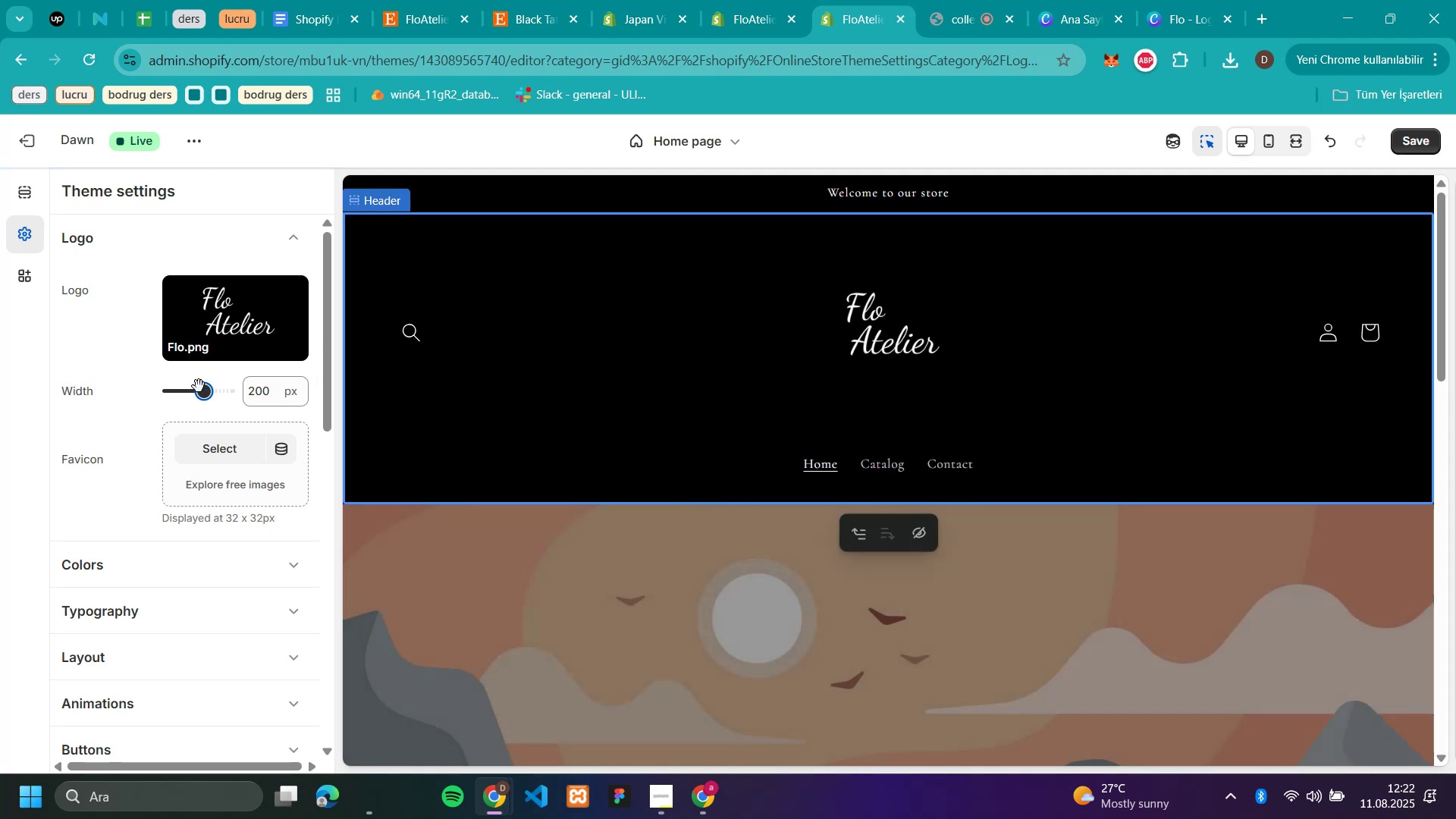 
left_click([193, 389])
 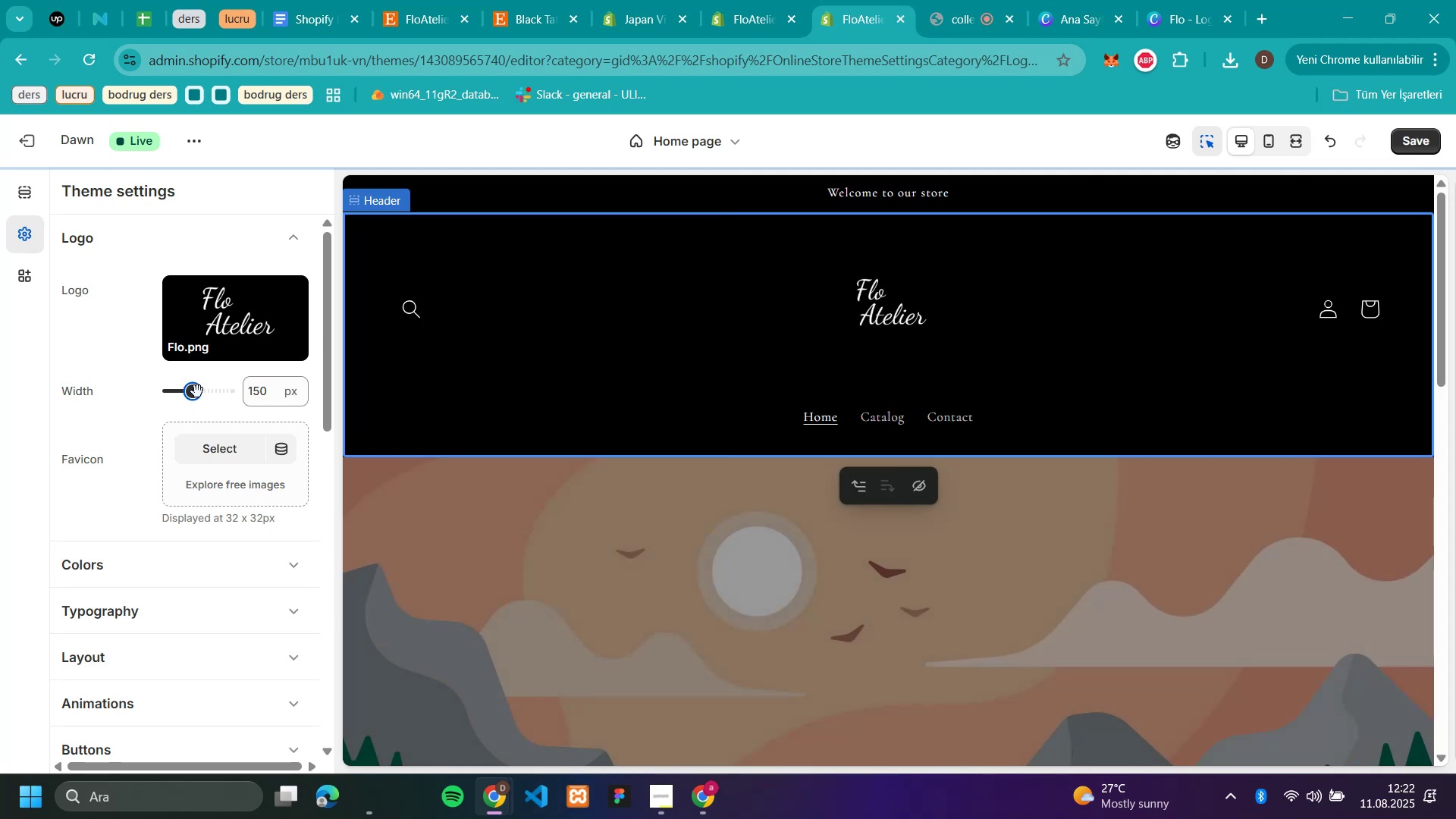 
scroll: coordinate [1210, 442], scroll_direction: up, amount: 2.0
 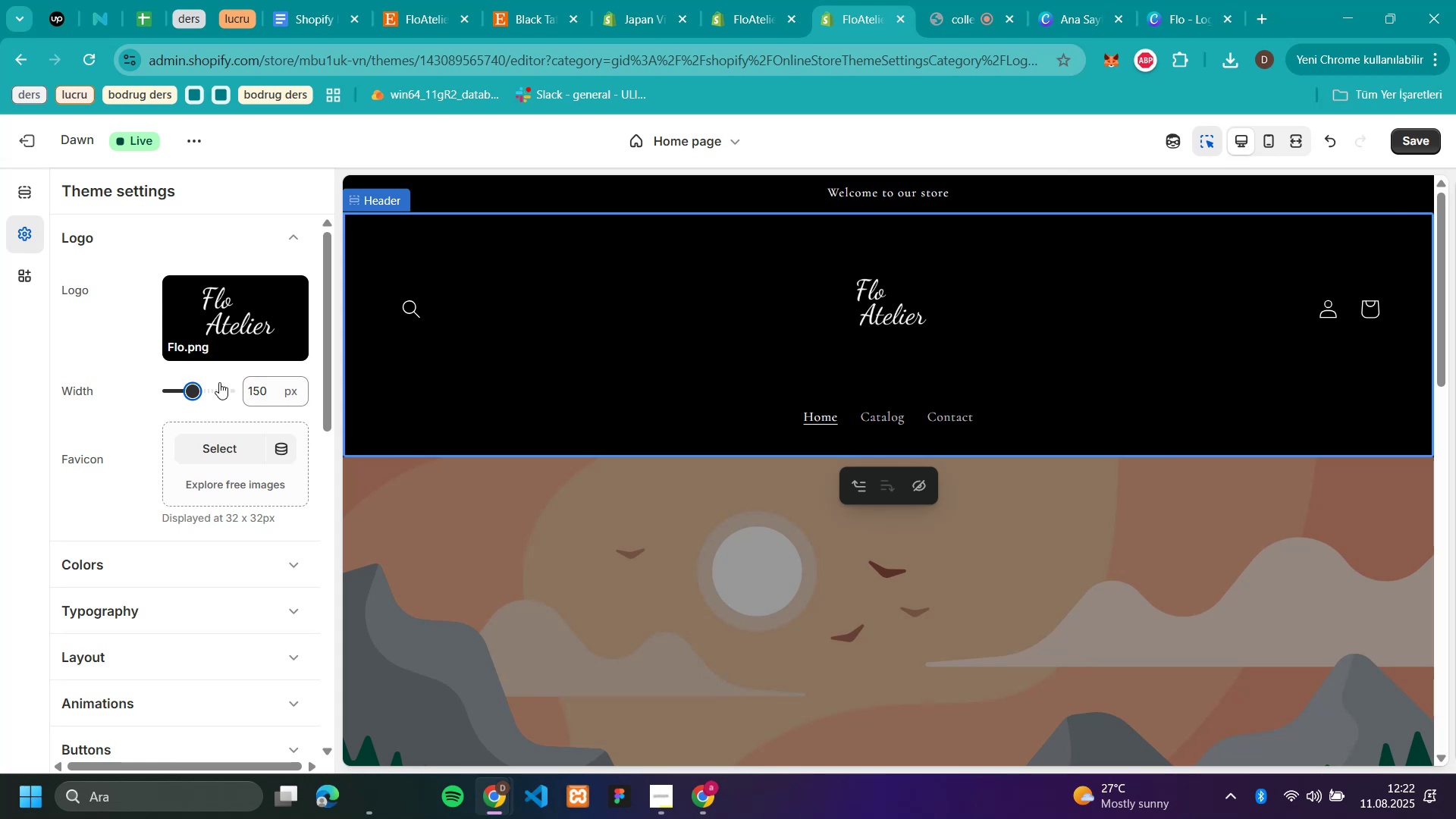 
left_click_drag(start_coordinate=[199, 390], to_coordinate=[196, 394])
 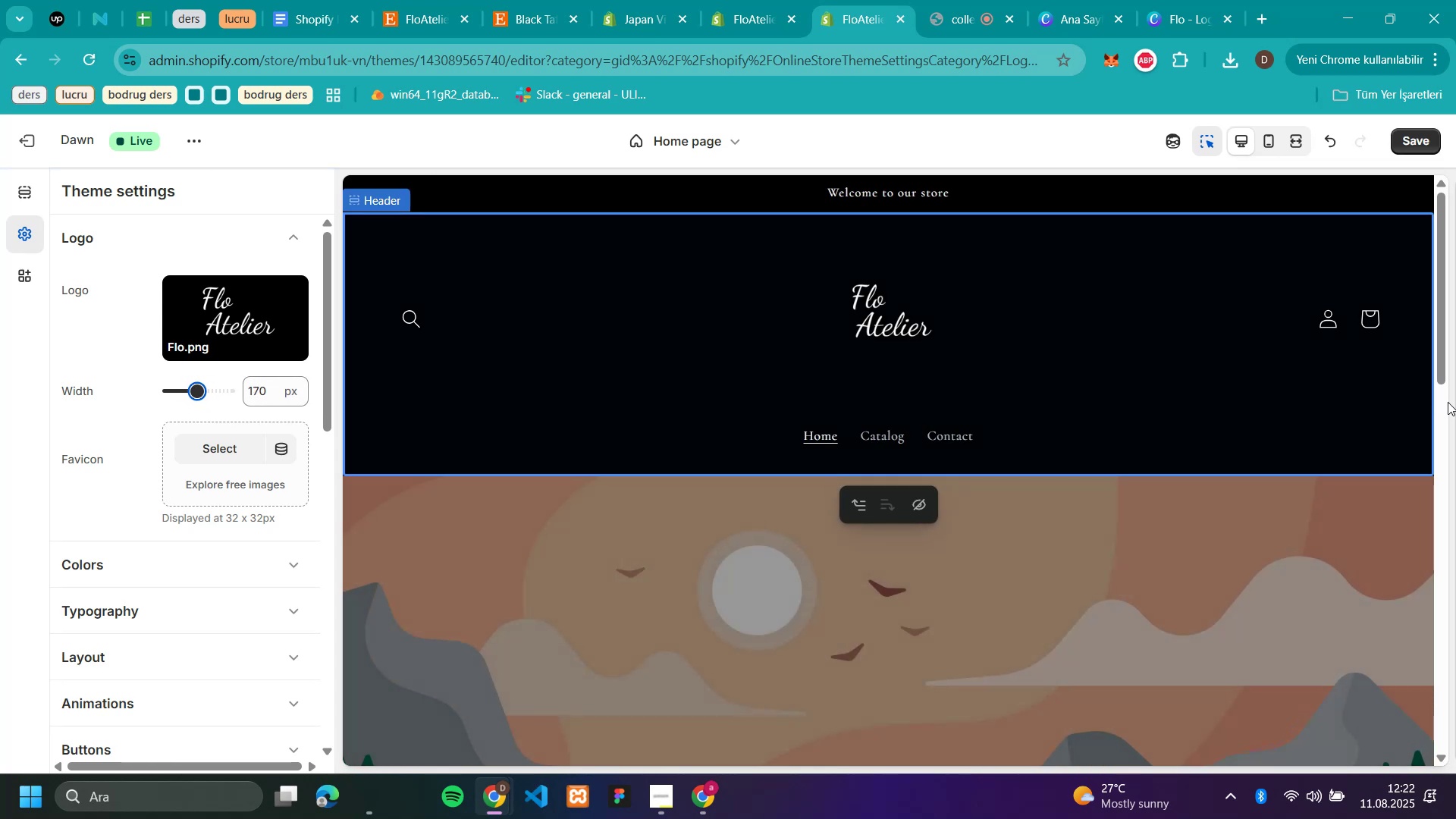 
scroll: coordinate [855, 389], scroll_direction: up, amount: 5.0
 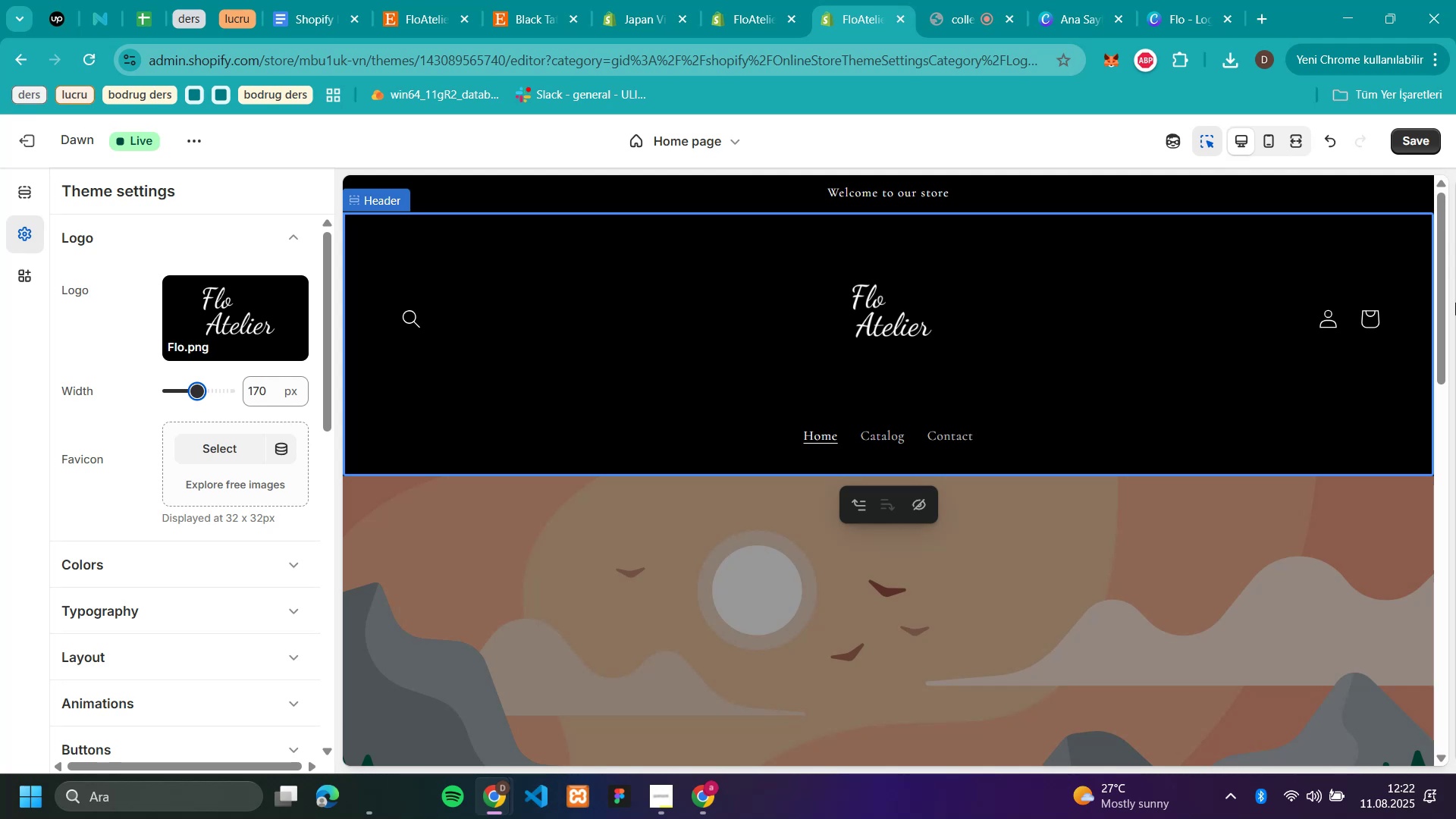 
wait(5.82)
 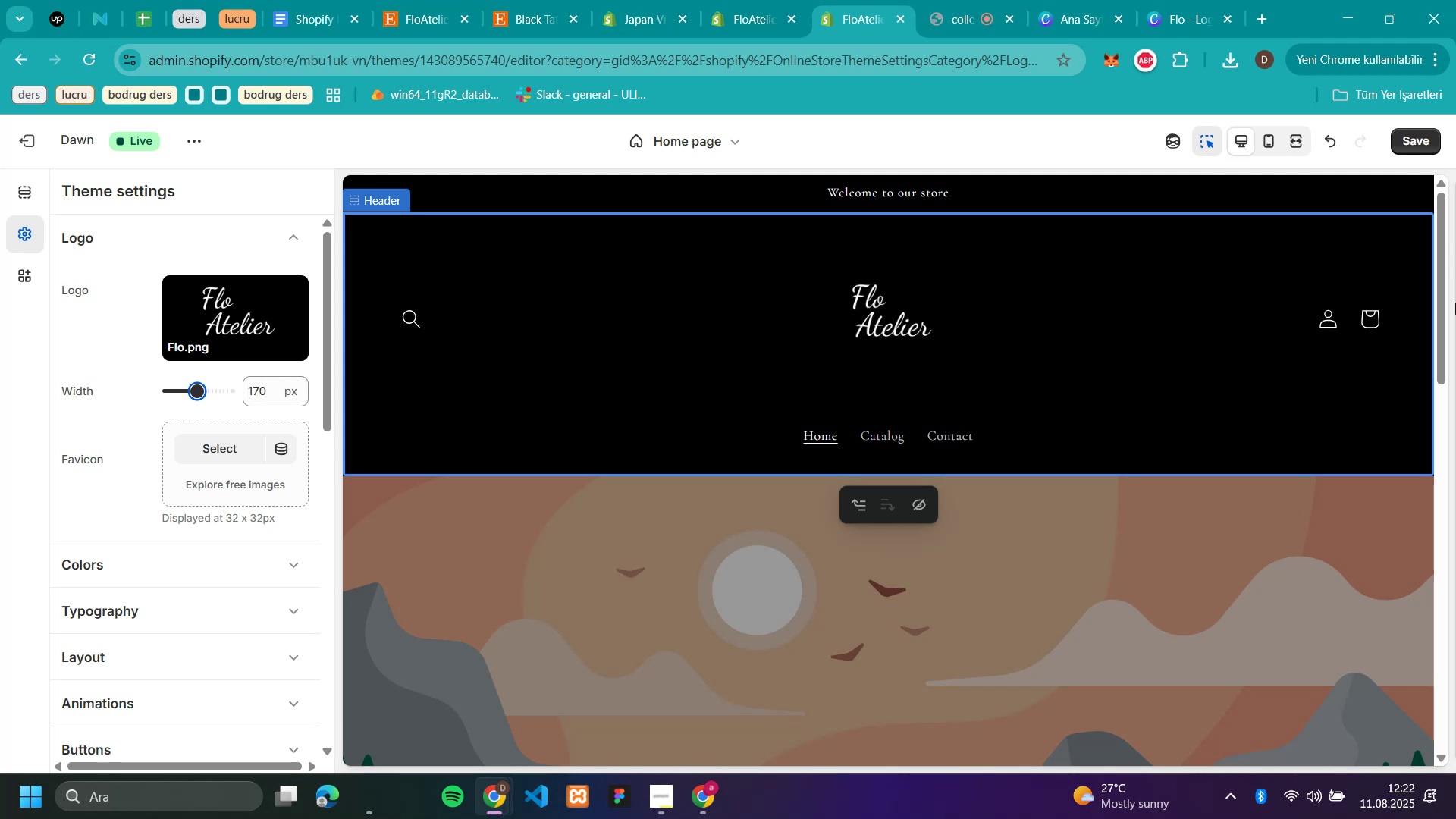 
left_click([1169, 20])
 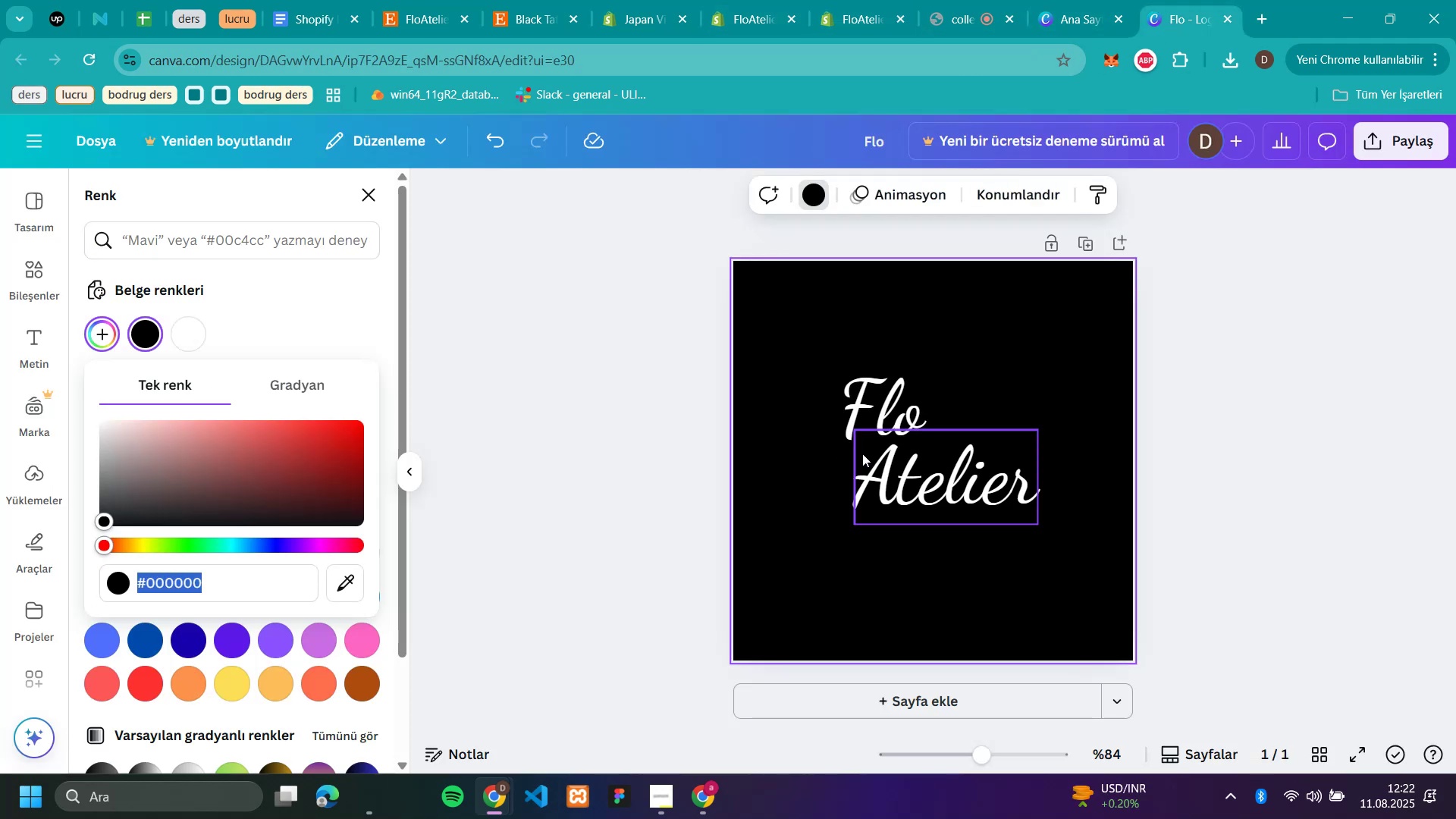 
left_click([869, 422])
 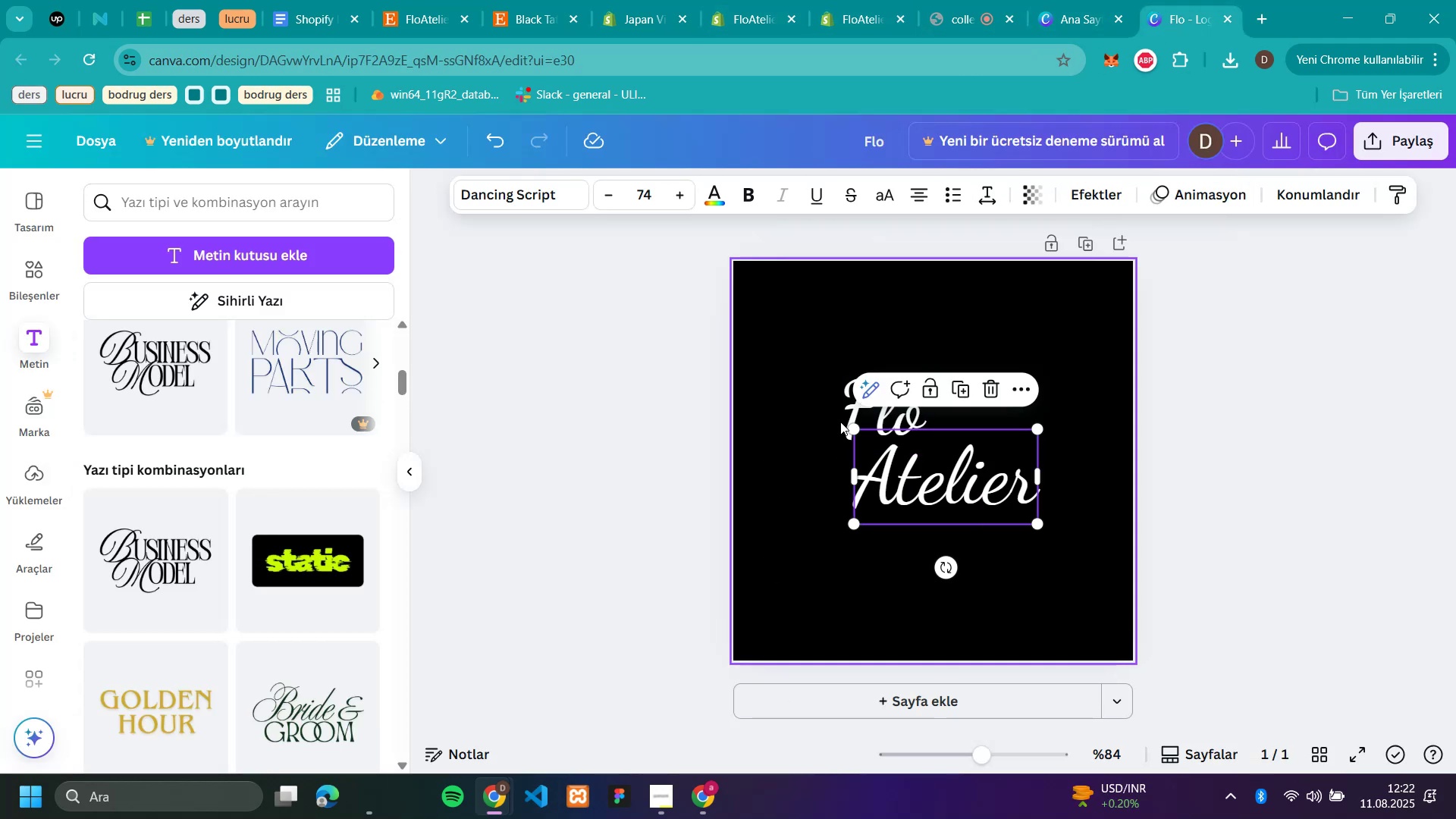 
left_click([852, 411])
 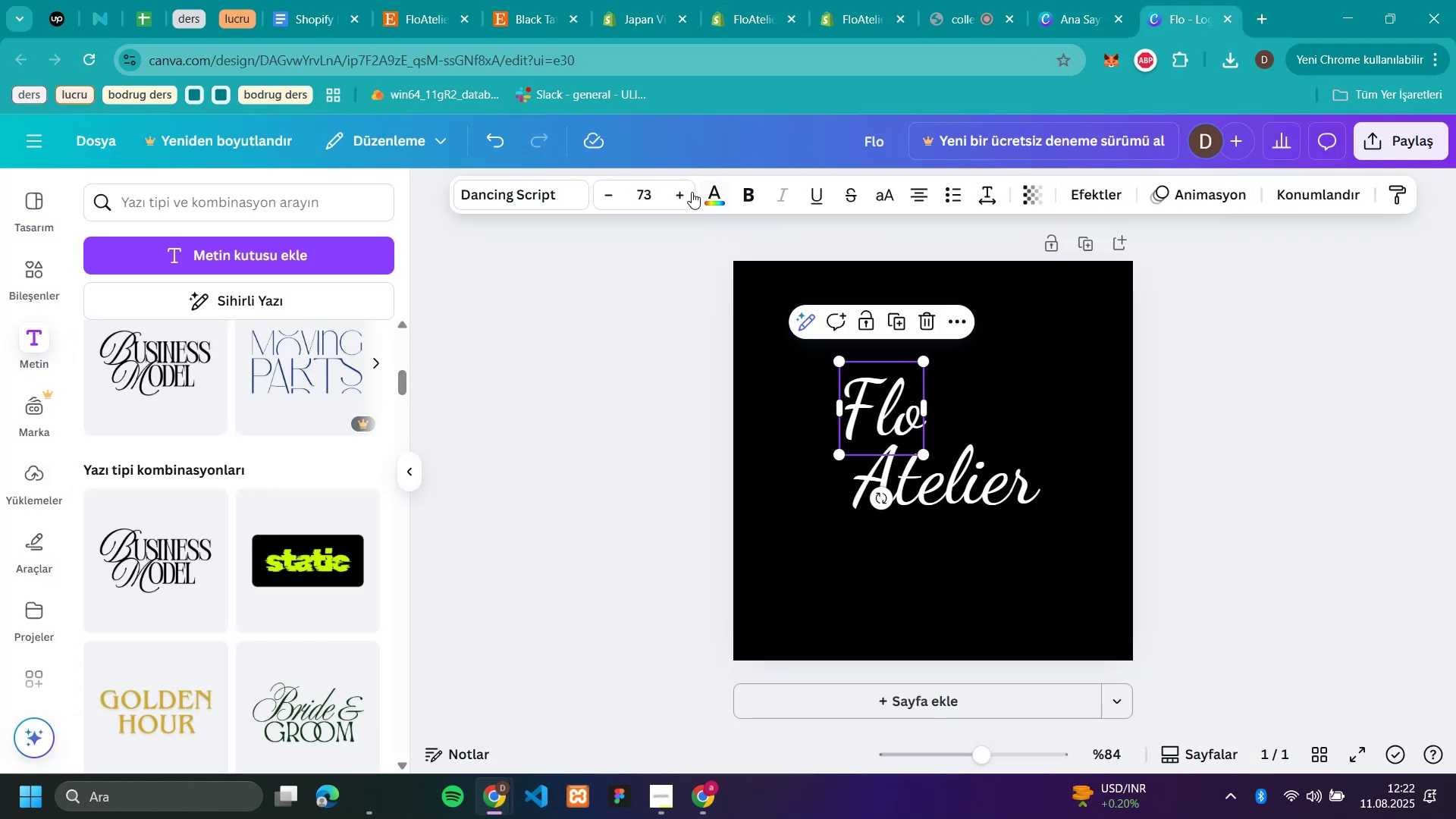 
double_click([689, 194])
 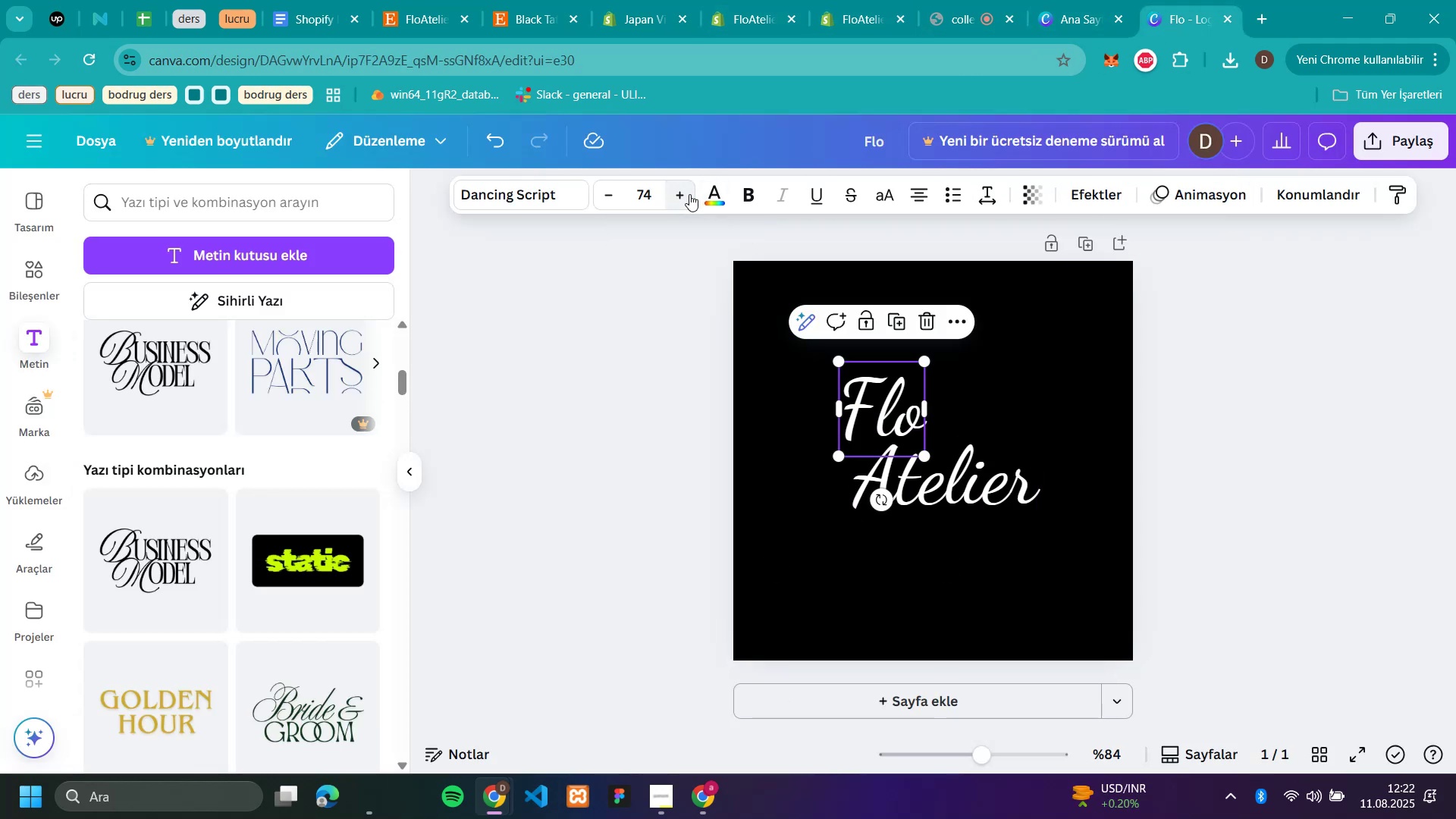 
triple_click([689, 194])
 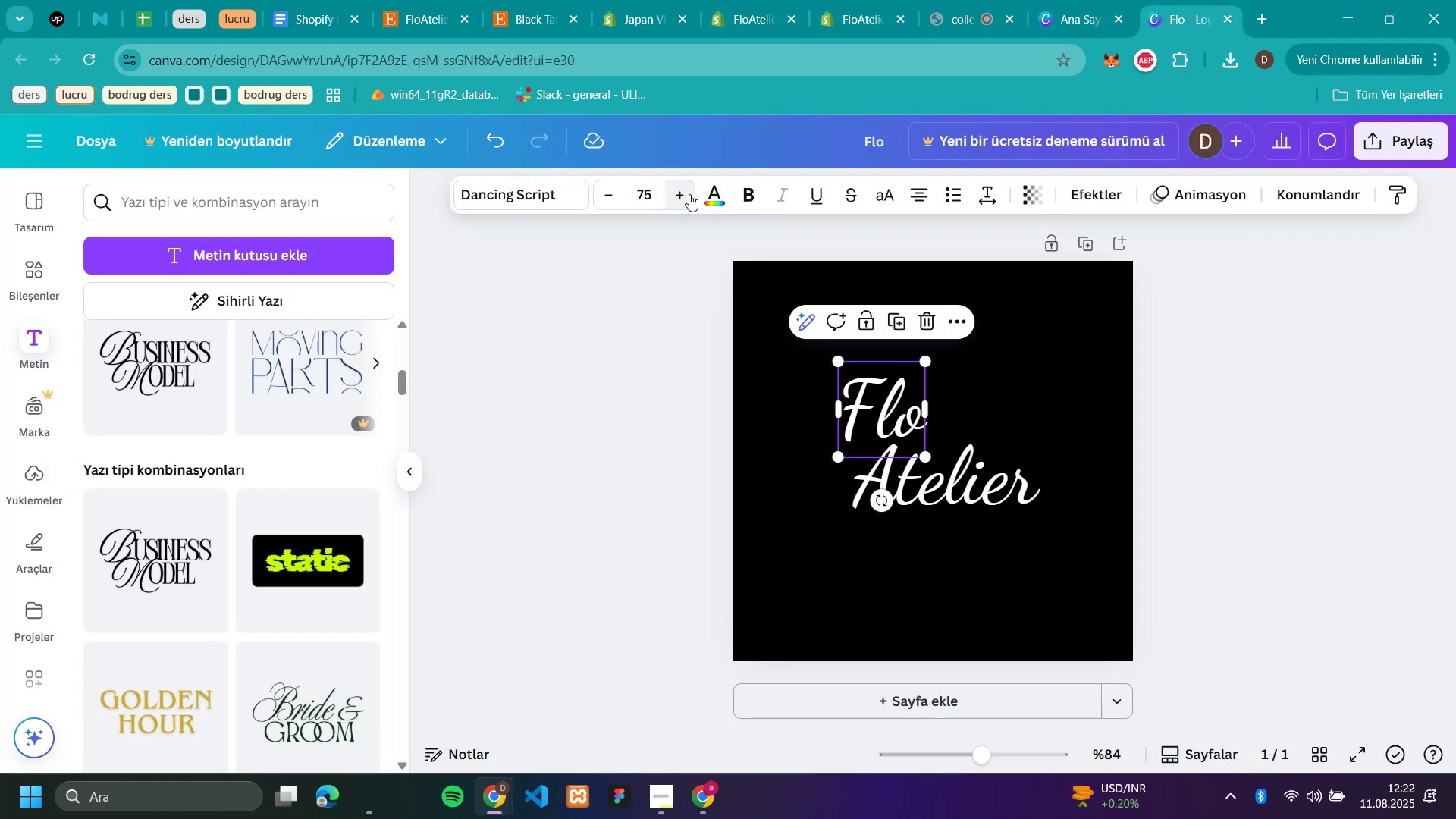 
triple_click([689, 194])
 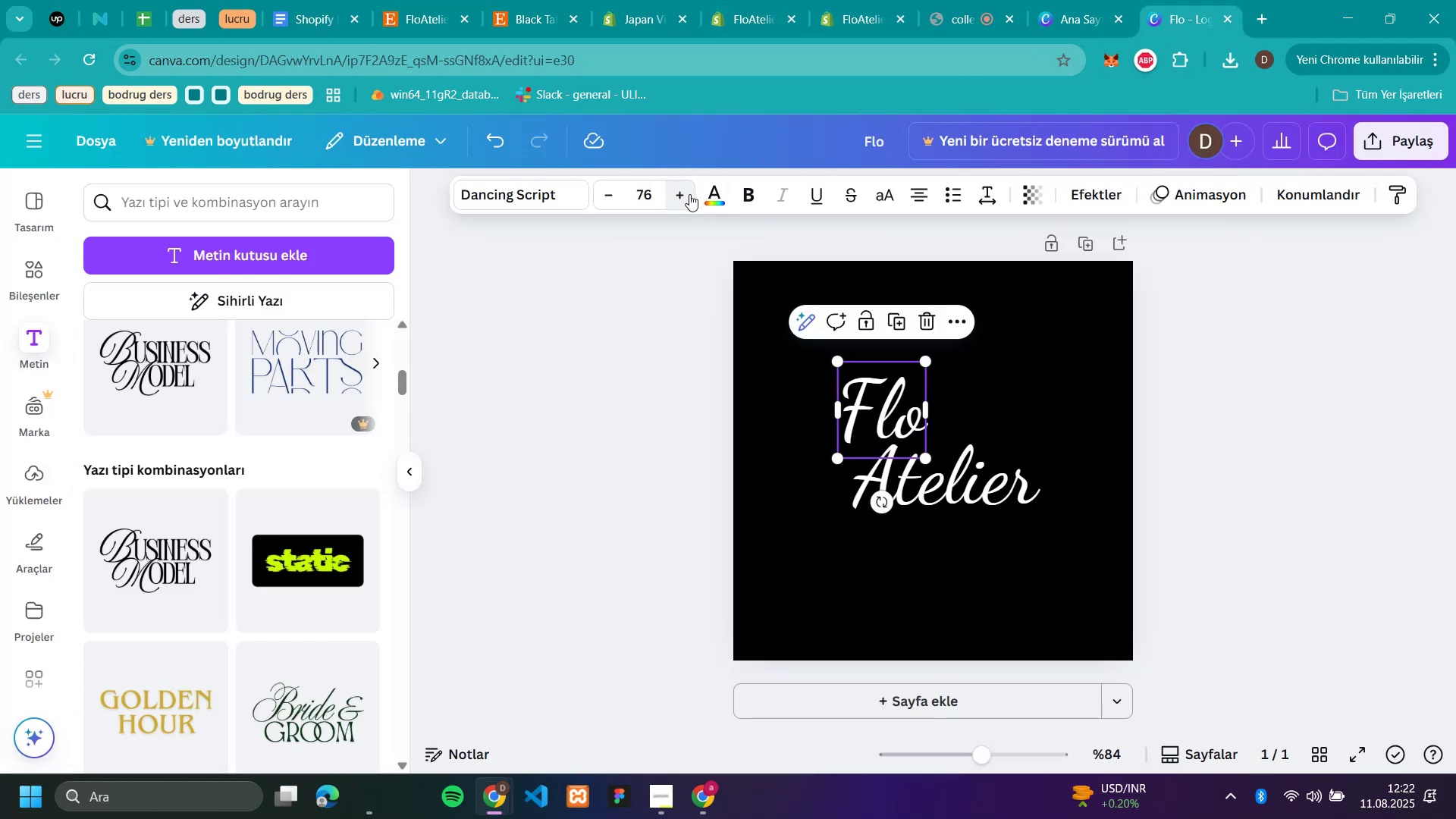 
triple_click([689, 194])
 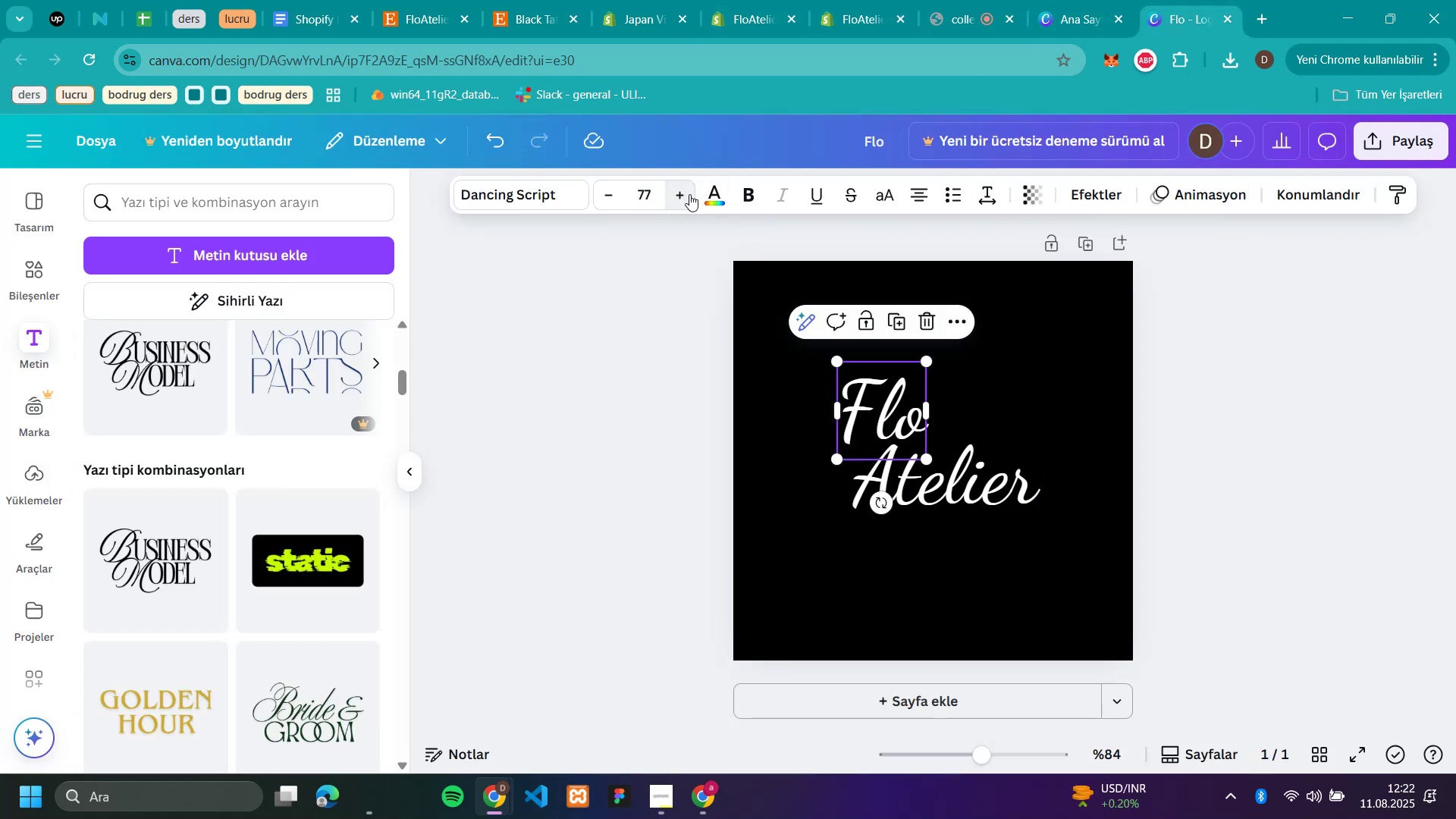 
triple_click([689, 194])
 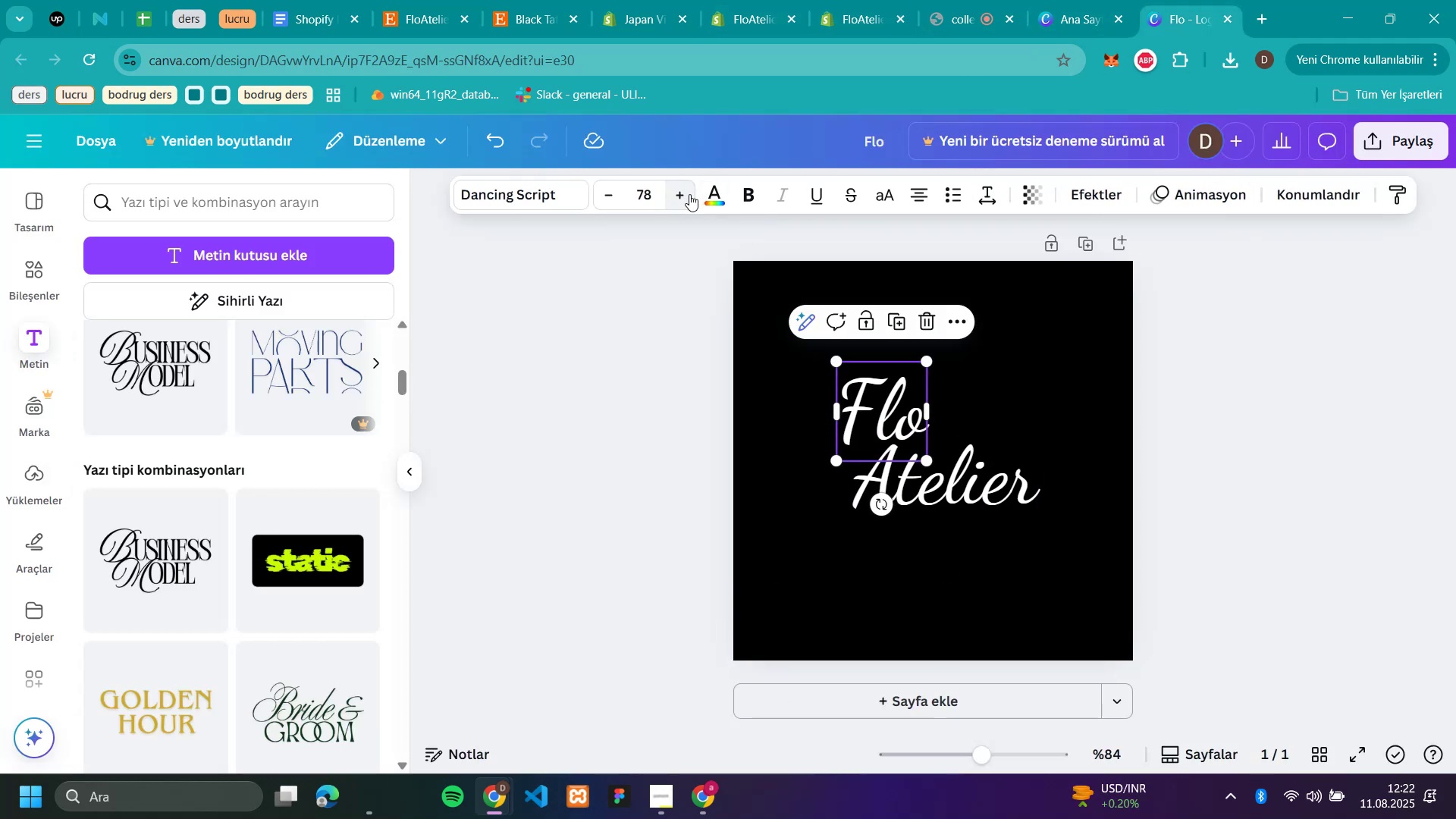 
triple_click([689, 194])
 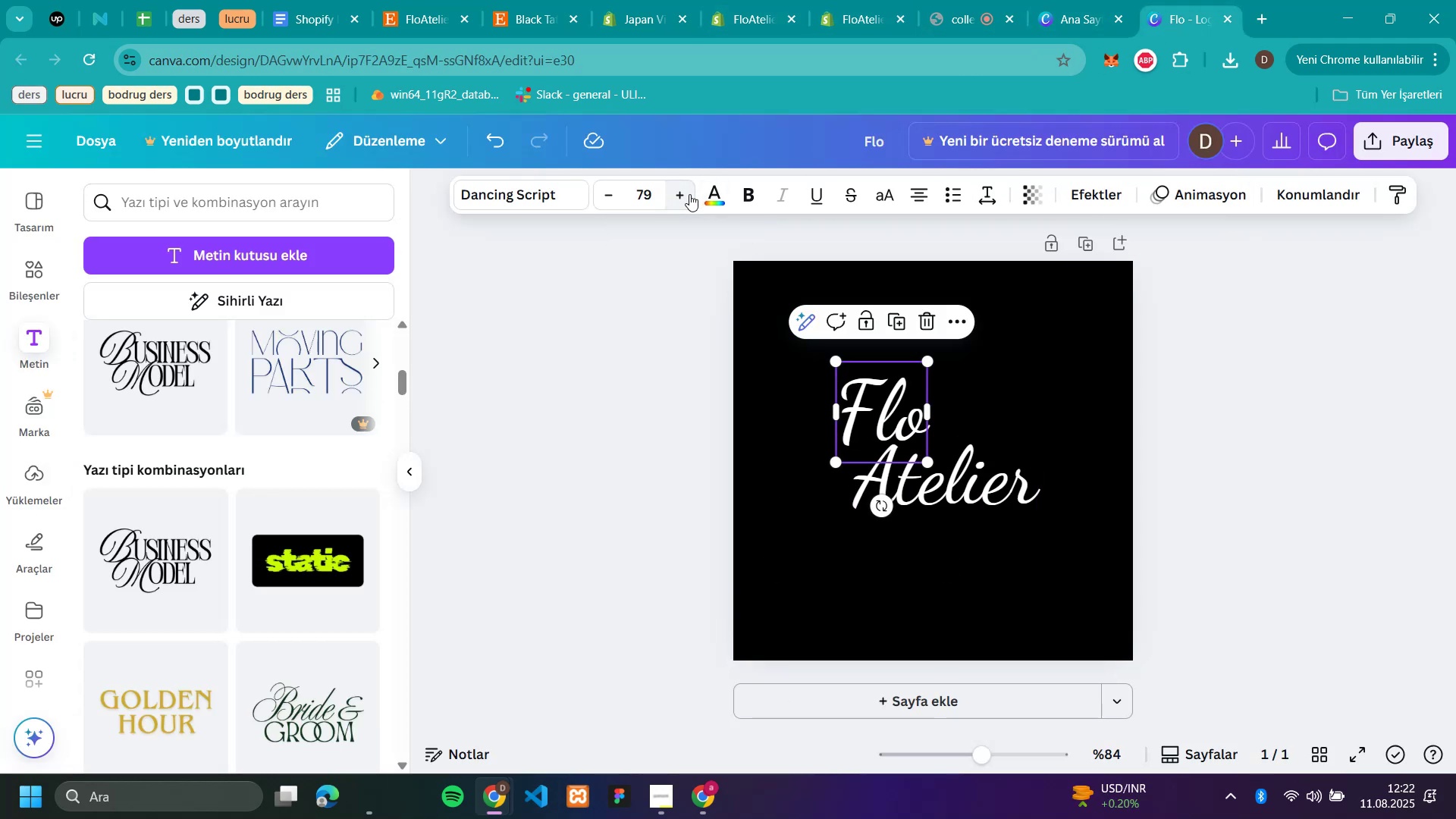 
triple_click([689, 194])
 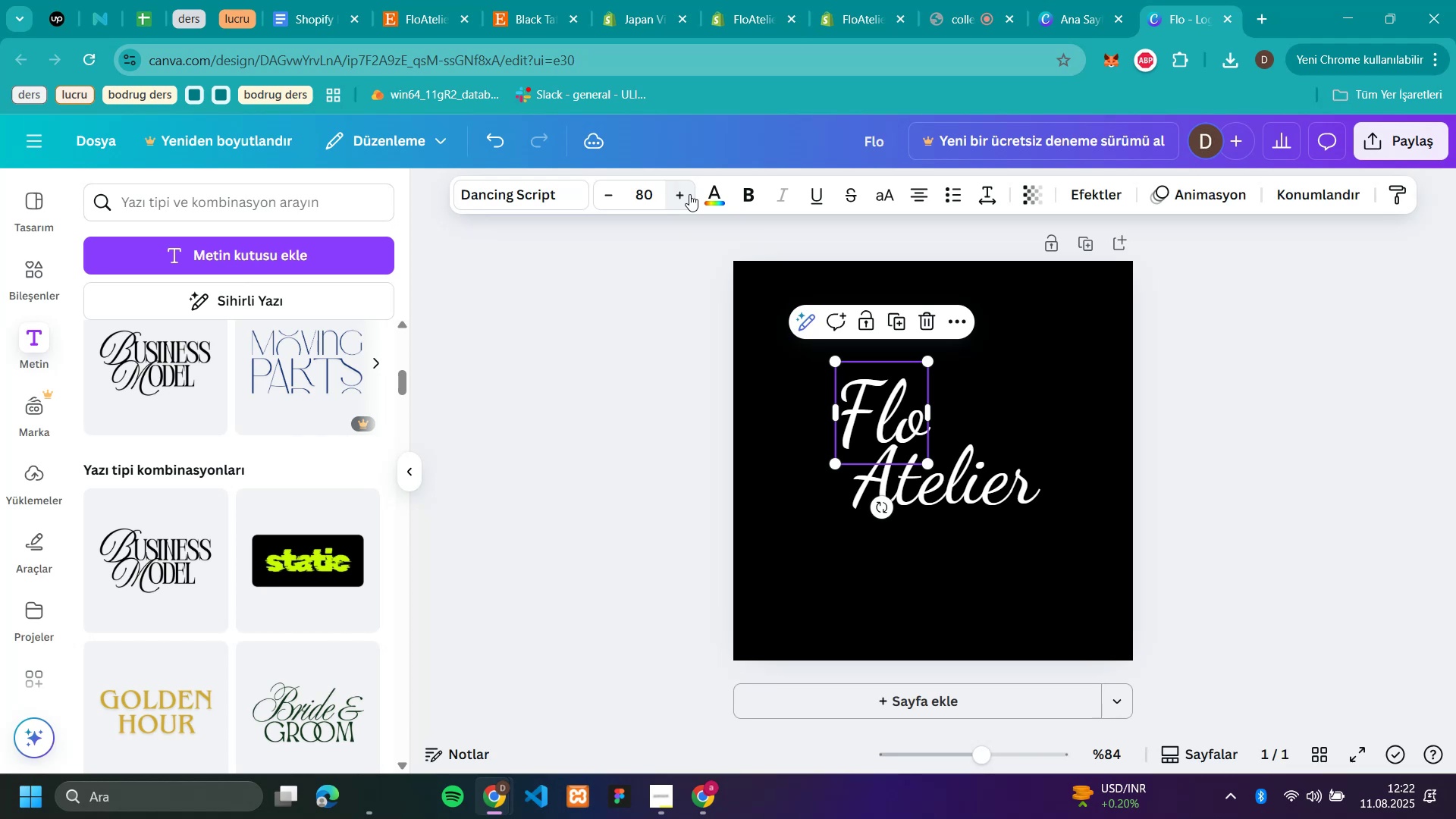 
triple_click([689, 194])
 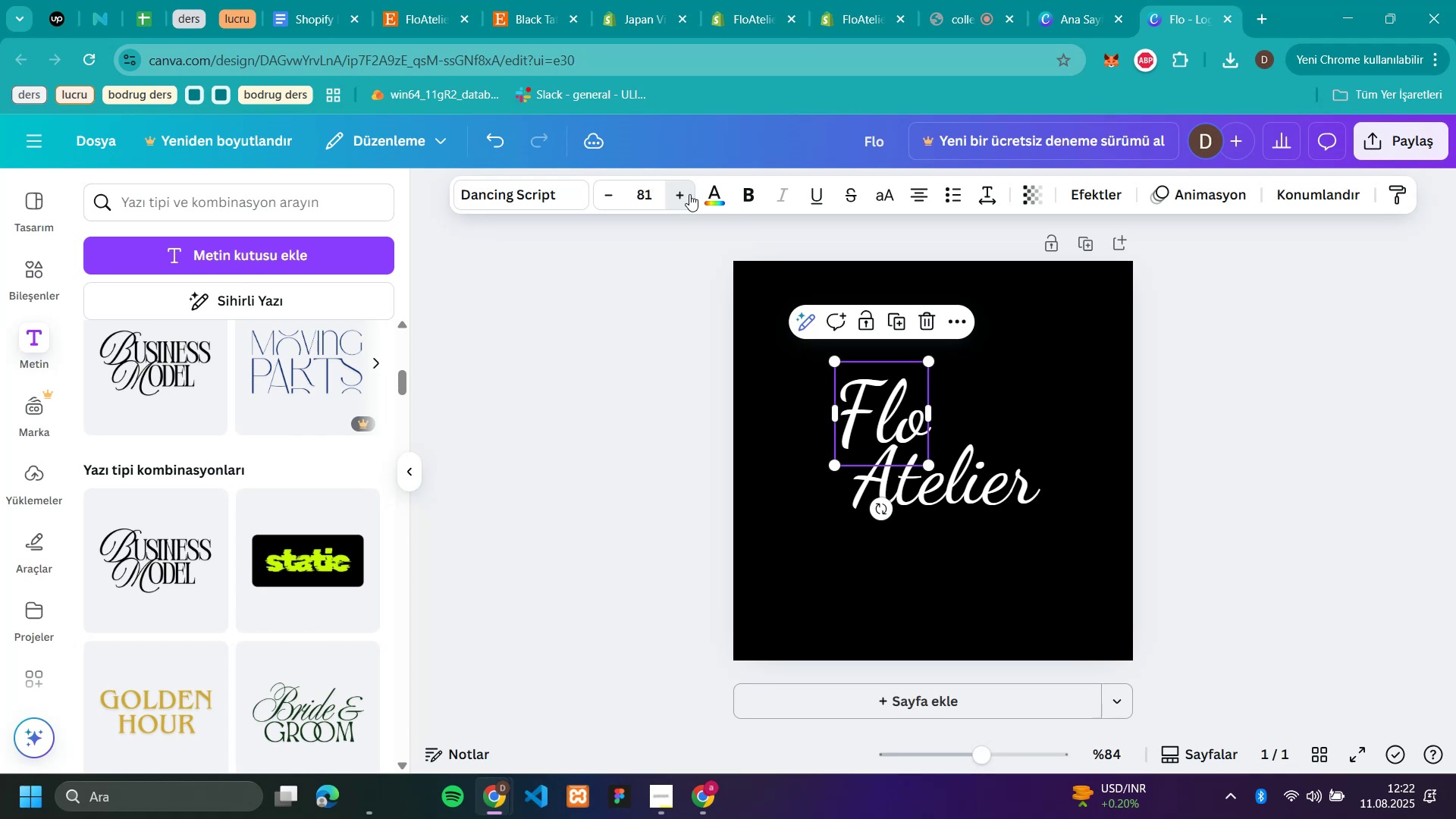 
triple_click([689, 194])
 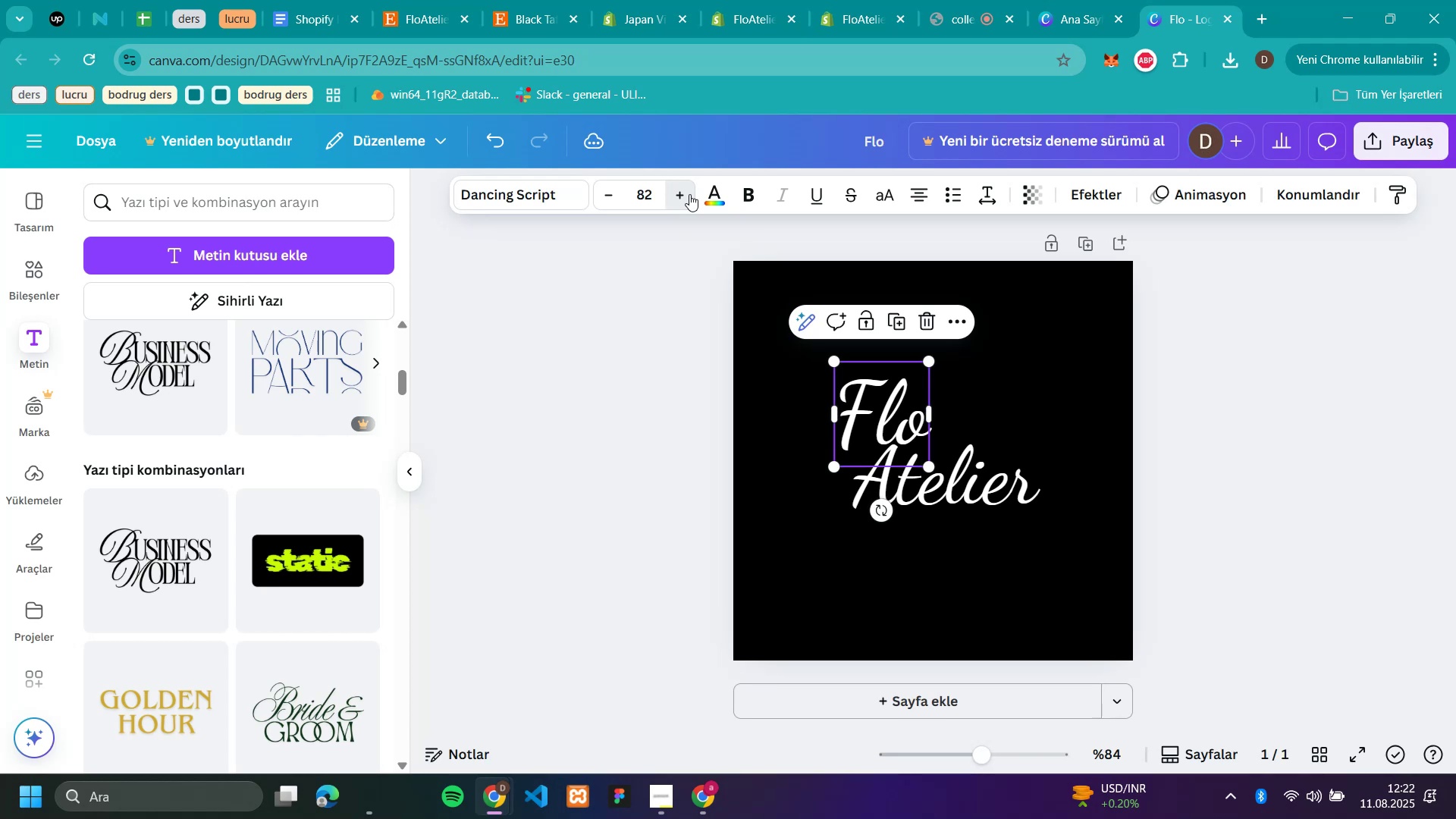 
triple_click([689, 194])
 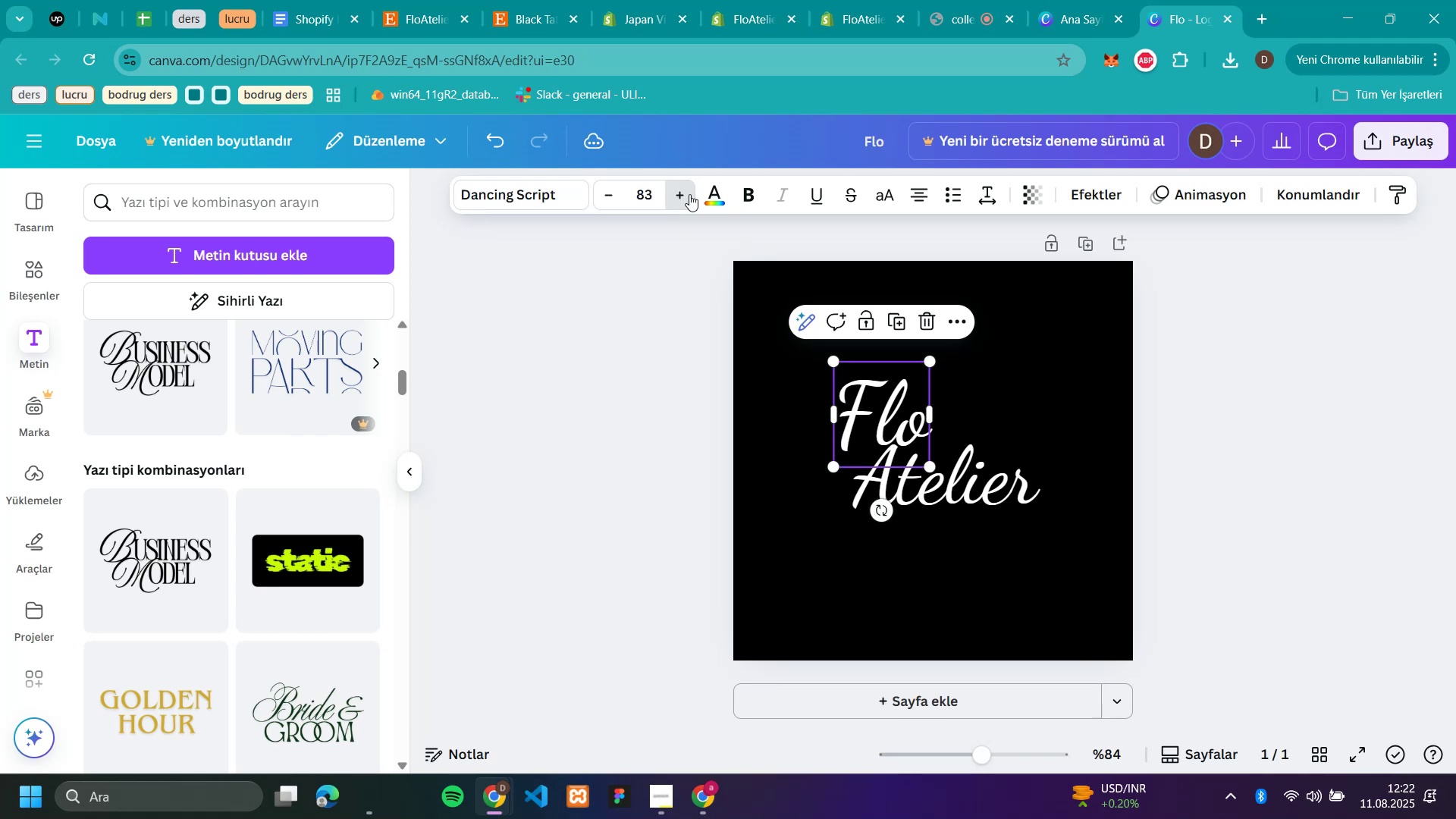 
triple_click([689, 194])
 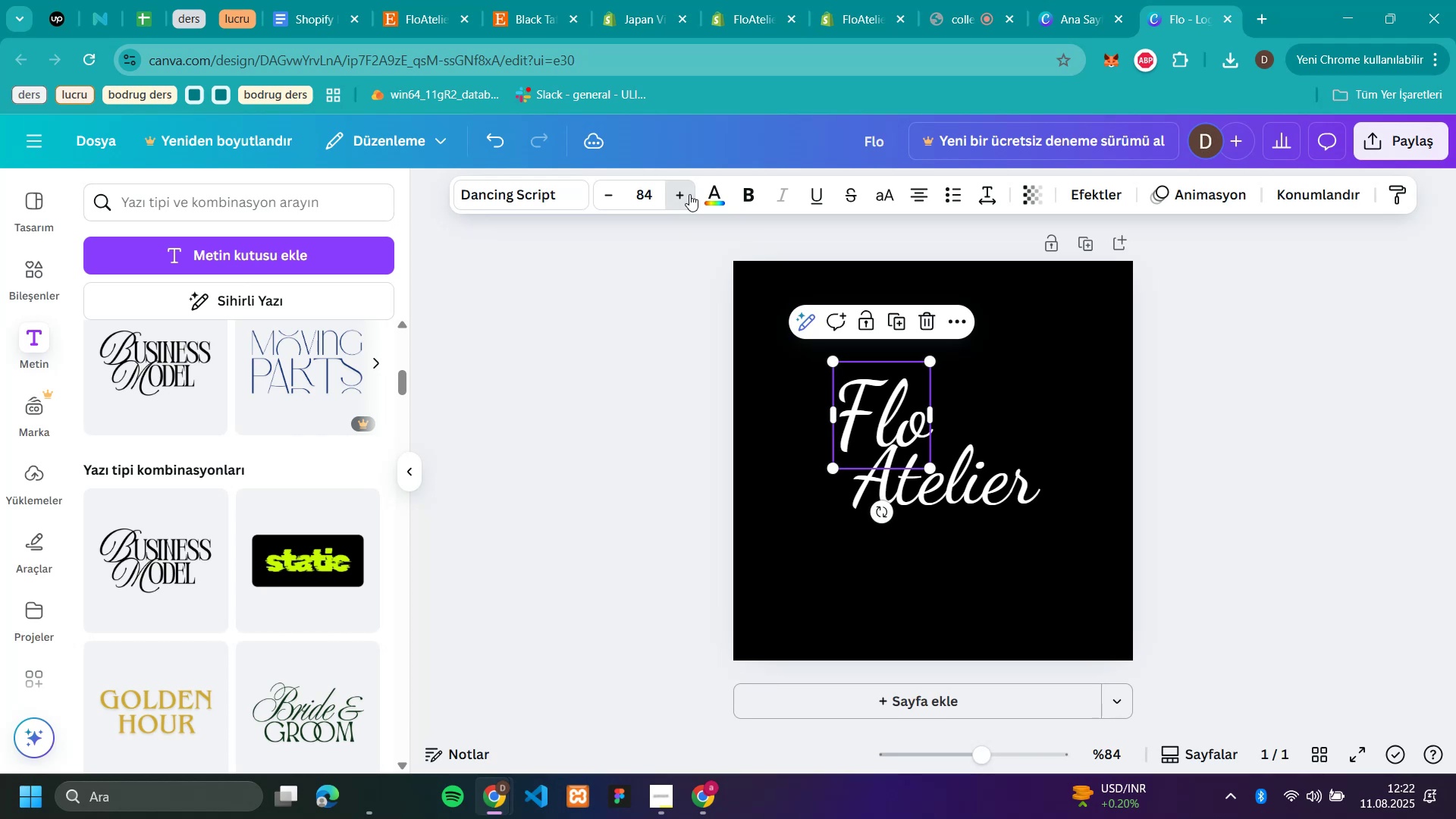 
triple_click([689, 194])
 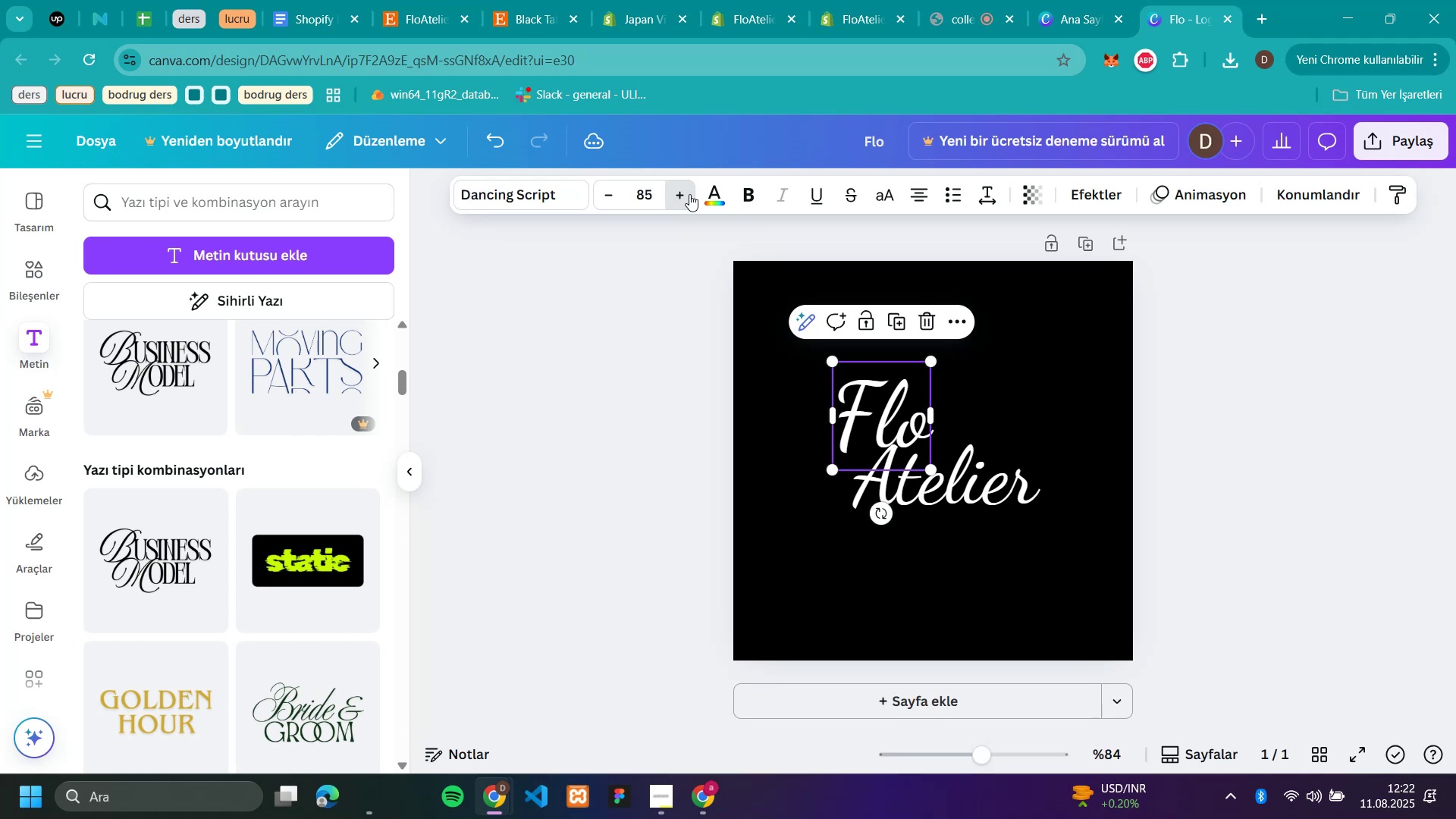 
triple_click([689, 194])
 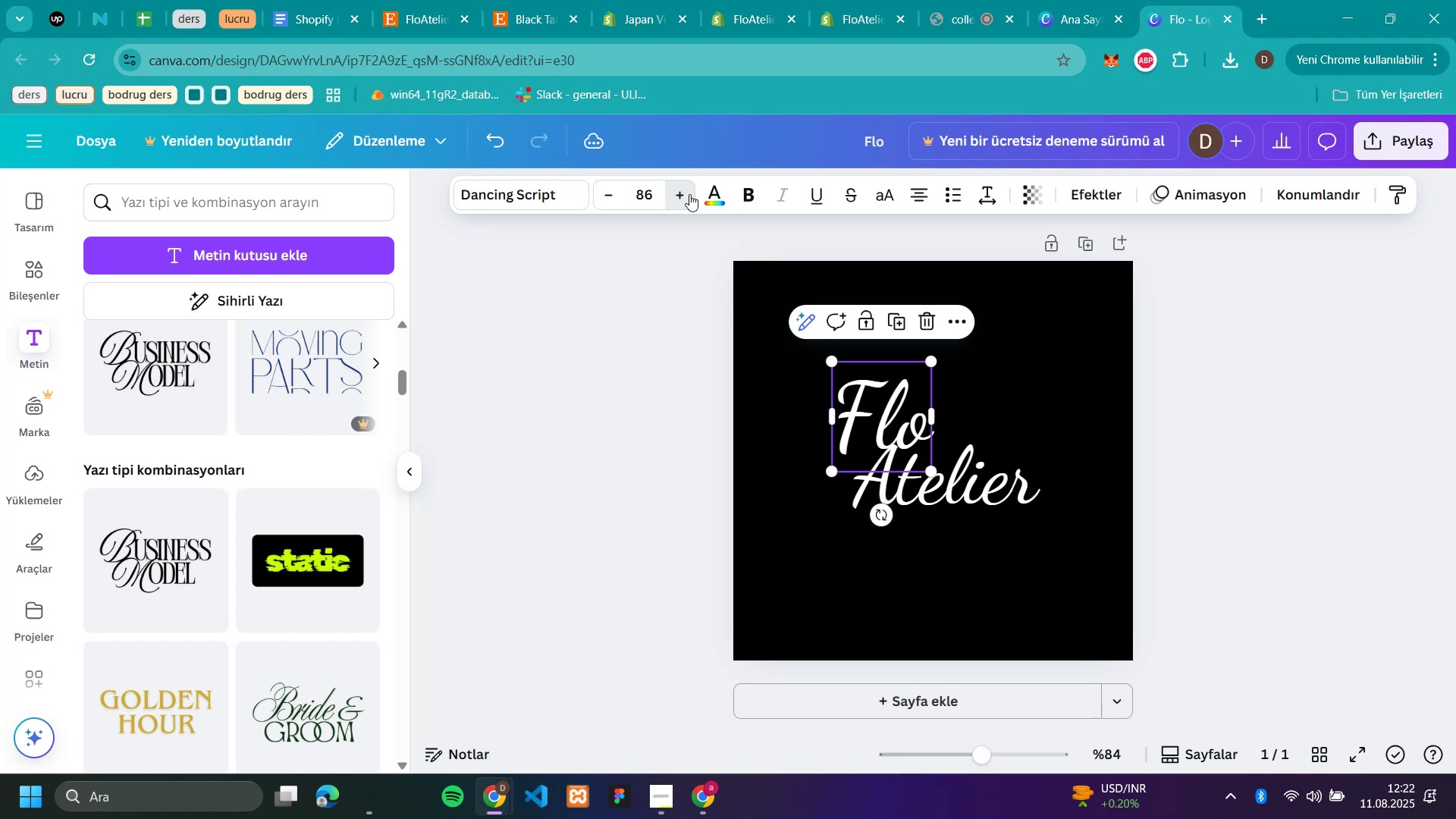 
triple_click([689, 194])
 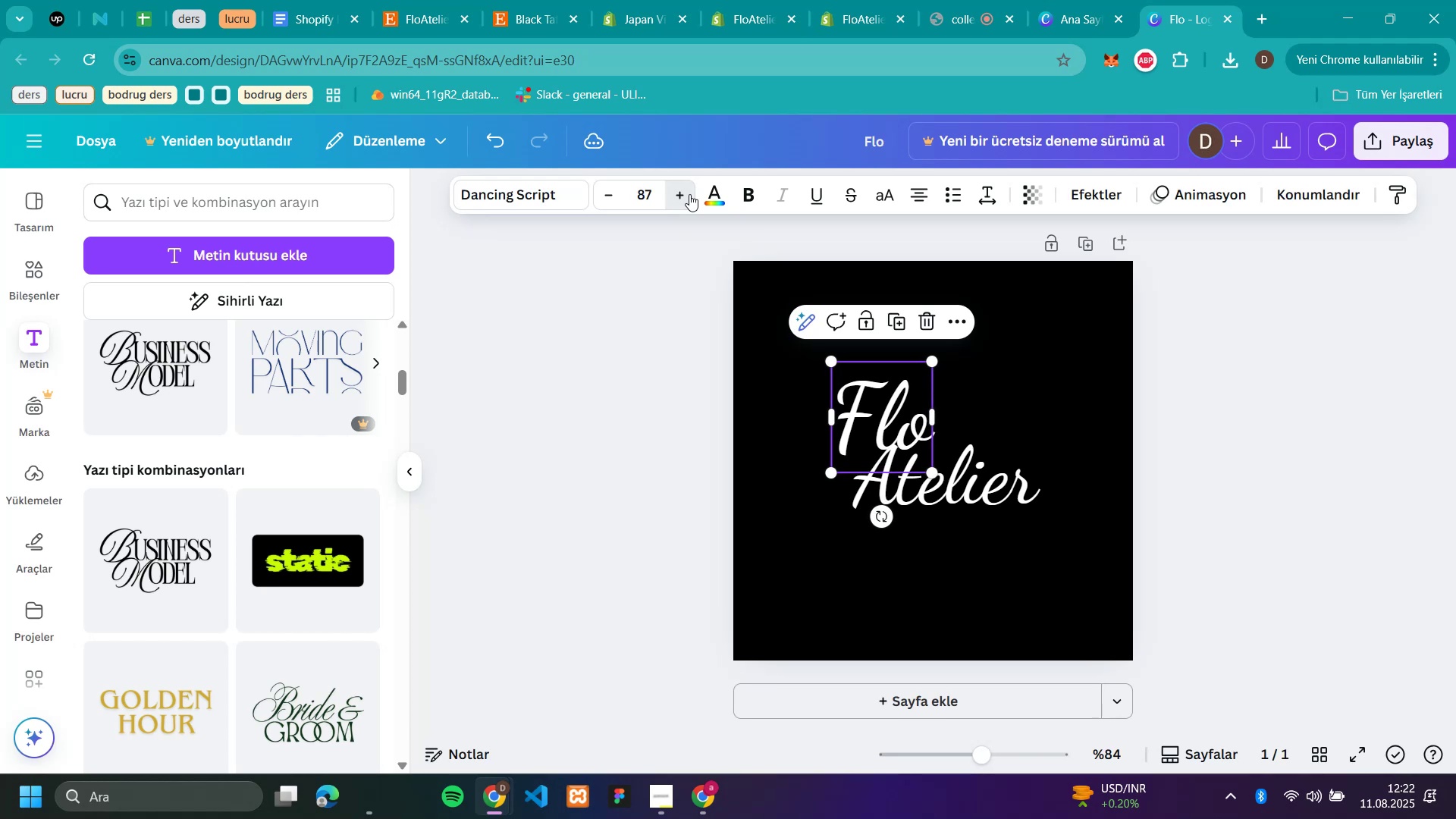 
triple_click([689, 194])
 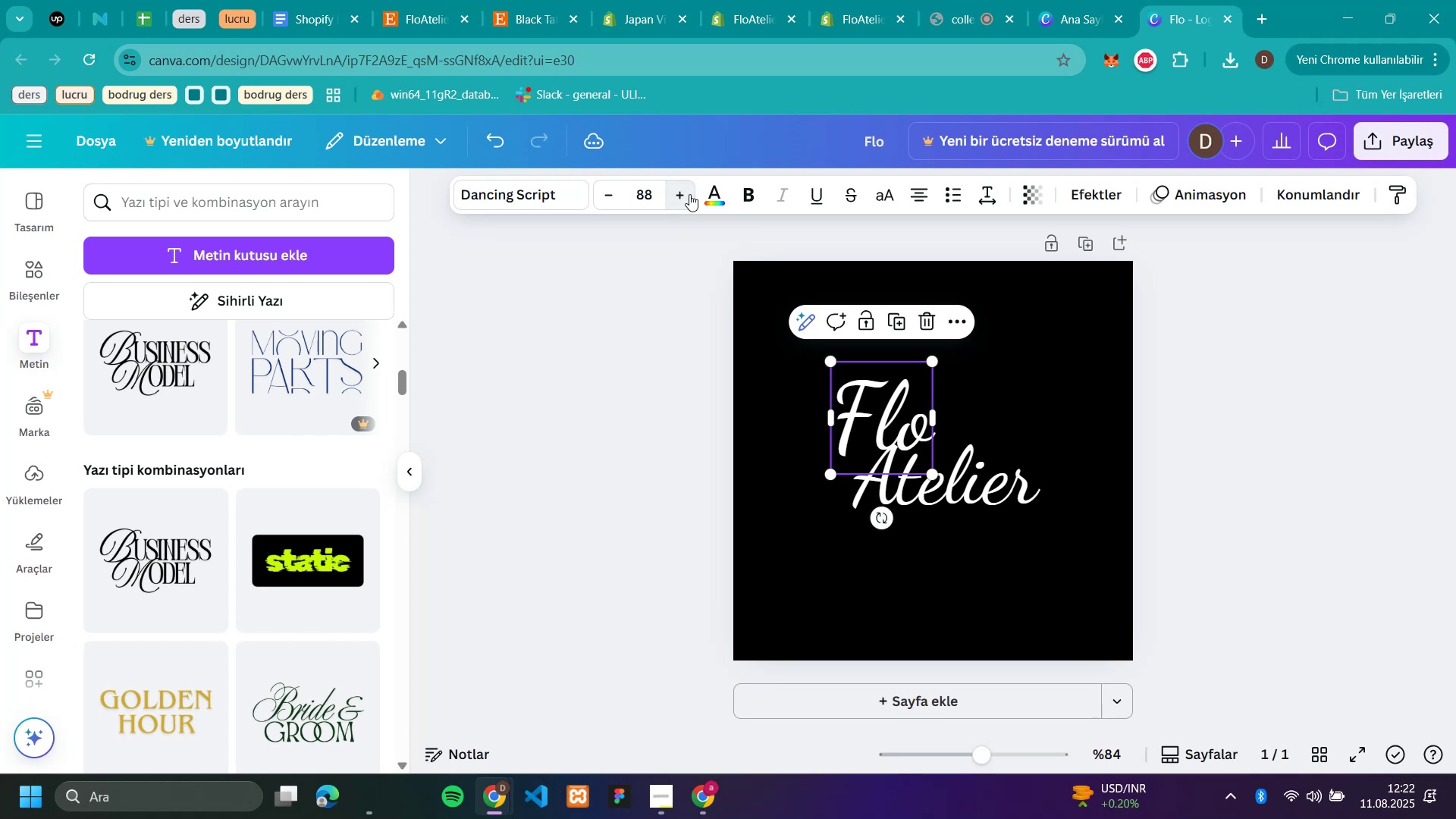 
triple_click([689, 194])
 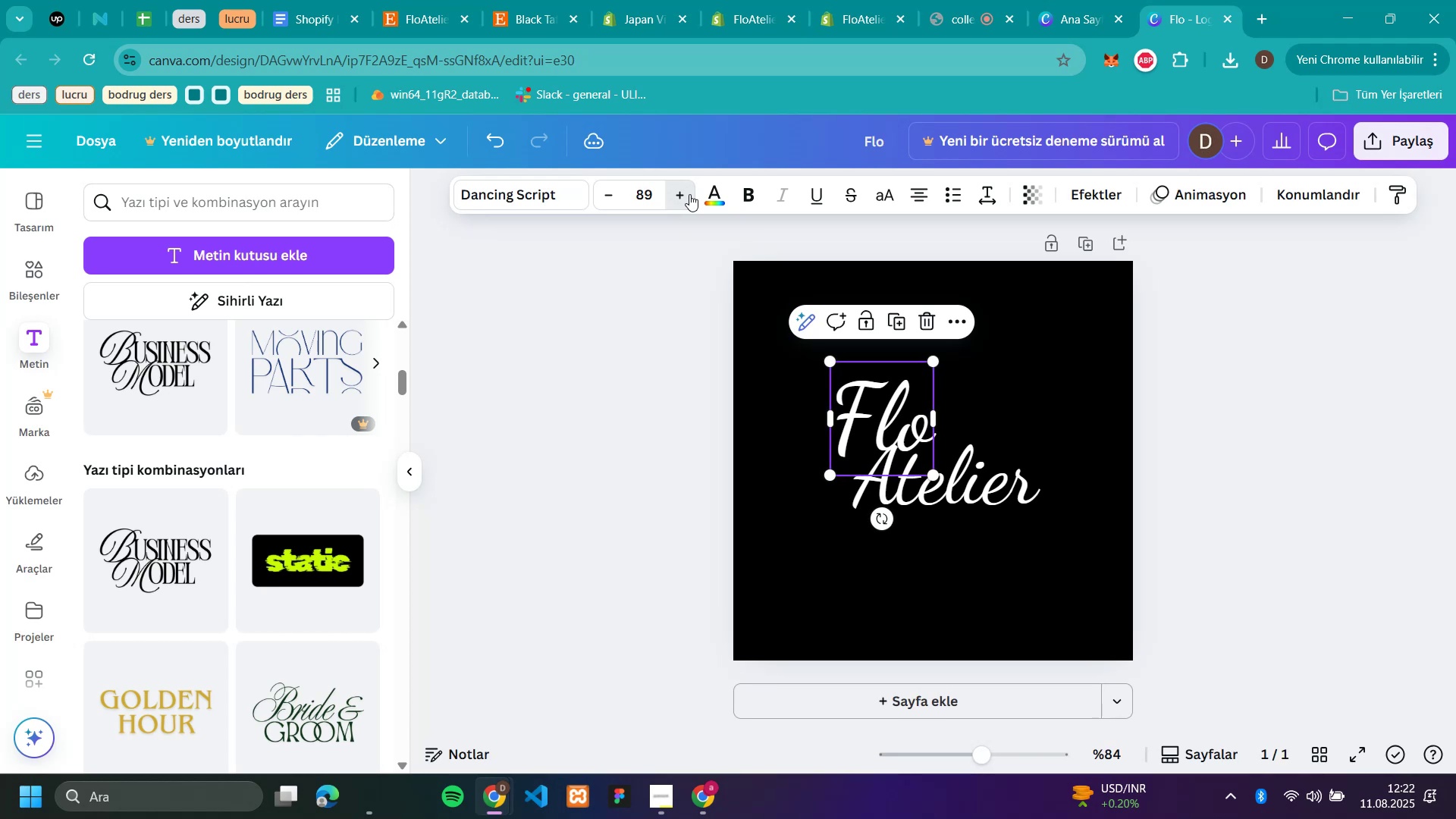 
triple_click([689, 194])
 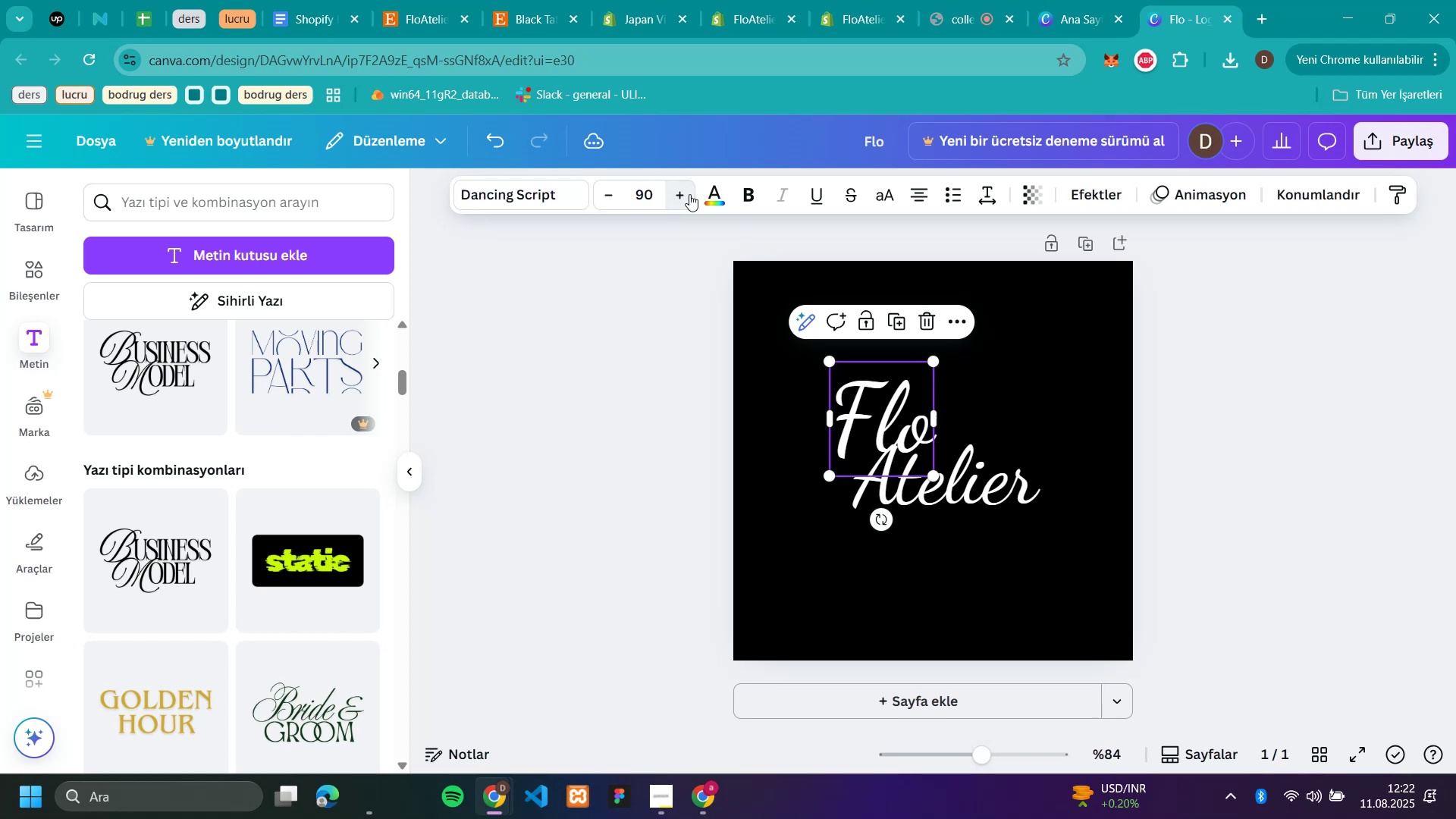 
triple_click([689, 194])
 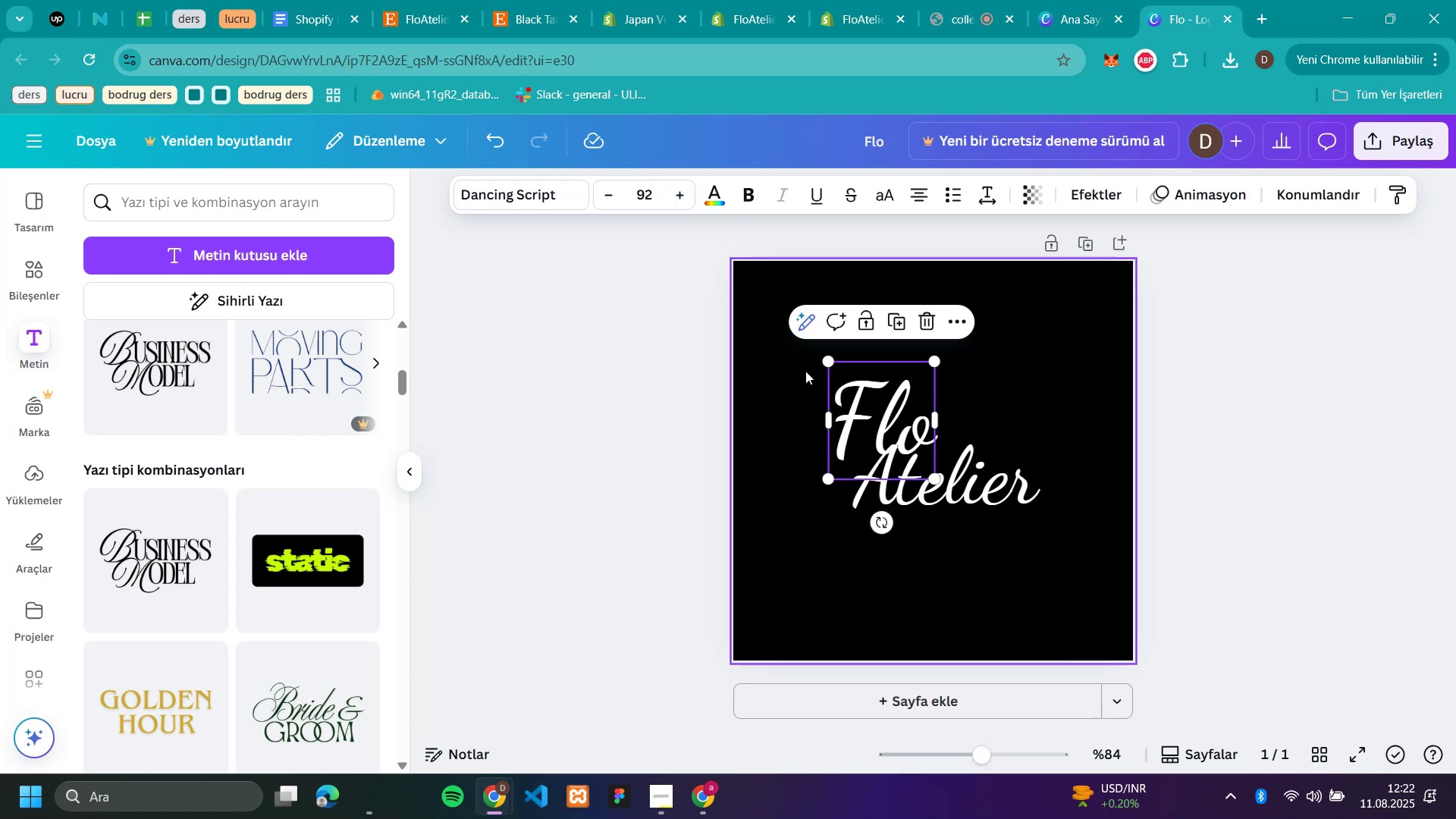 
left_click_drag(start_coordinate=[863, 410], to_coordinate=[856, 388])
 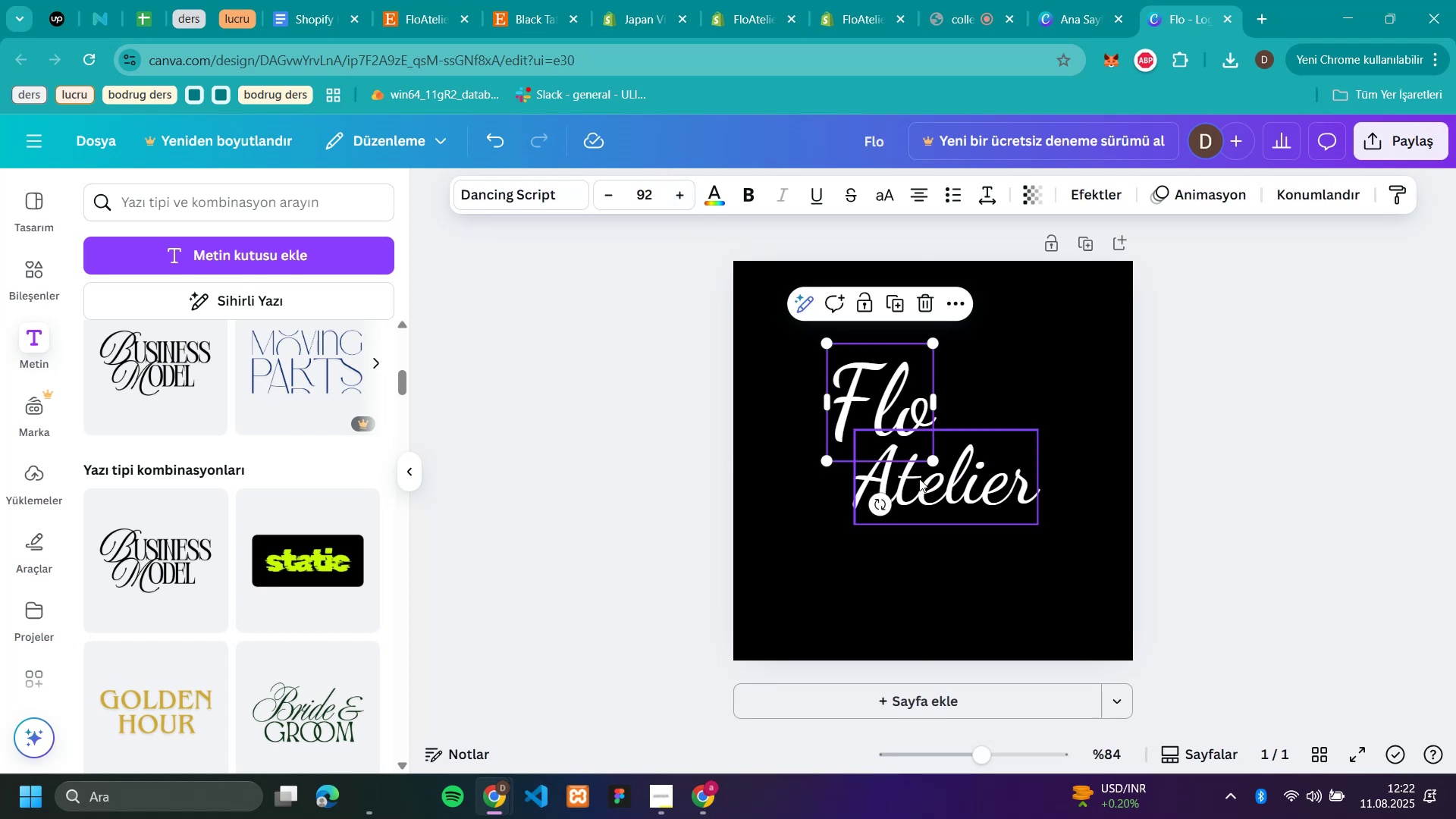 
left_click([933, 490])
 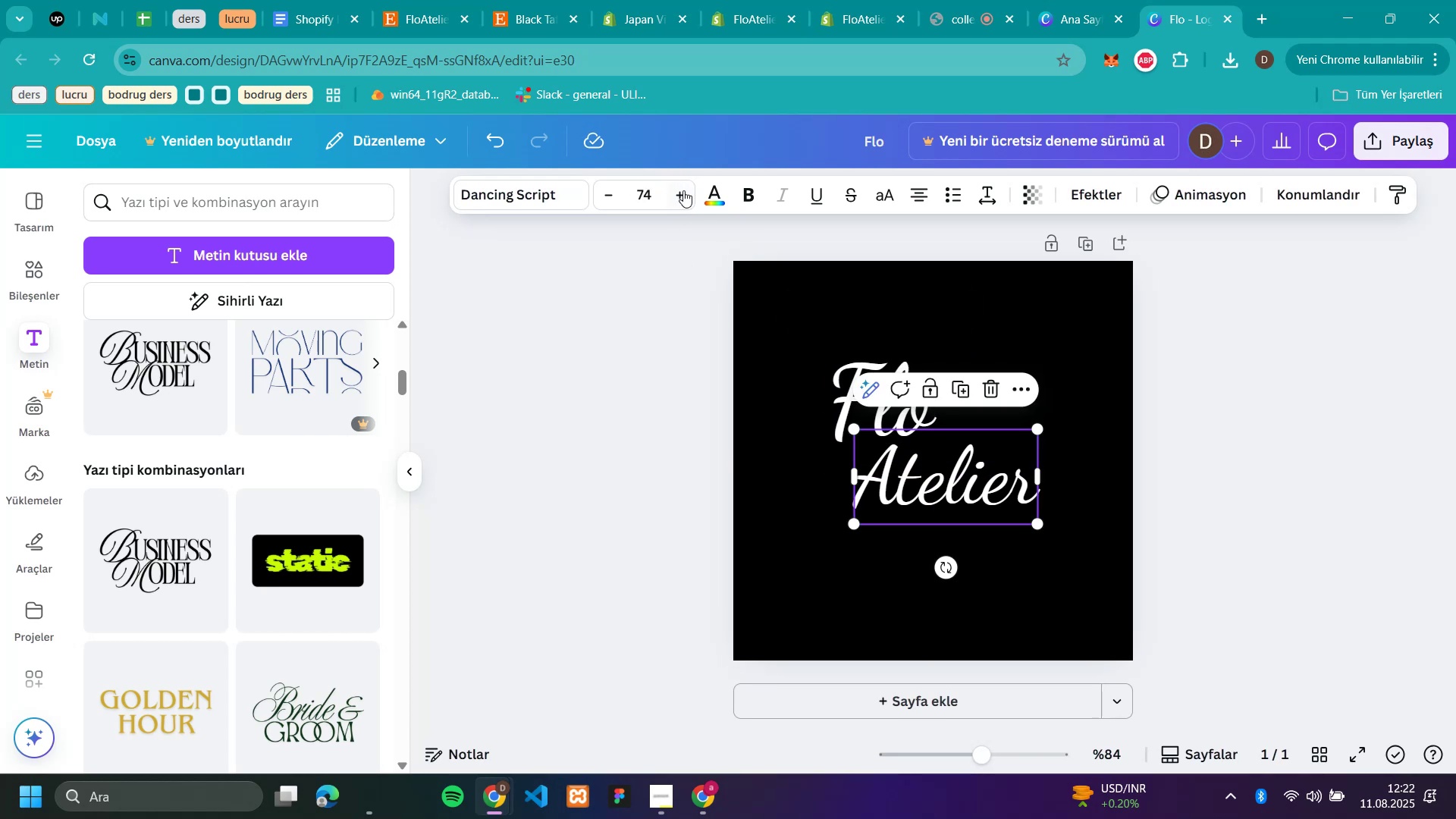 
double_click([682, 199])
 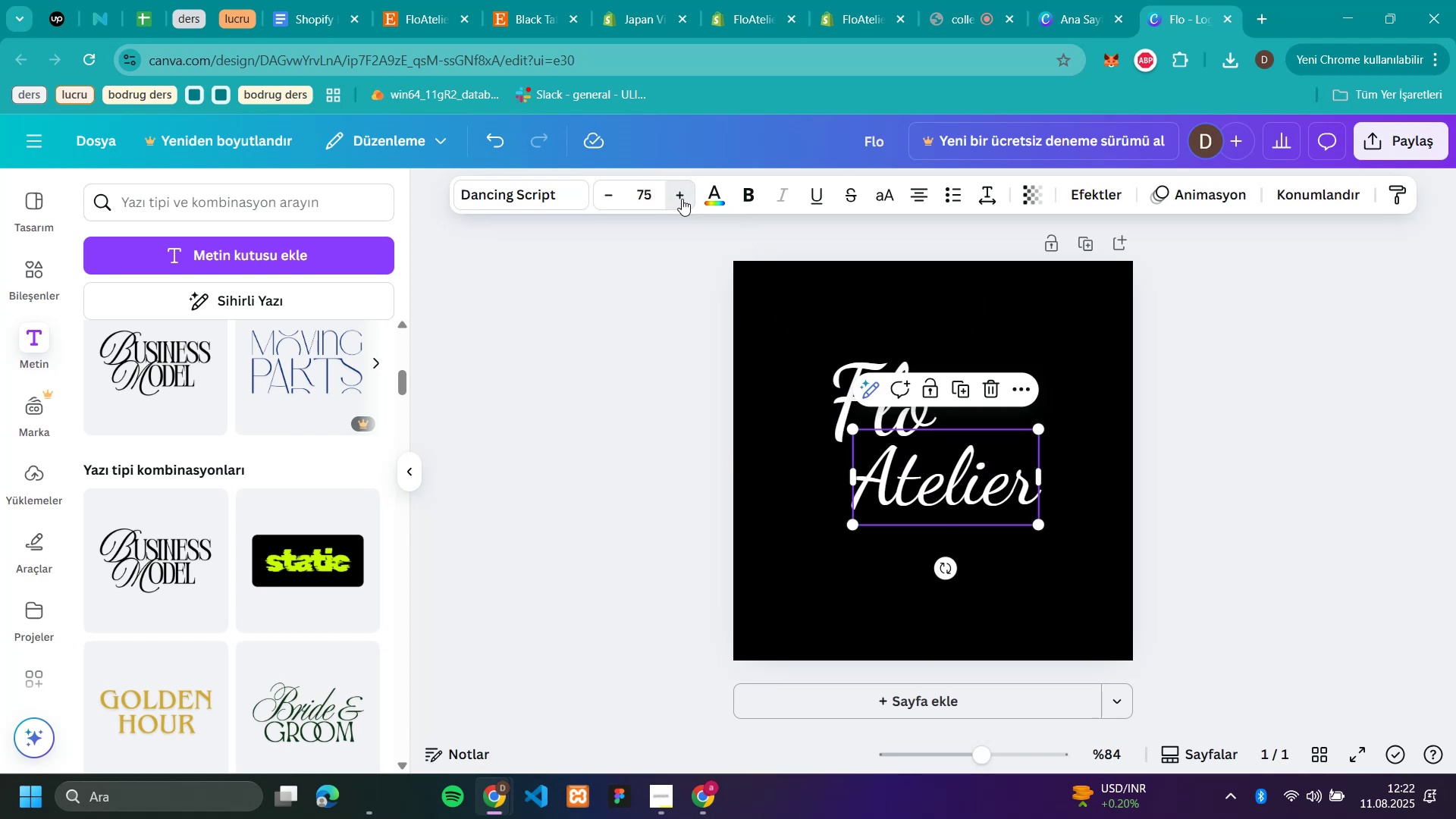 
triple_click([682, 199])
 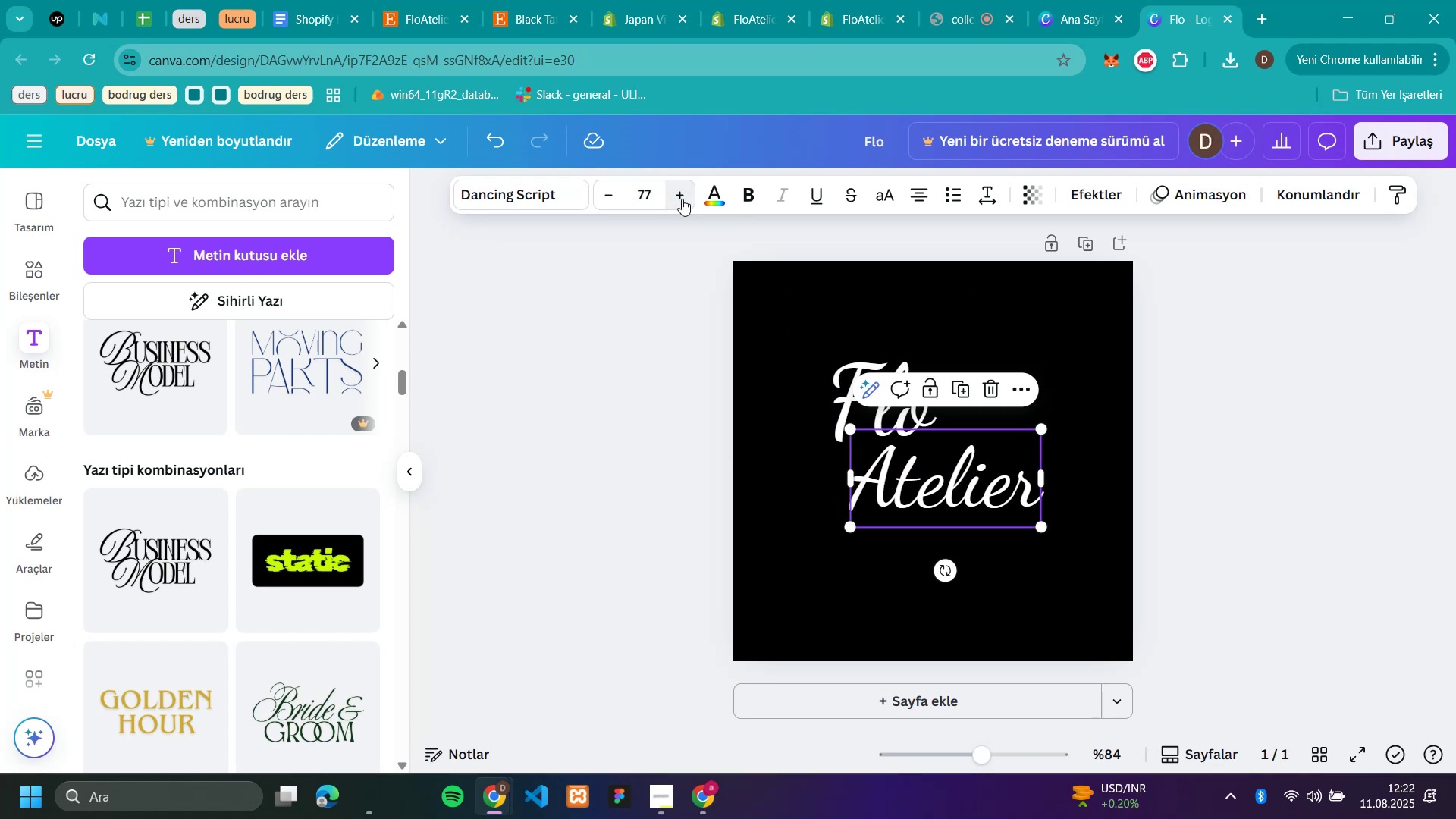 
triple_click([681, 199])
 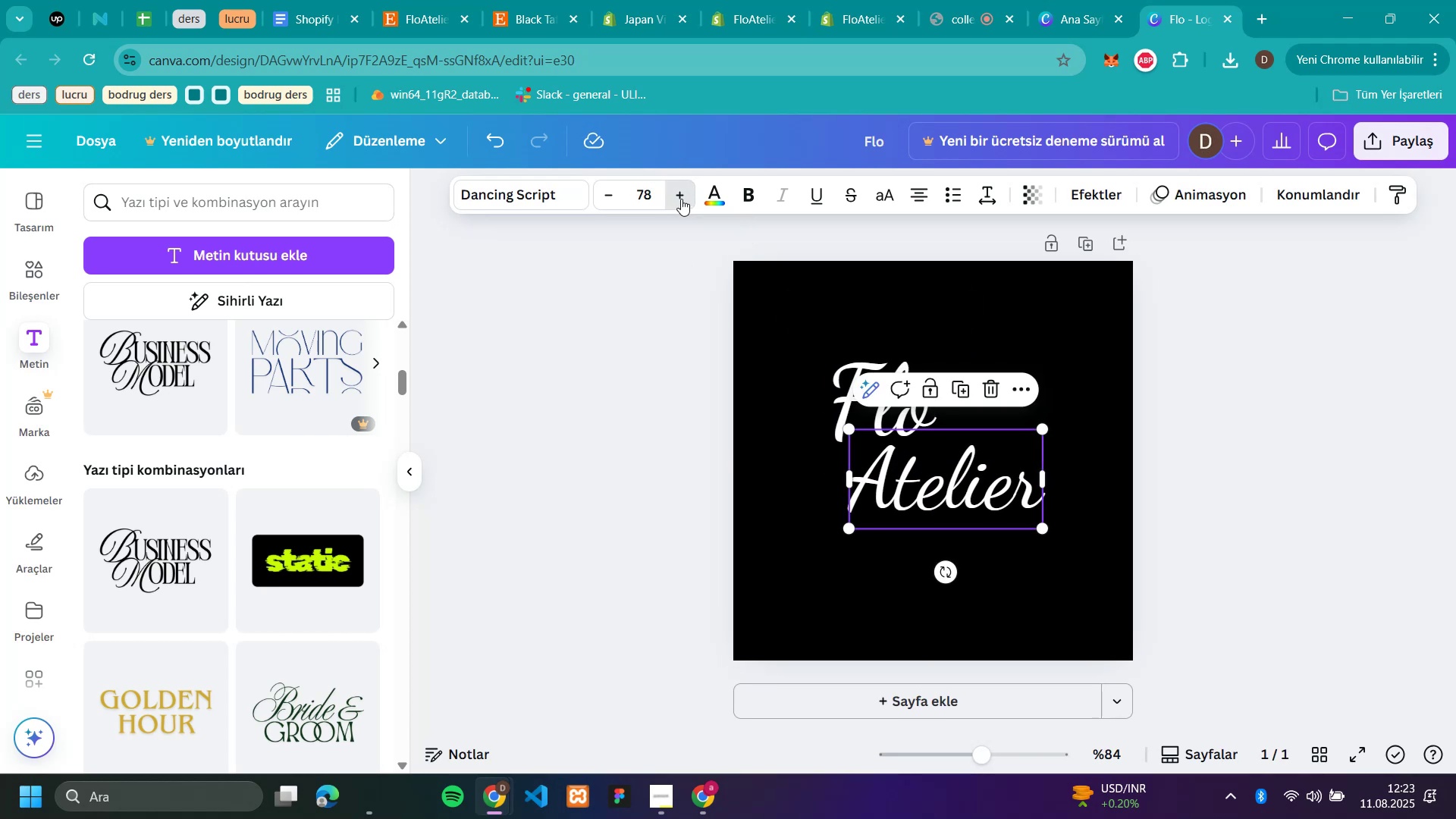 
triple_click([681, 199])
 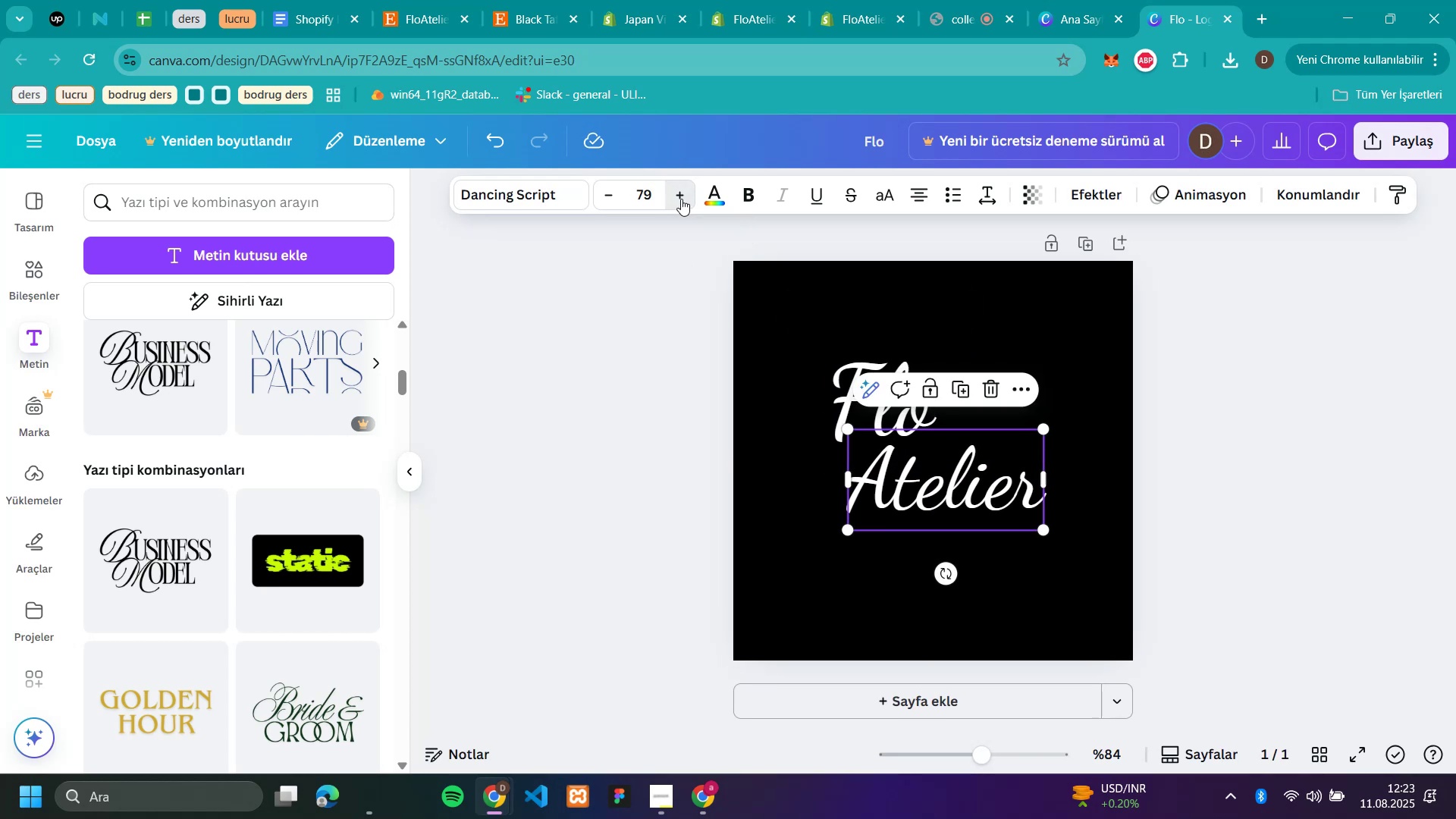 
triple_click([681, 199])
 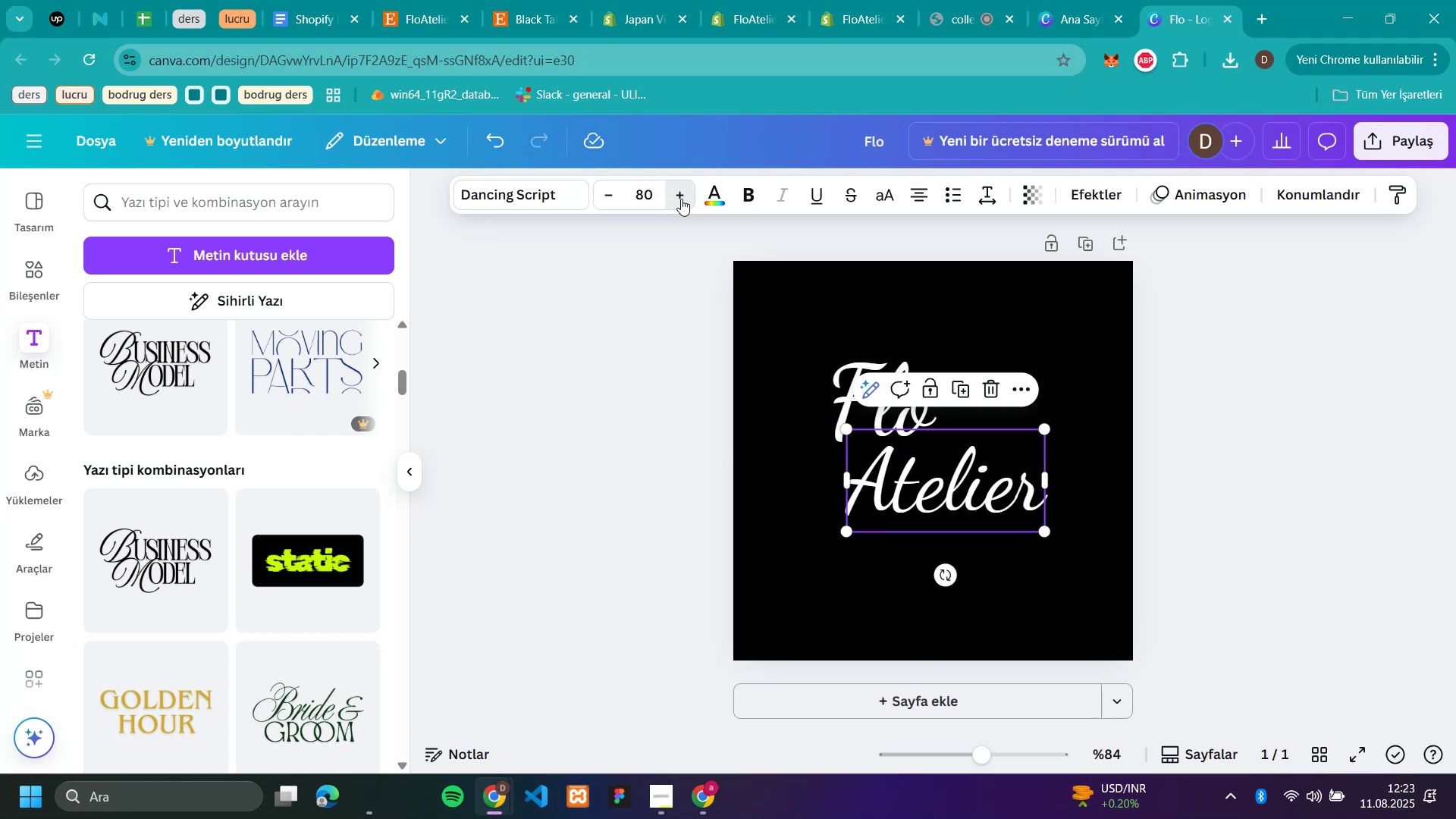 
triple_click([681, 199])
 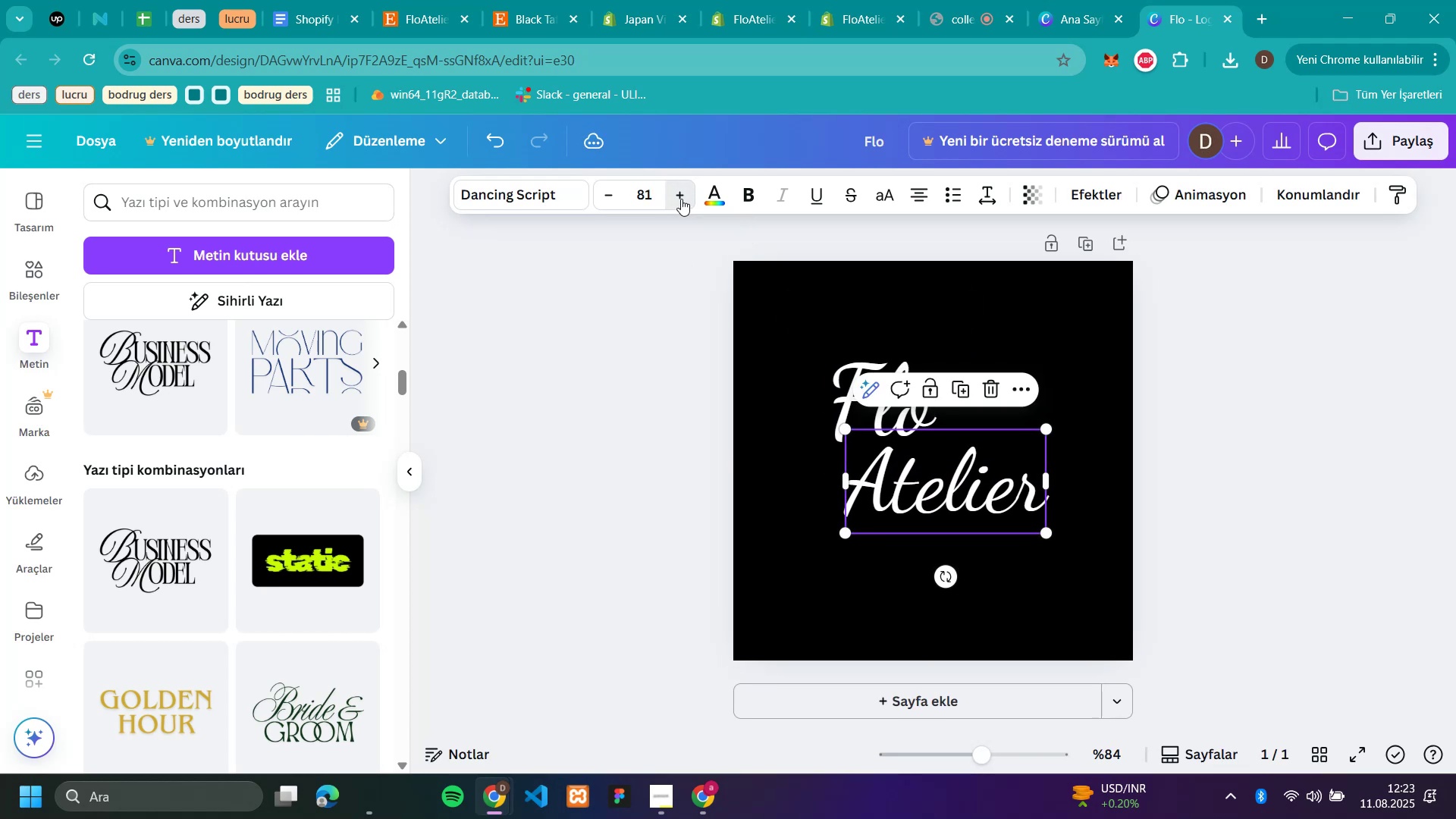 
triple_click([681, 199])
 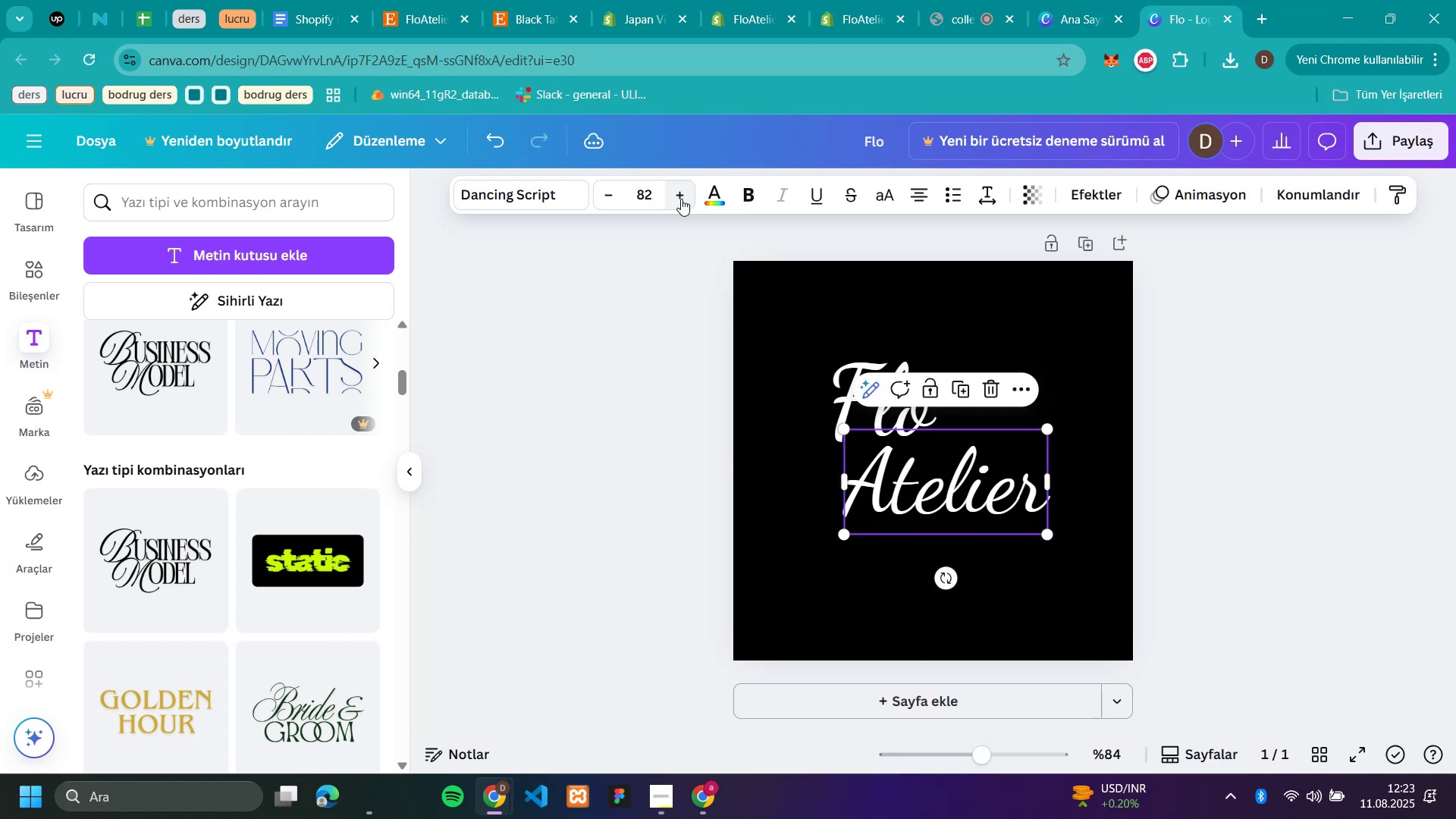 
triple_click([681, 199])
 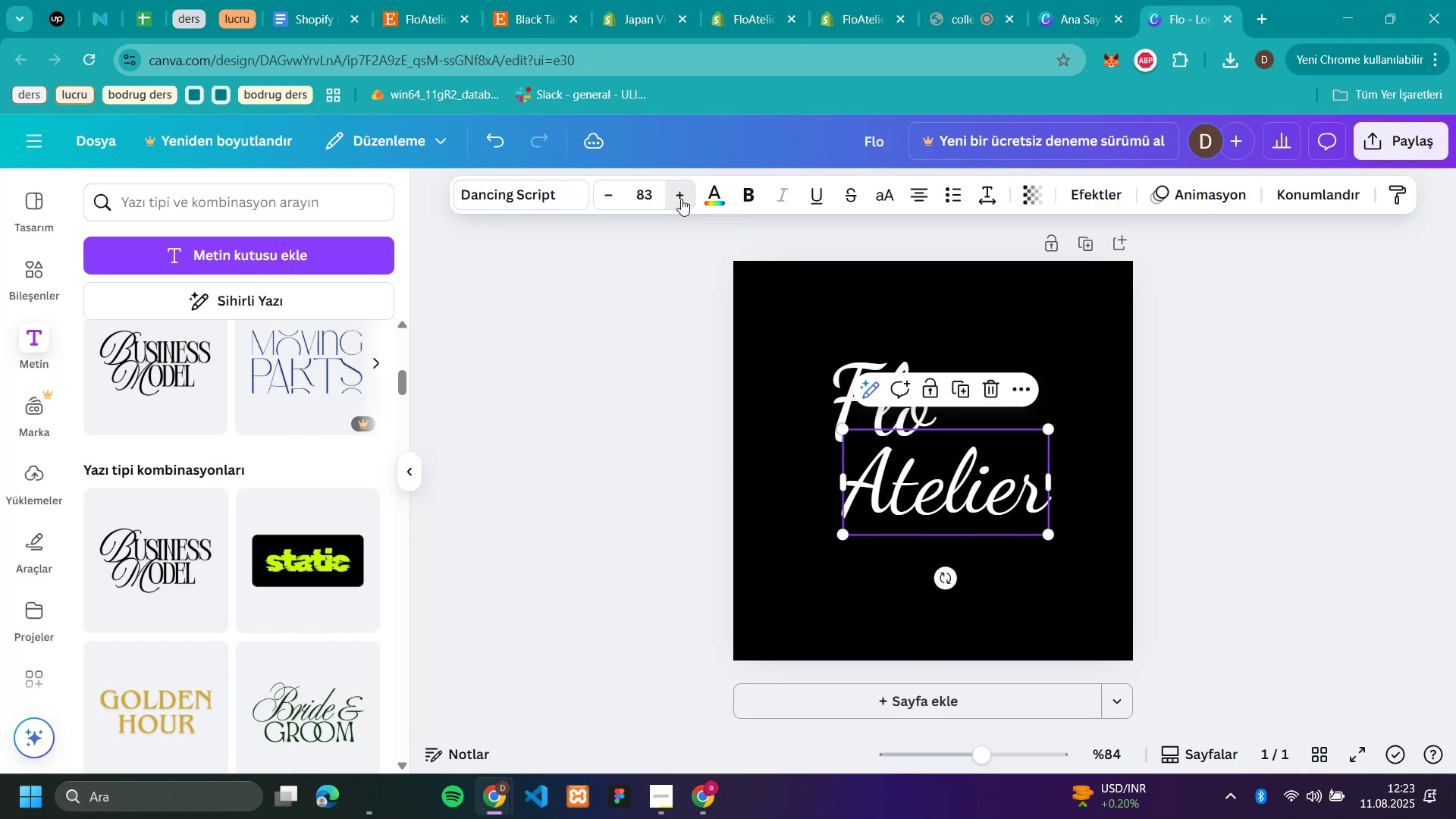 
triple_click([681, 199])
 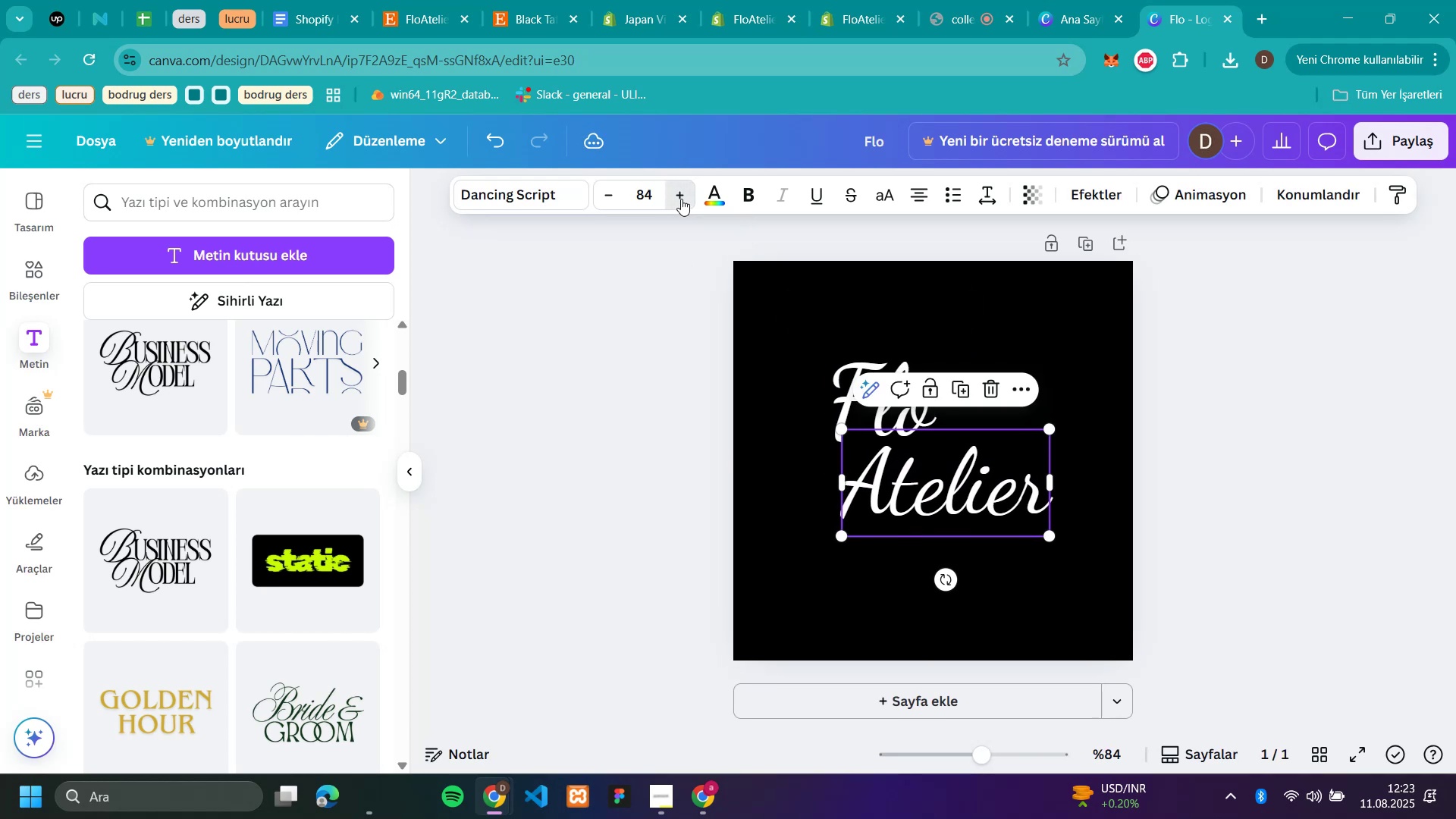 
triple_click([681, 199])
 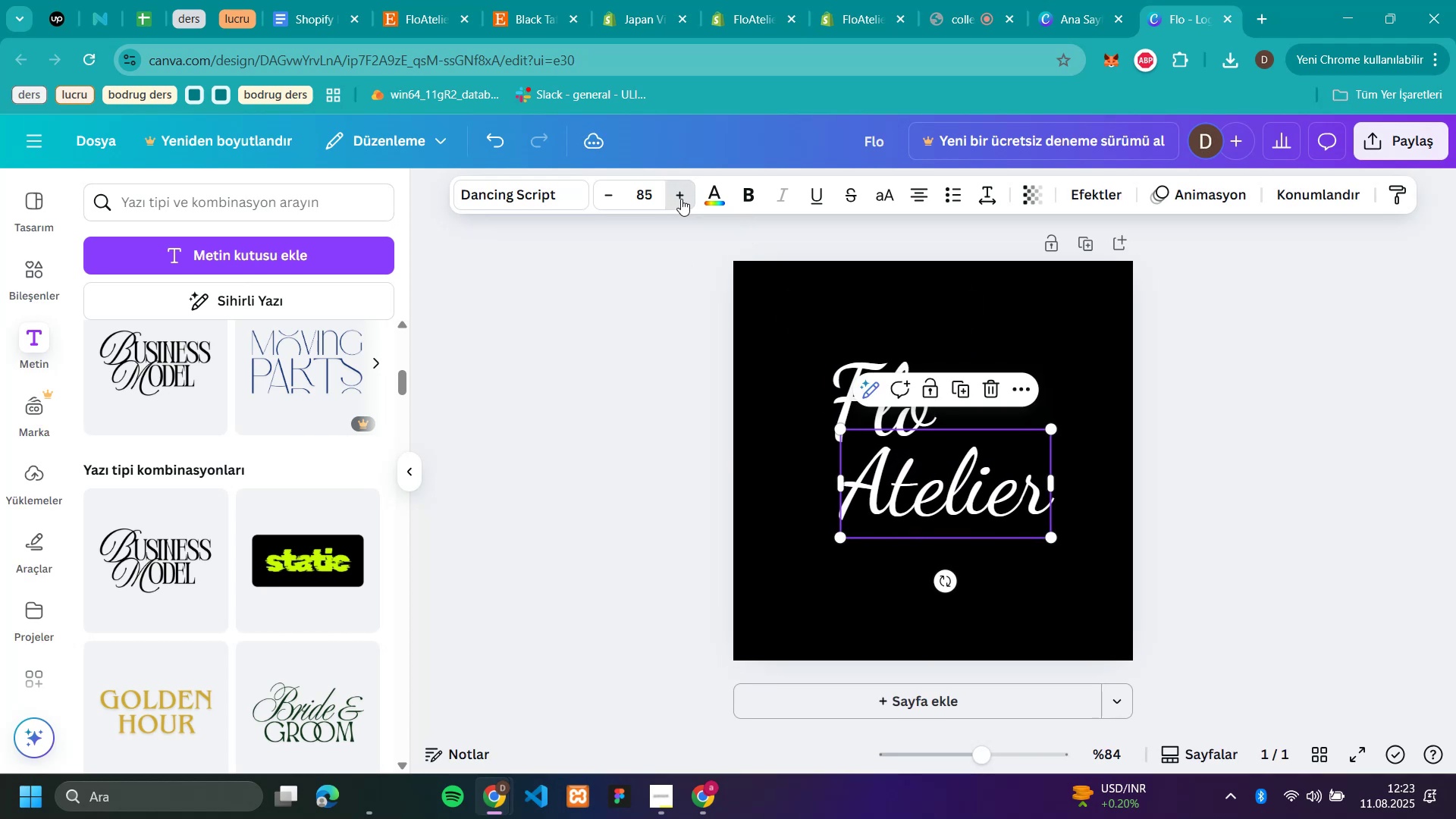 
triple_click([681, 199])
 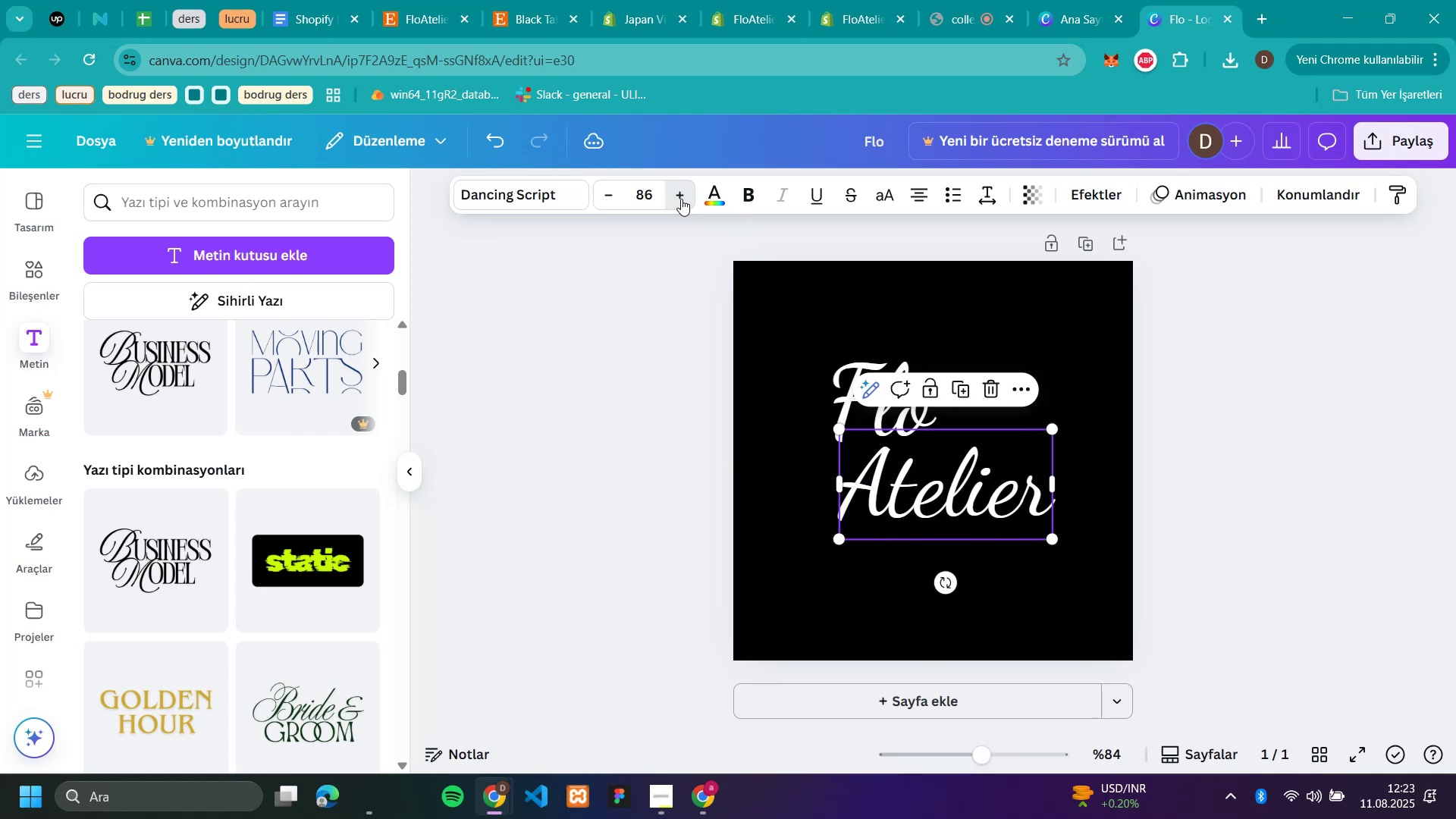 
triple_click([681, 199])
 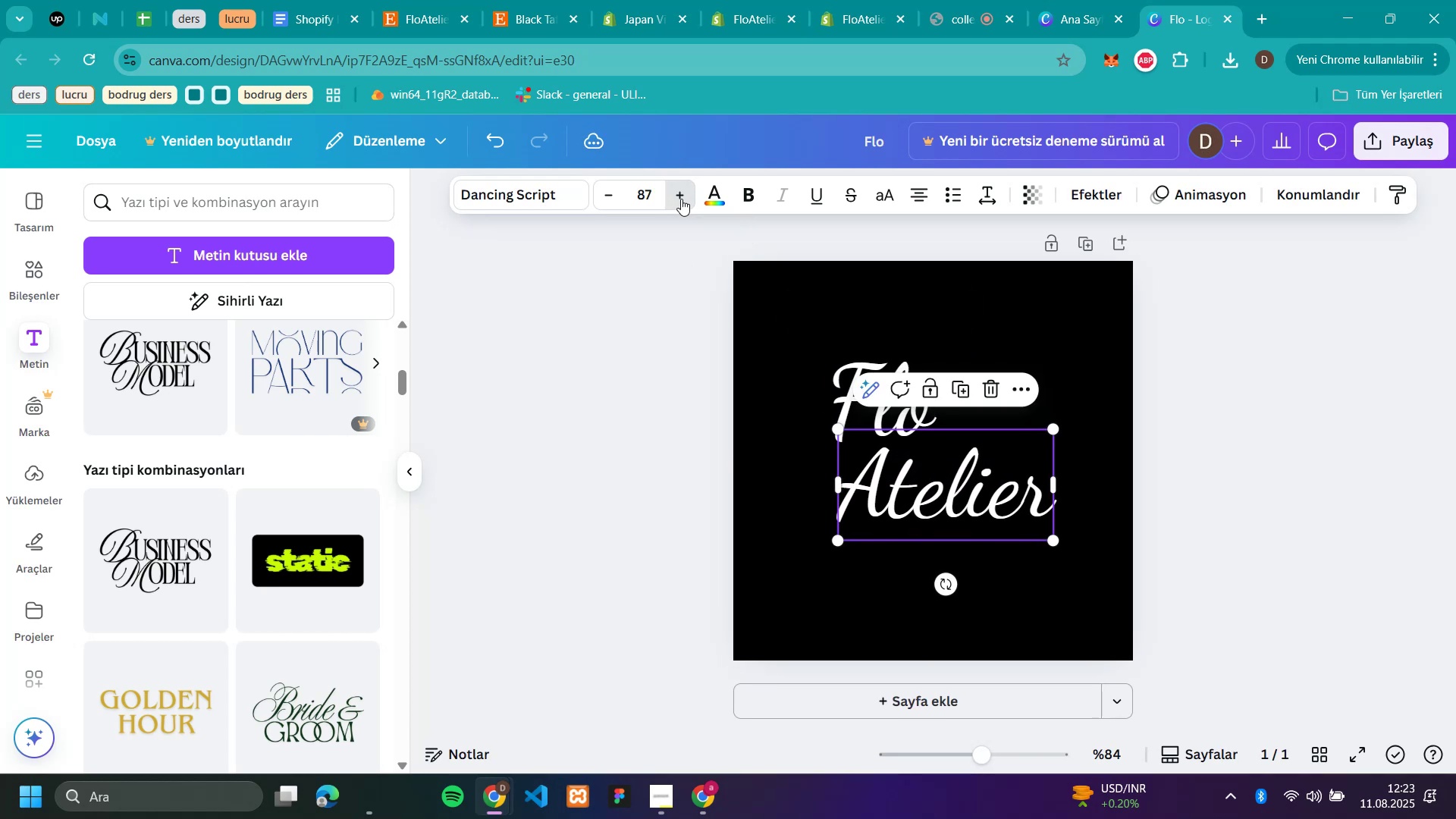 
triple_click([681, 199])
 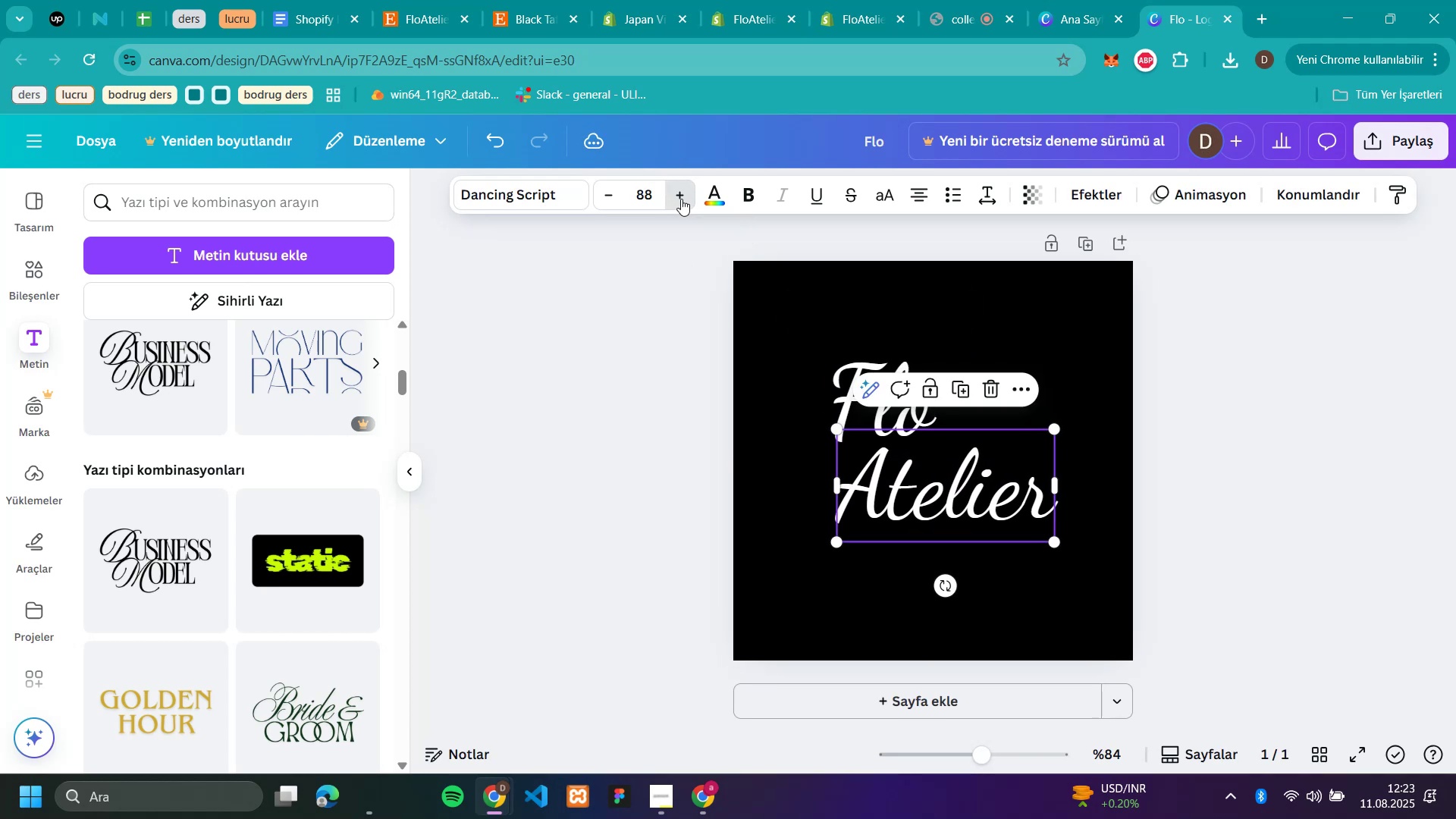 
triple_click([681, 199])
 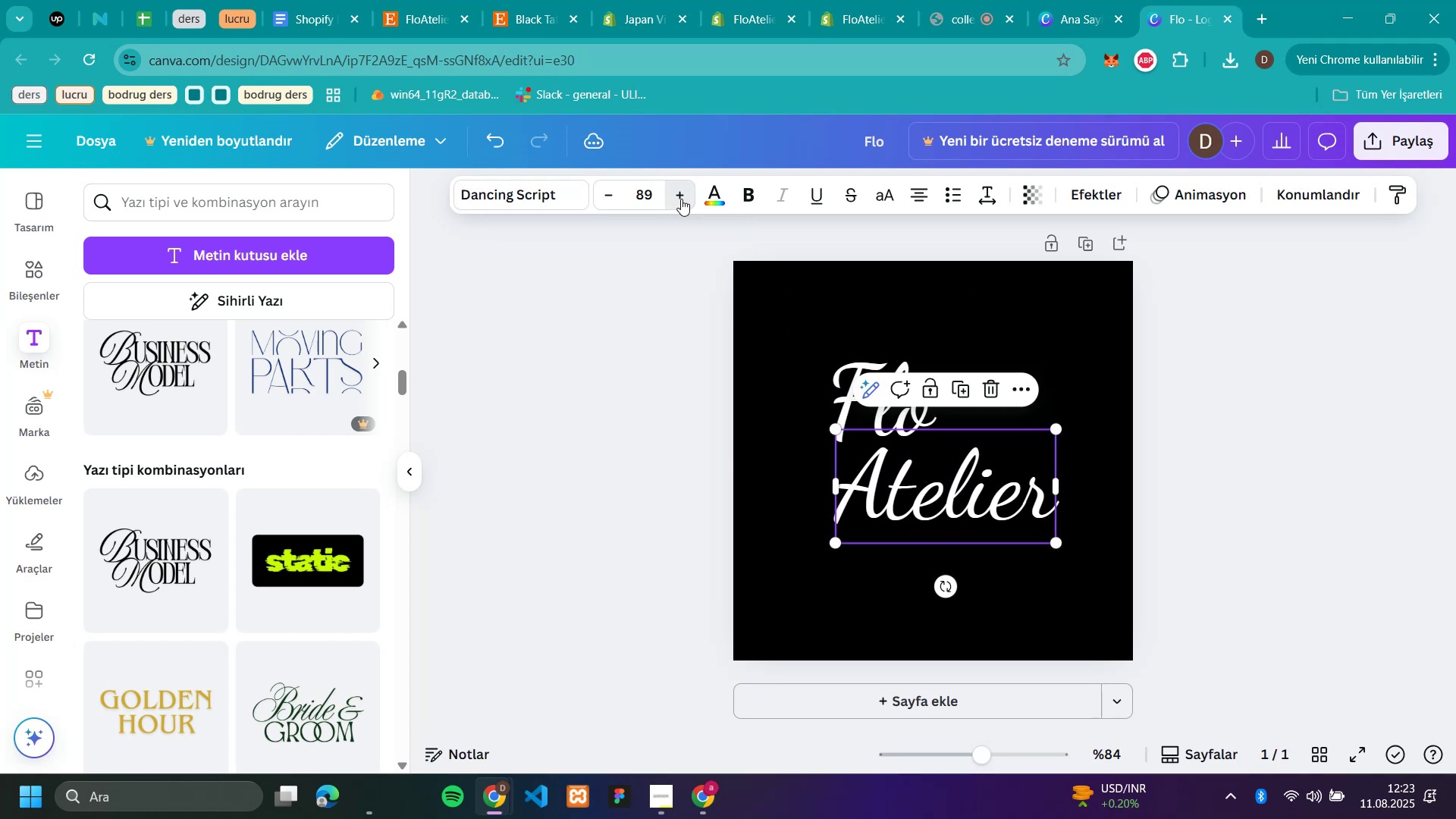 
triple_click([681, 199])
 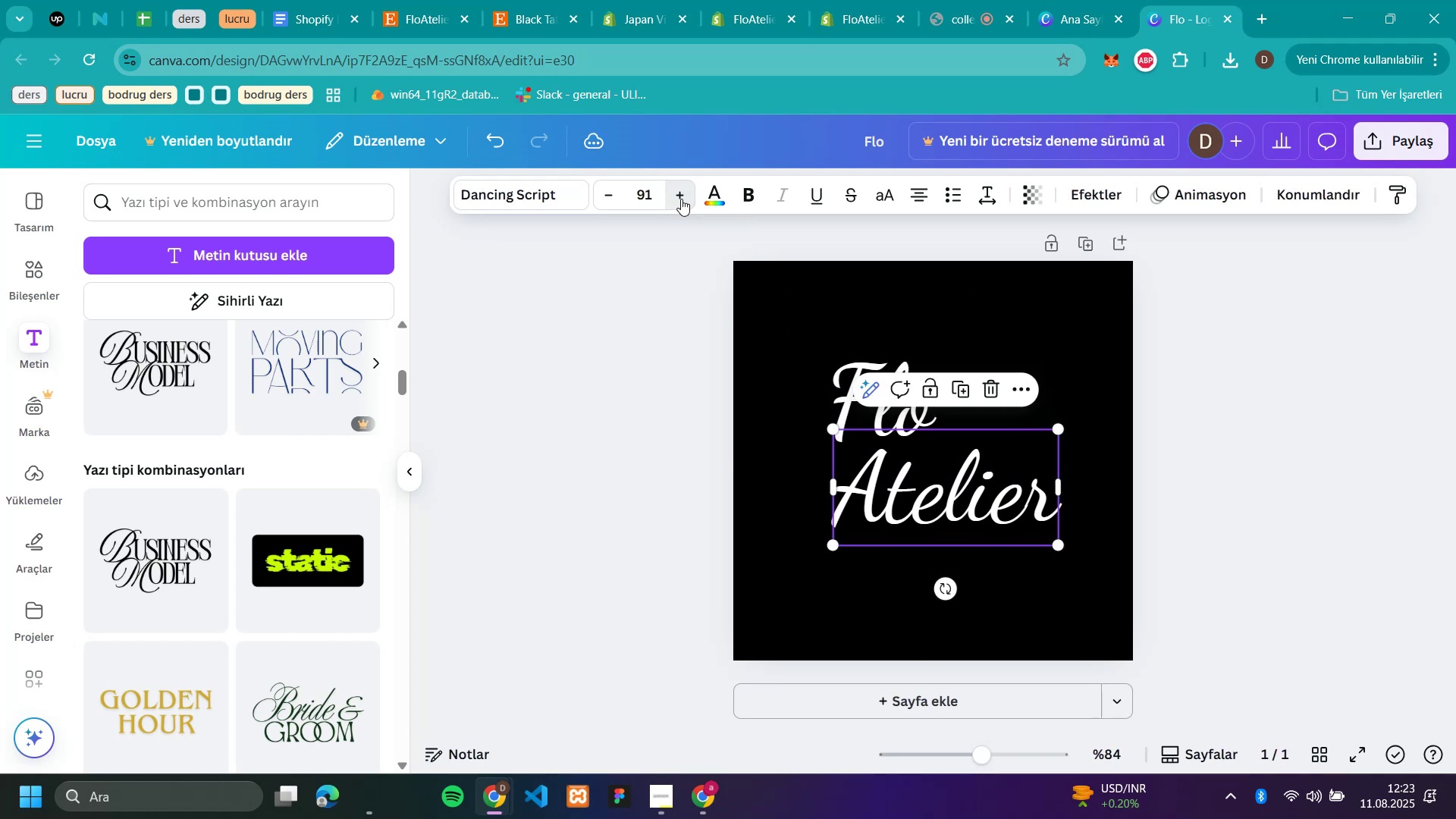 
triple_click([681, 199])
 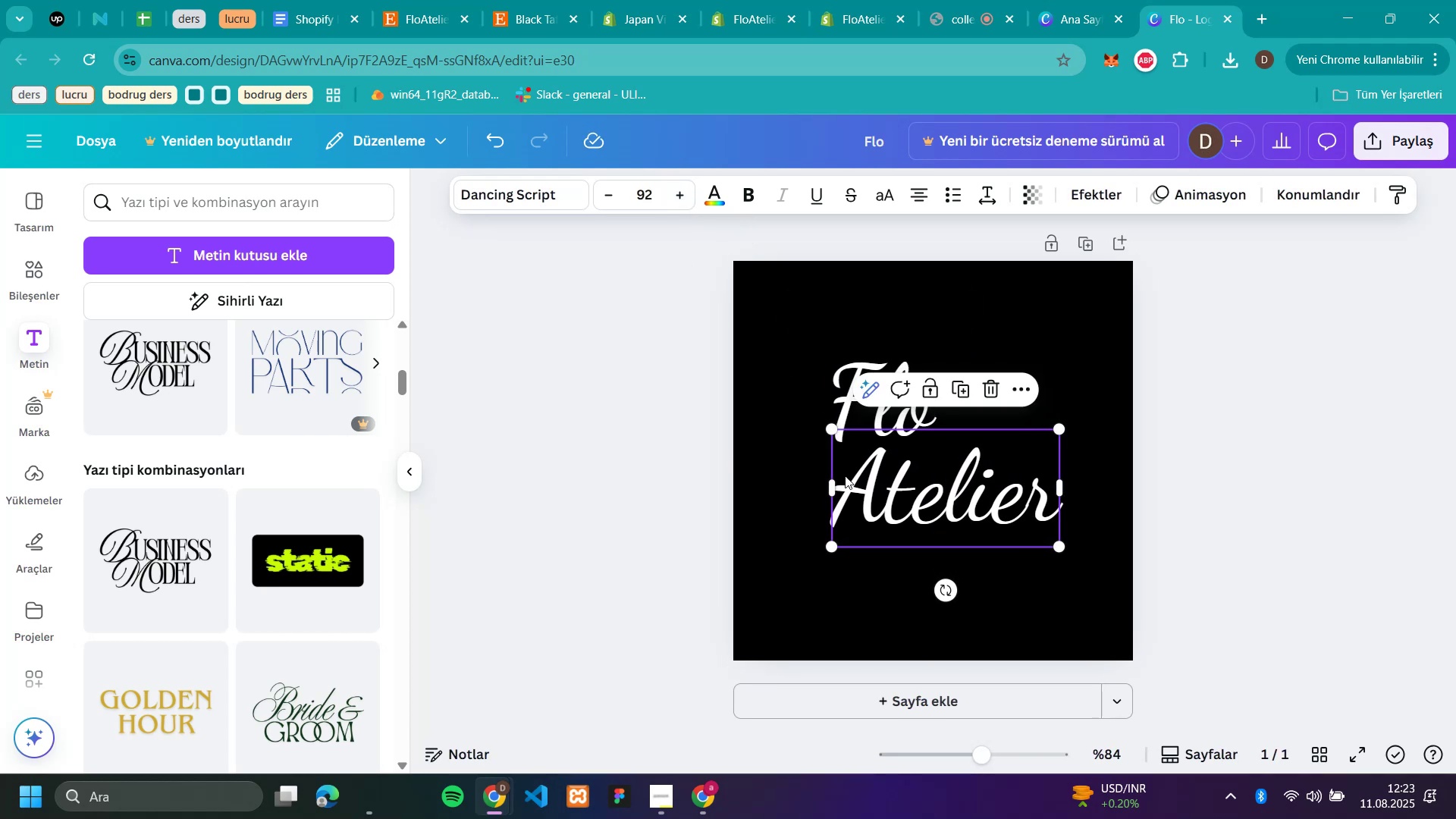 
left_click_drag(start_coordinate=[925, 485], to_coordinate=[940, 483])
 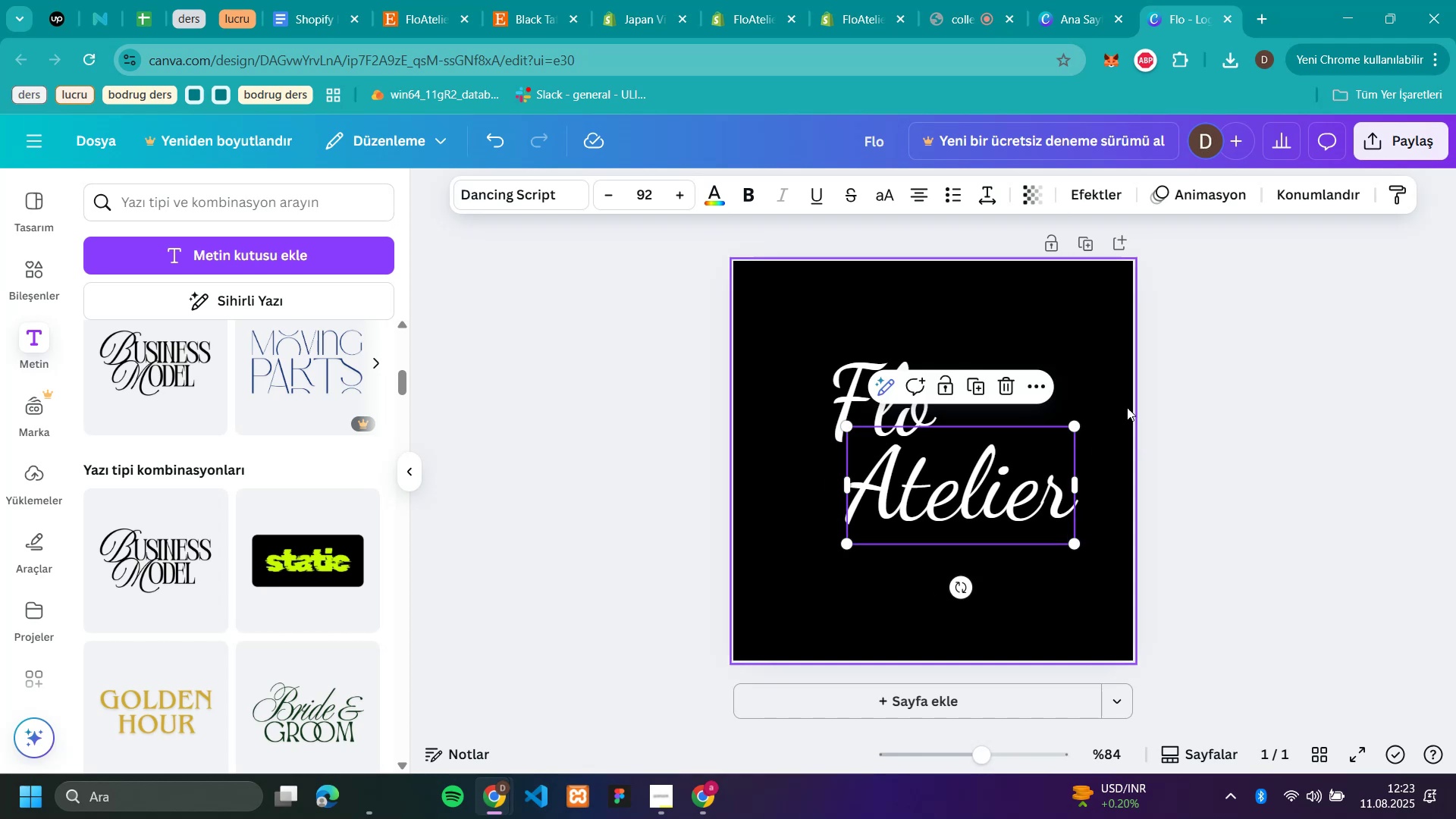 
left_click([1084, 371])
 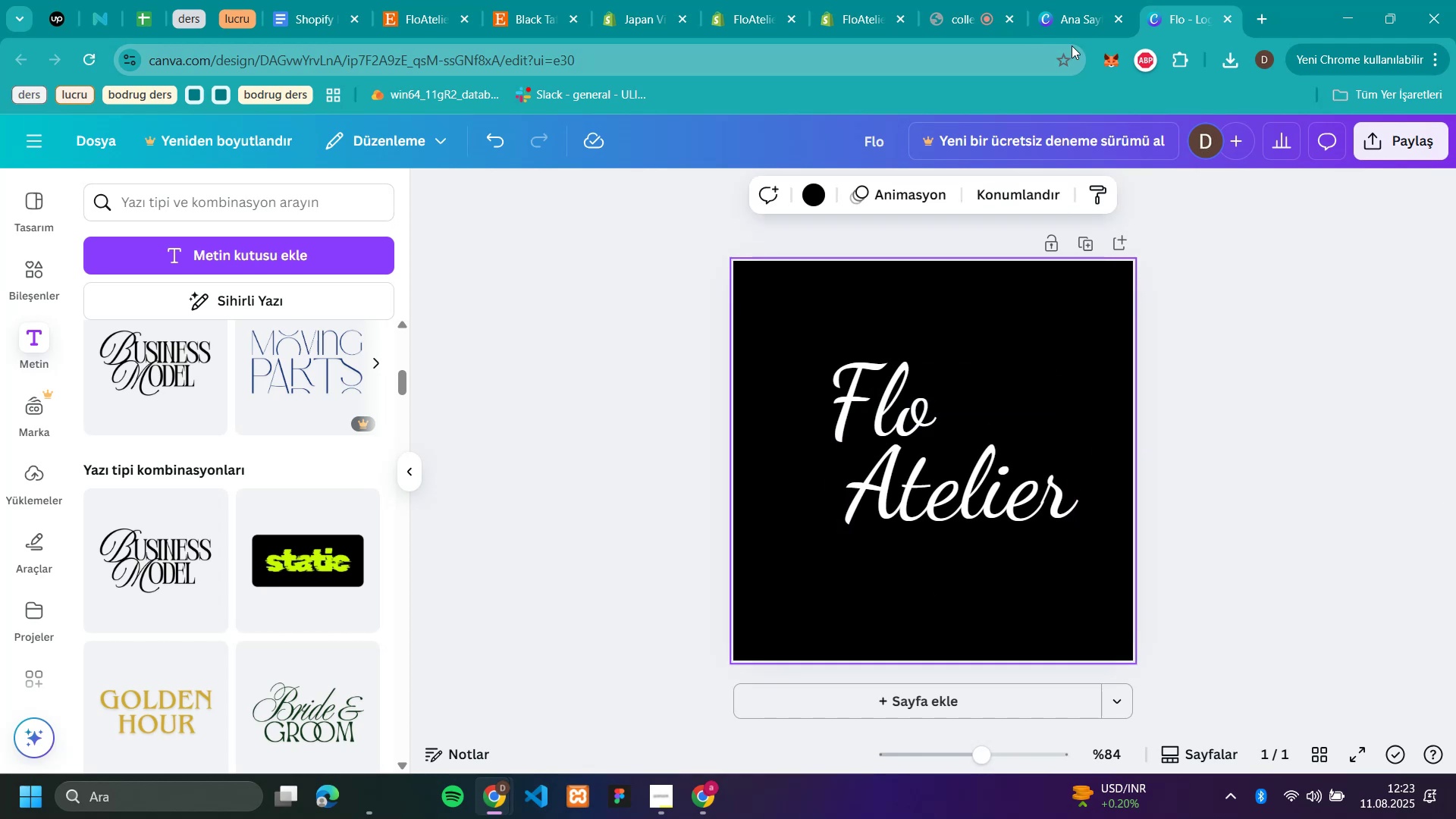 
left_click([1432, 146])
 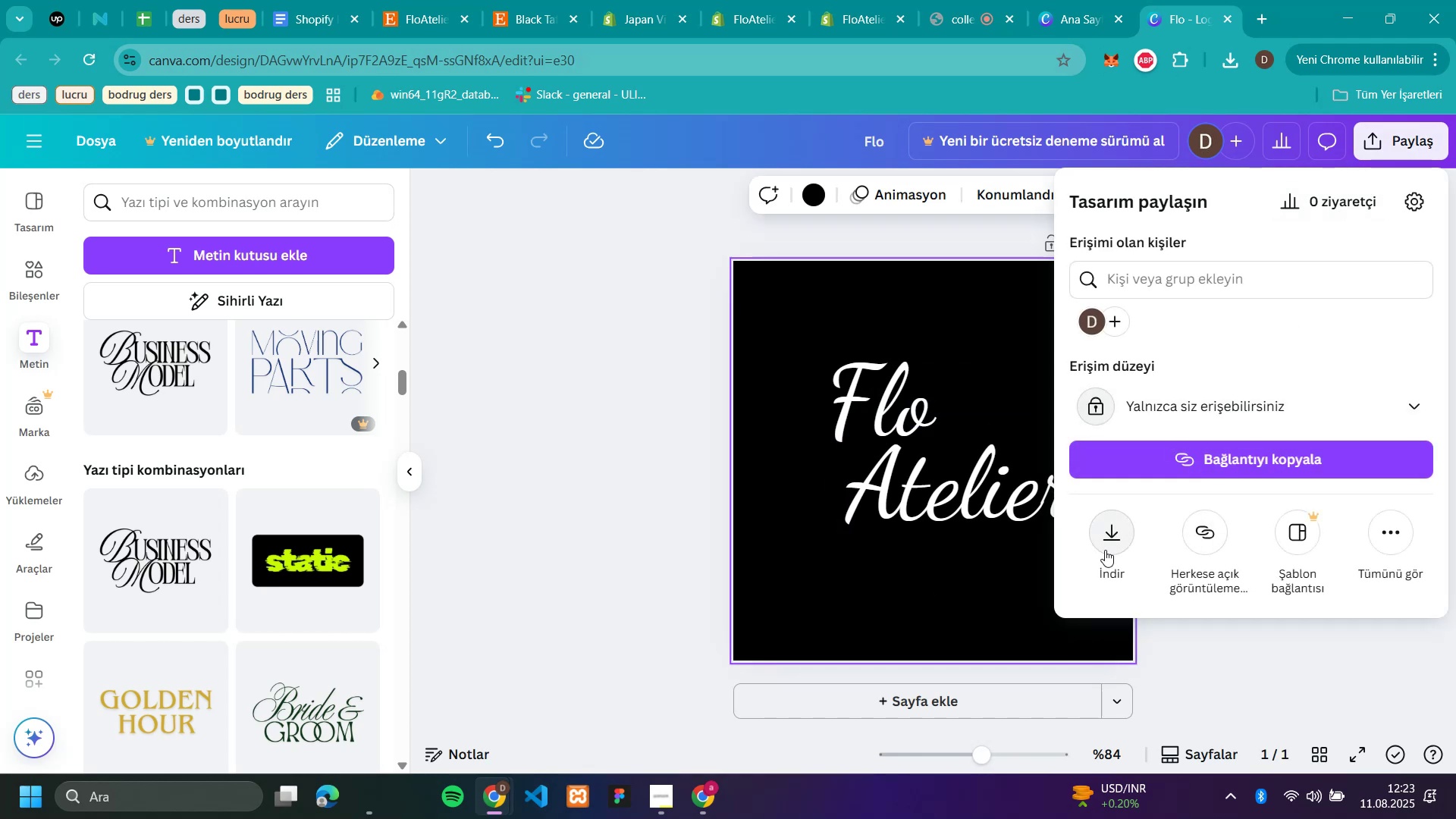 
left_click([1105, 550])
 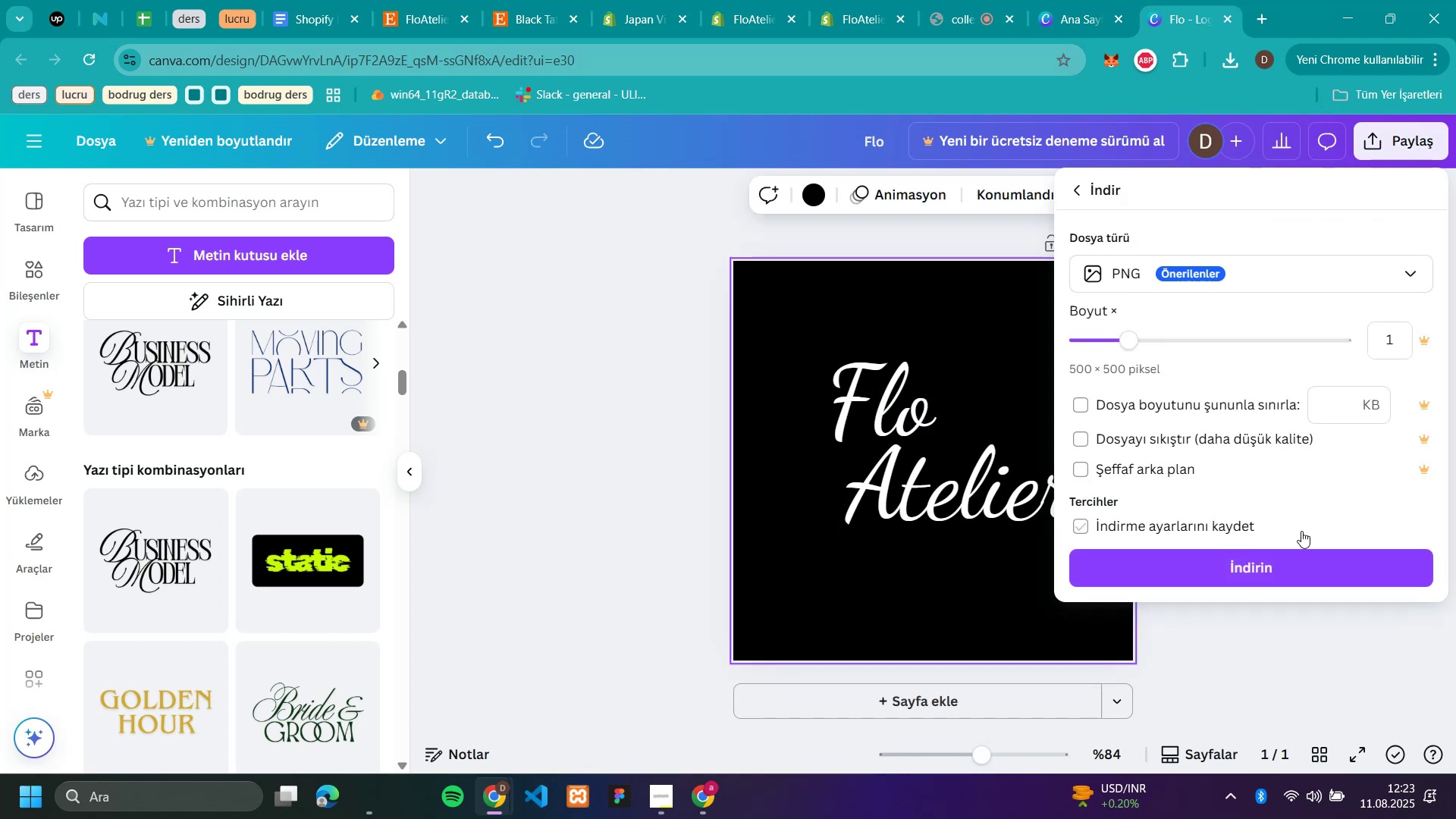 
left_click([1293, 568])
 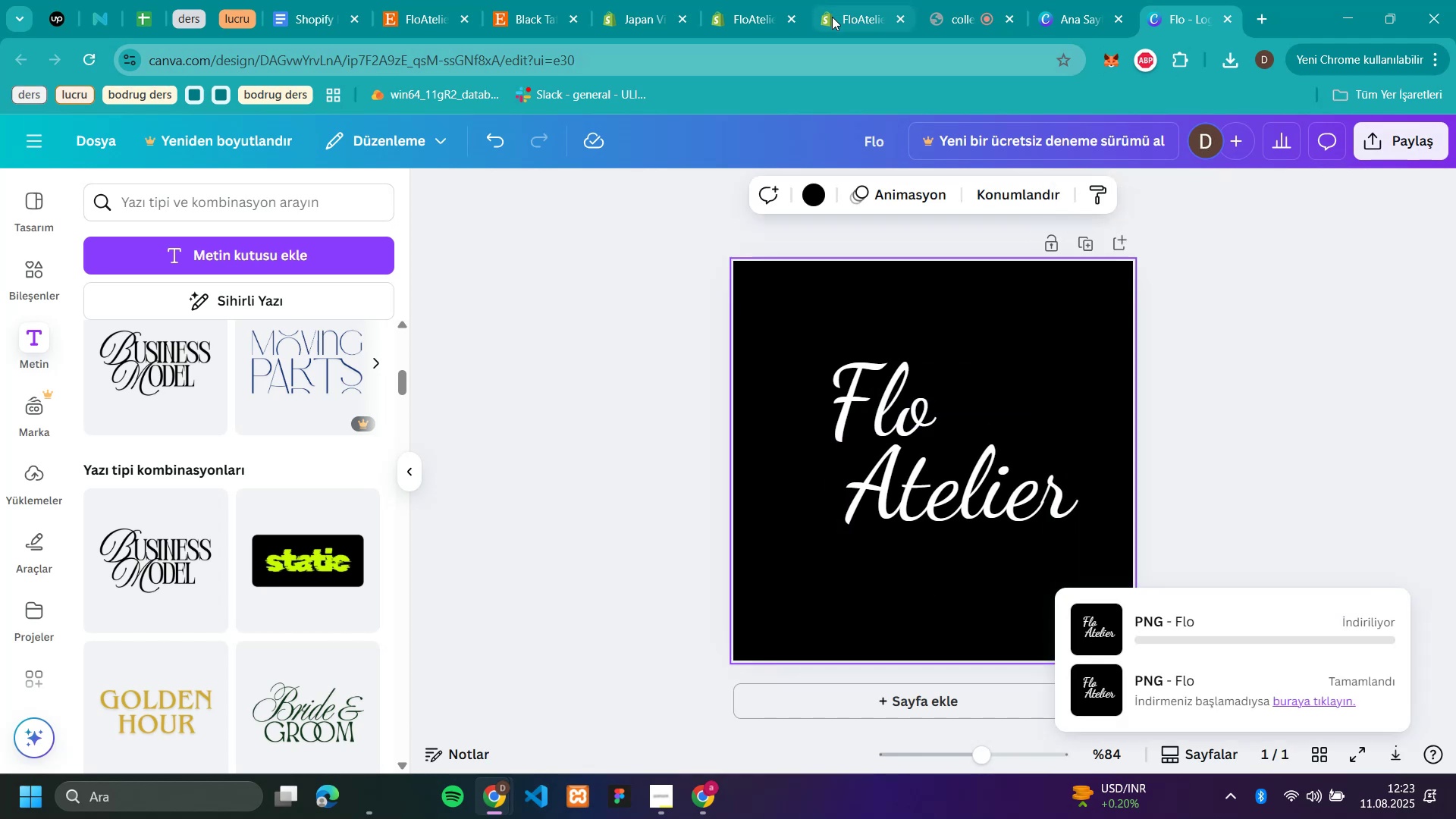 
left_click([842, 17])
 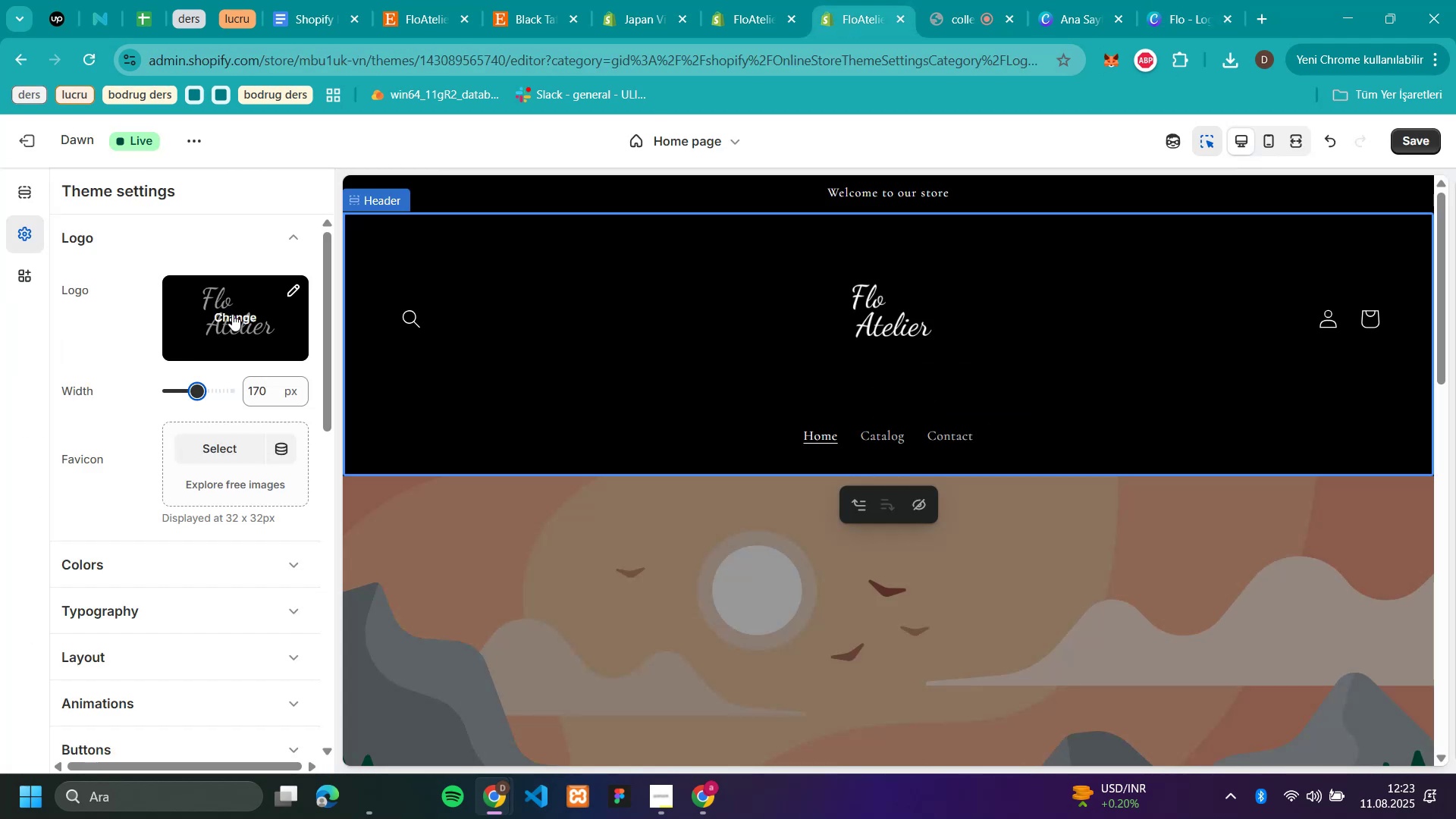 
left_click([232, 313])
 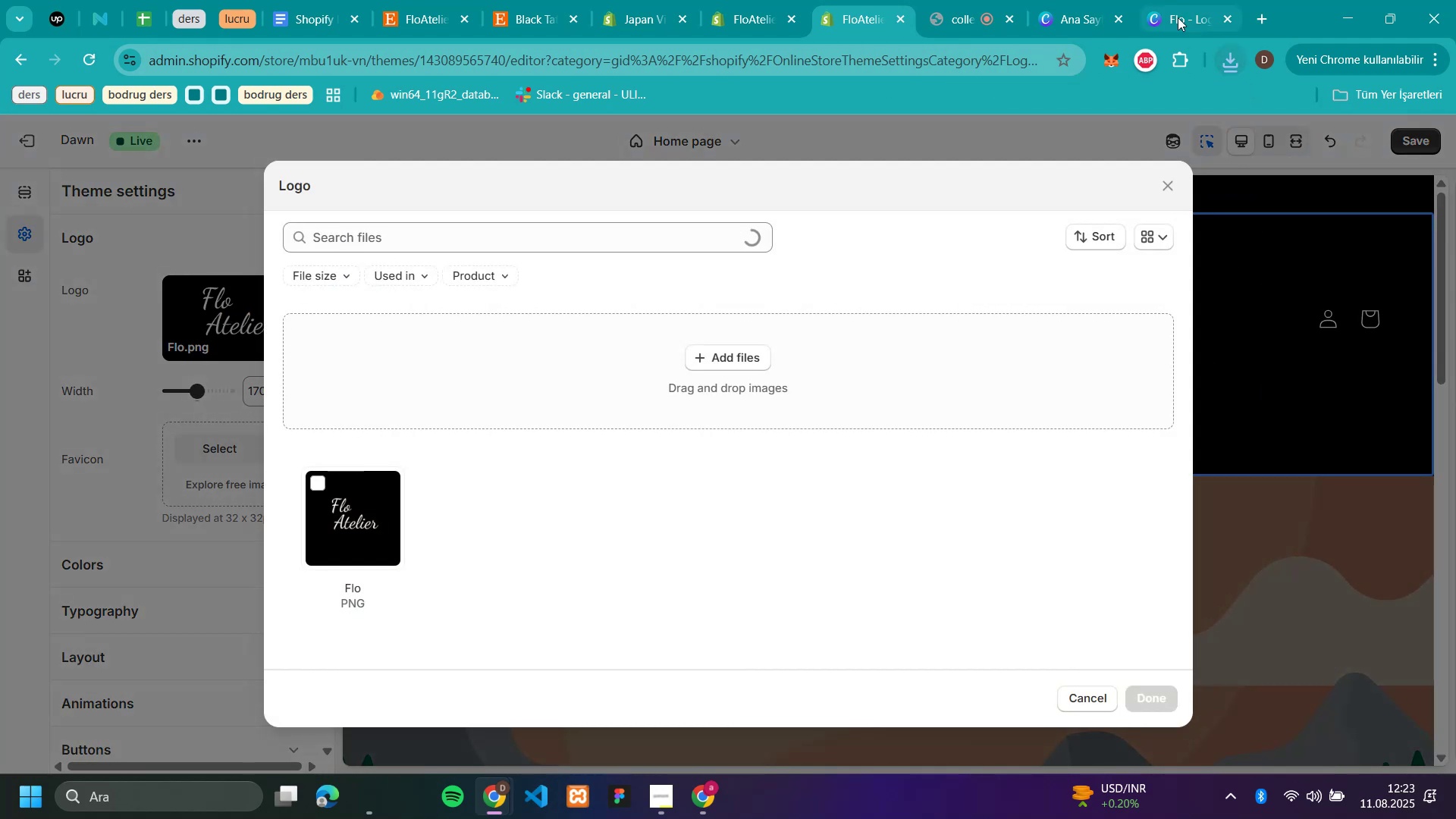 
left_click([1233, 70])
 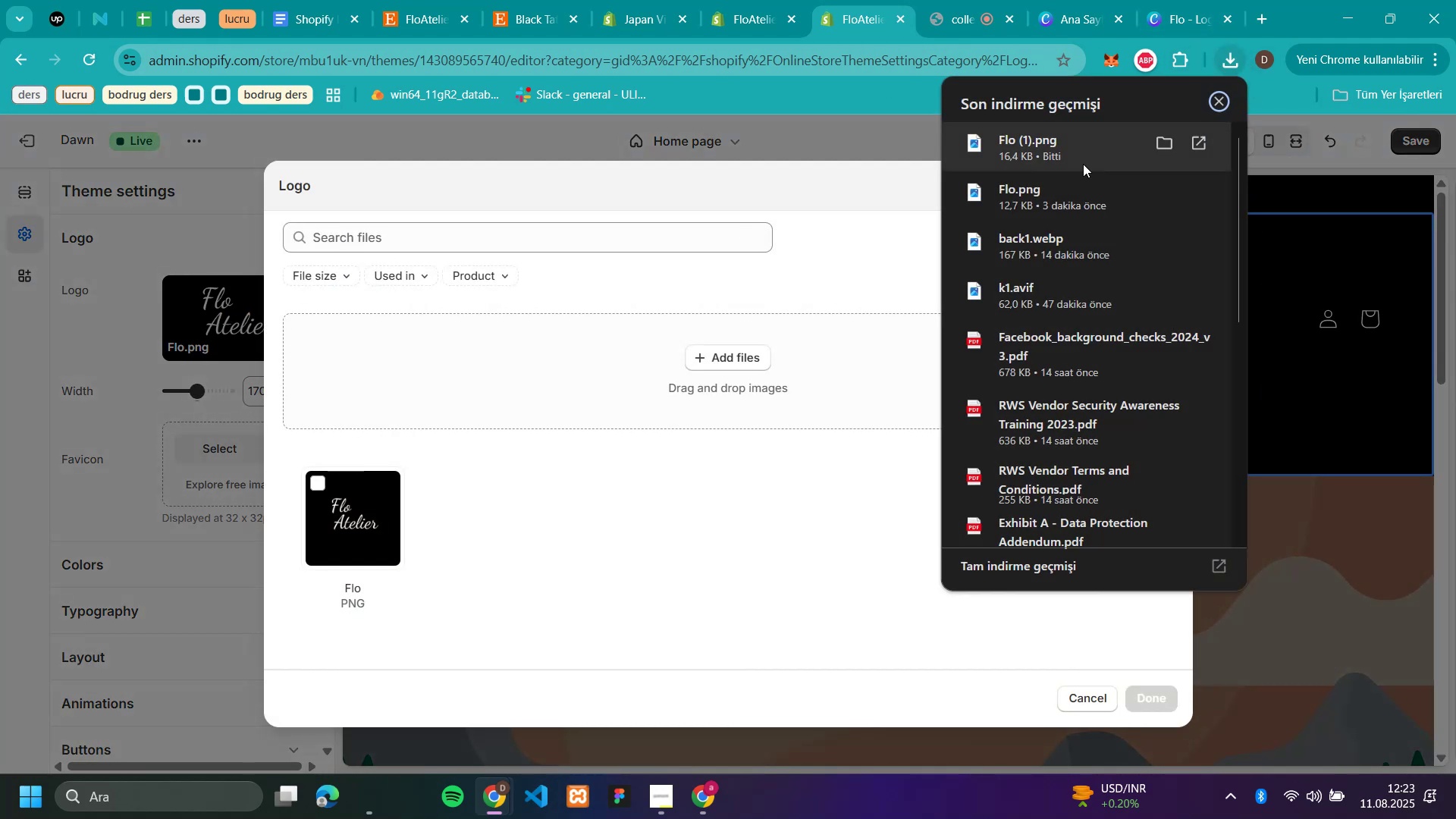 
left_click_drag(start_coordinate=[1038, 151], to_coordinate=[615, 530])
 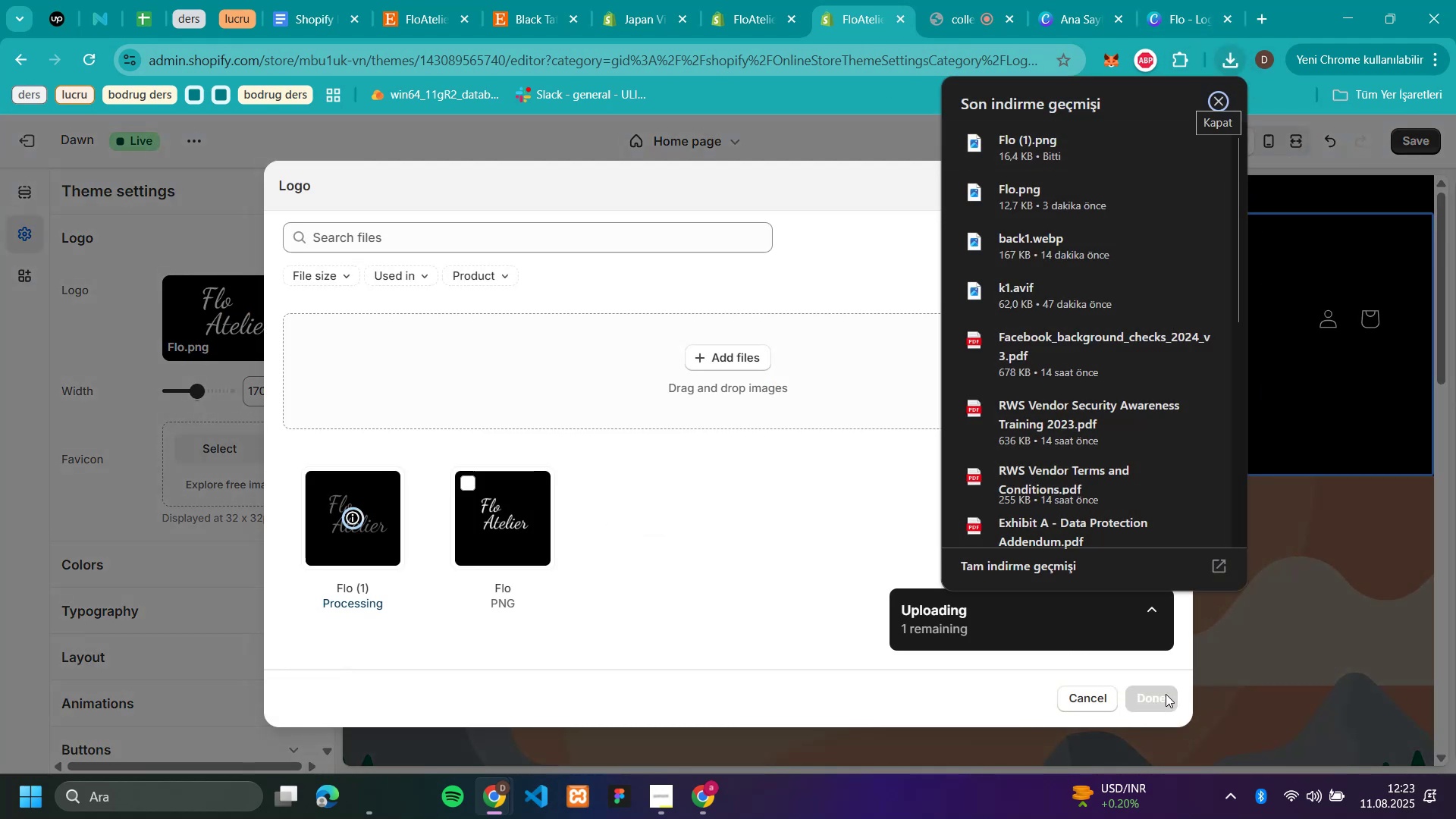 
wait(6.1)
 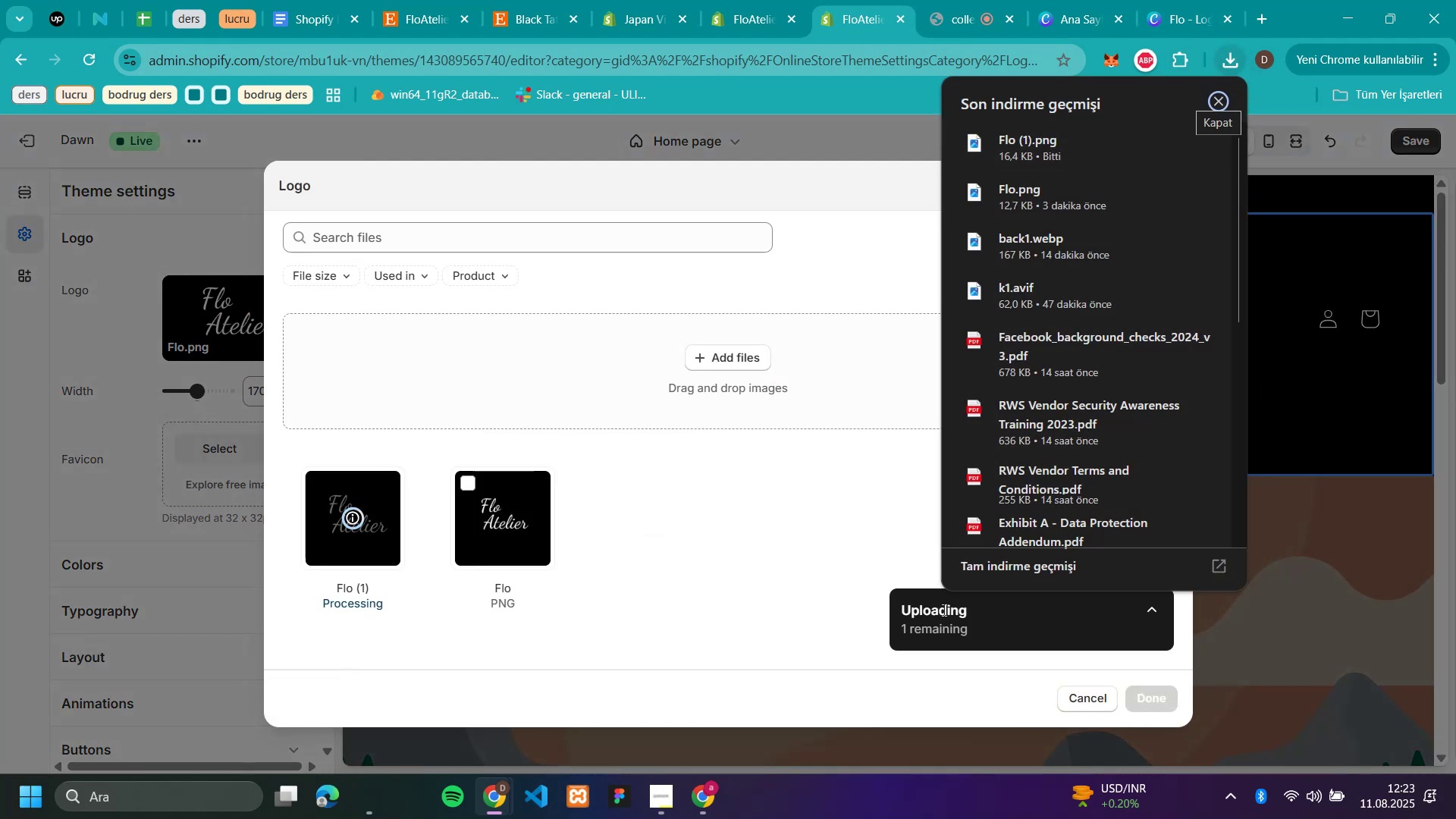 
left_click([1166, 694])
 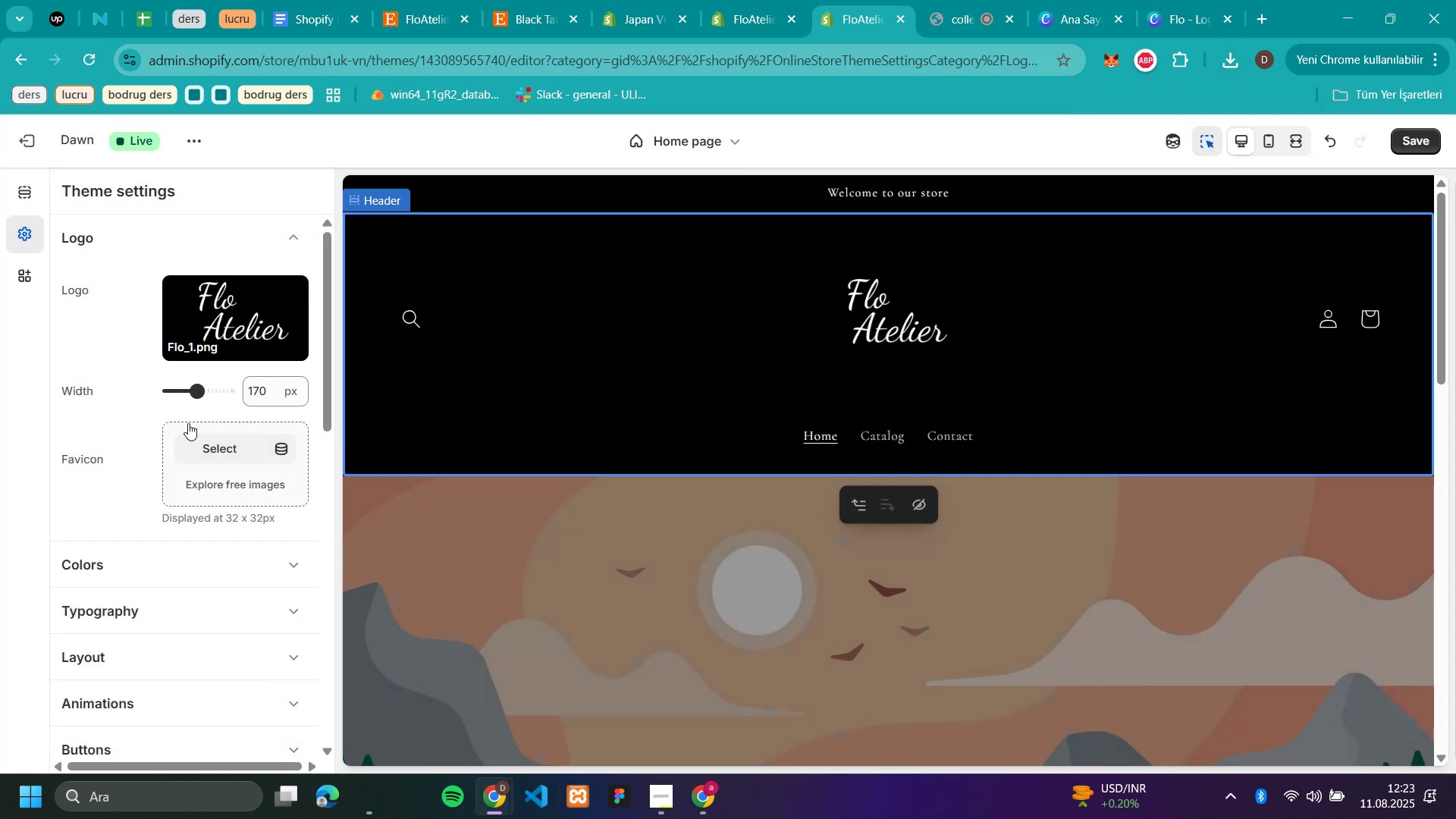 
wait(5.19)
 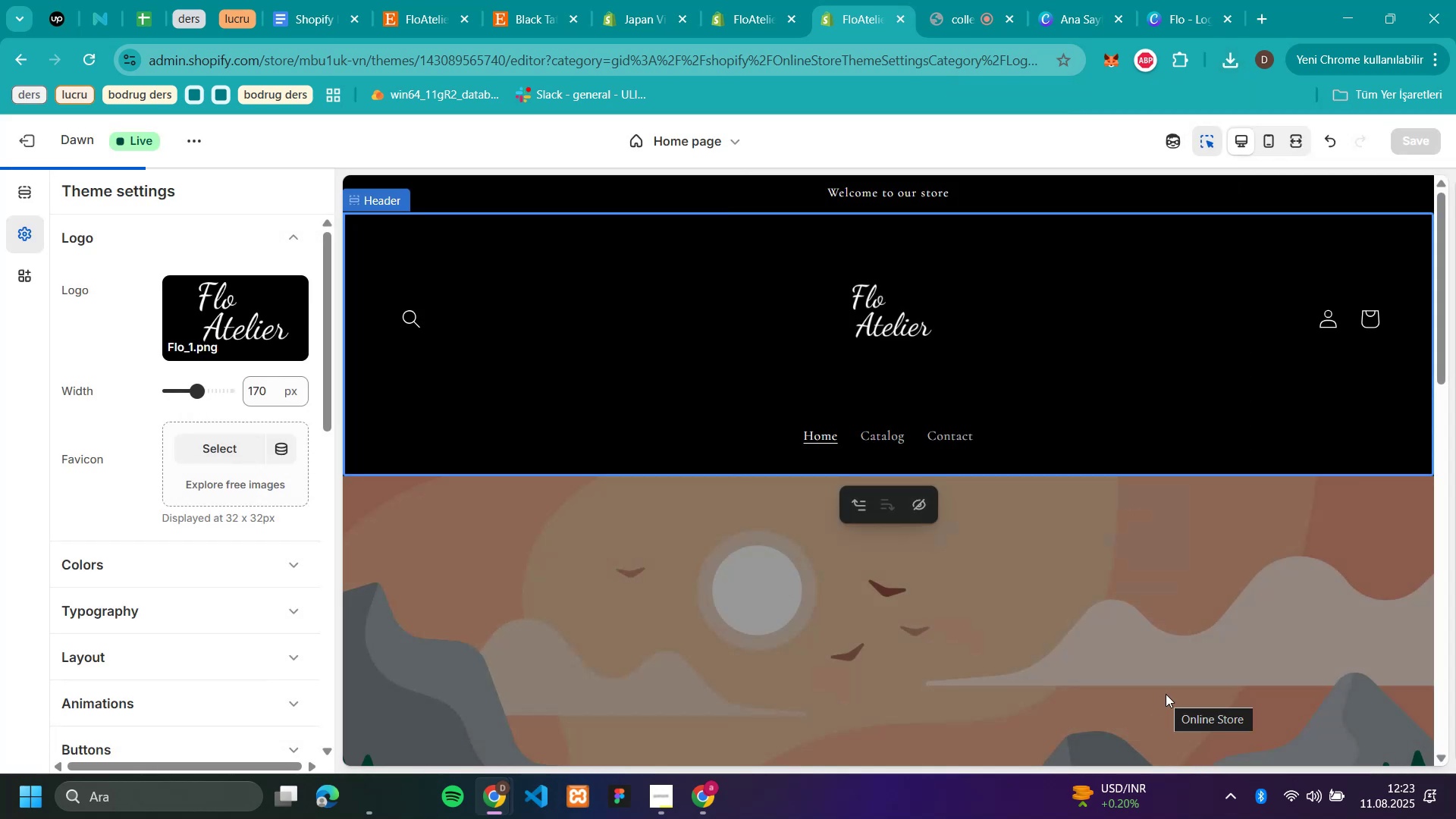 
left_click([190, 382])
 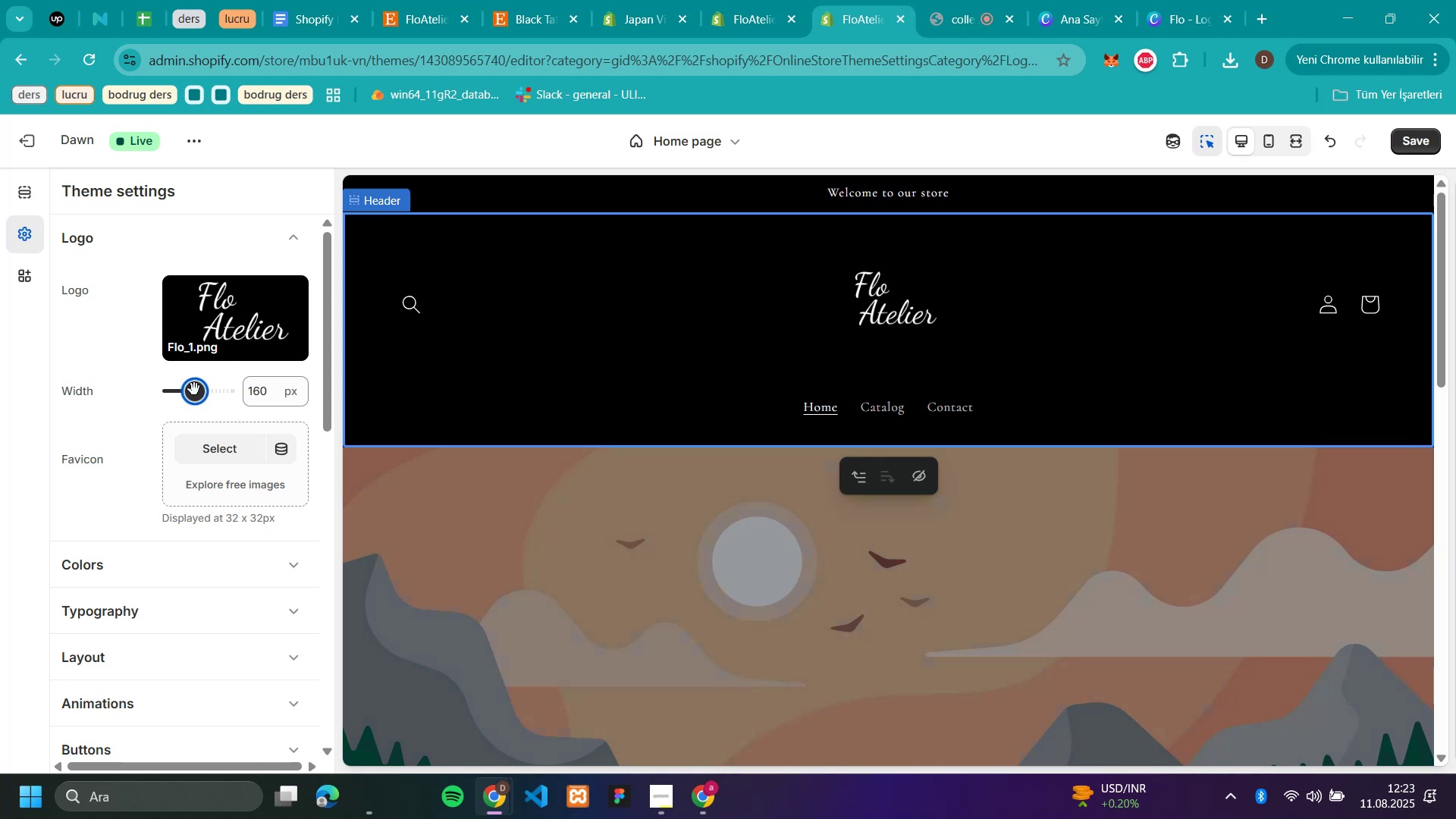 
wait(11.58)
 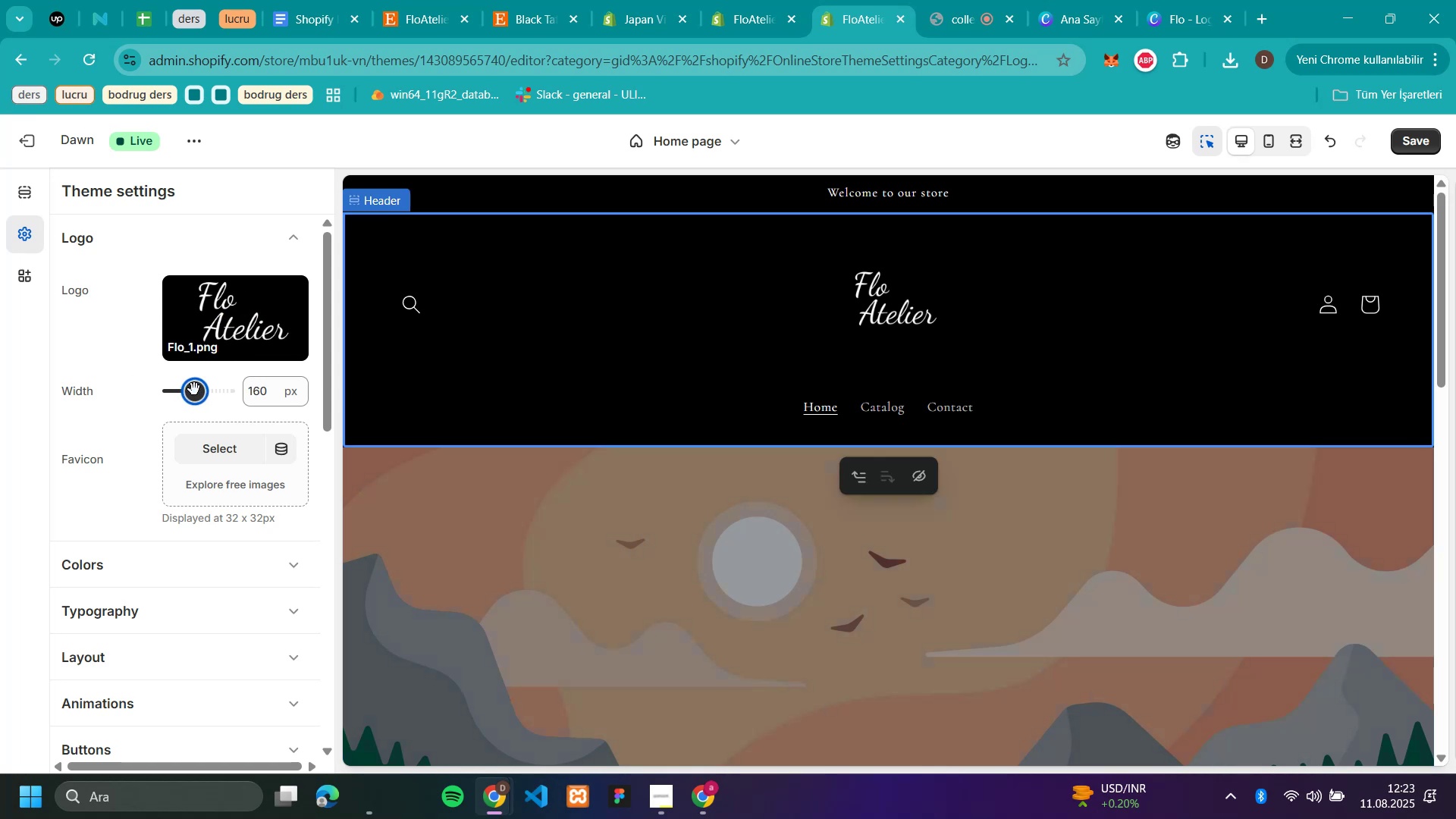 
scroll: coordinate [821, 555], scroll_direction: up, amount: 2.0
 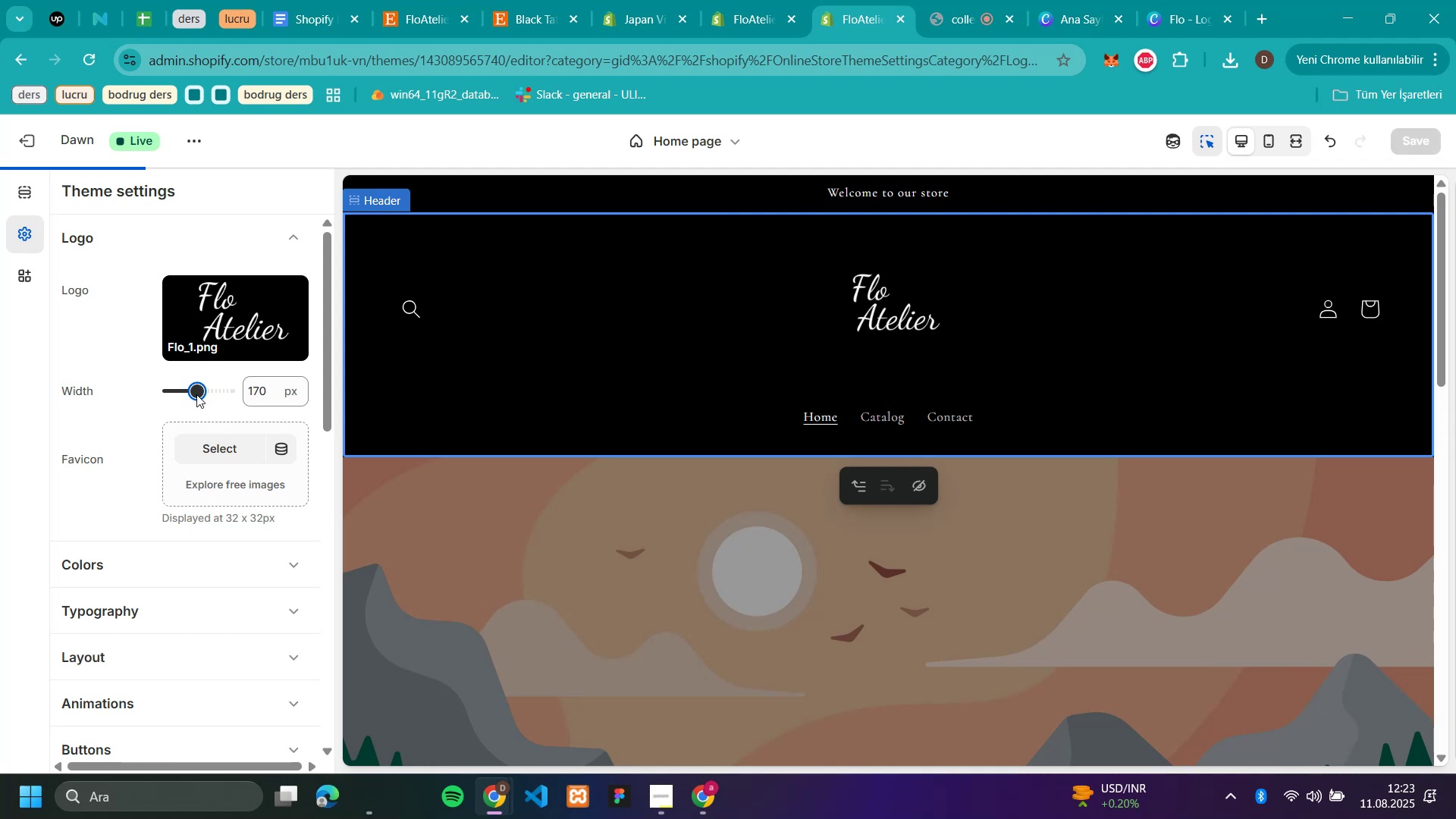 
wait(9.5)
 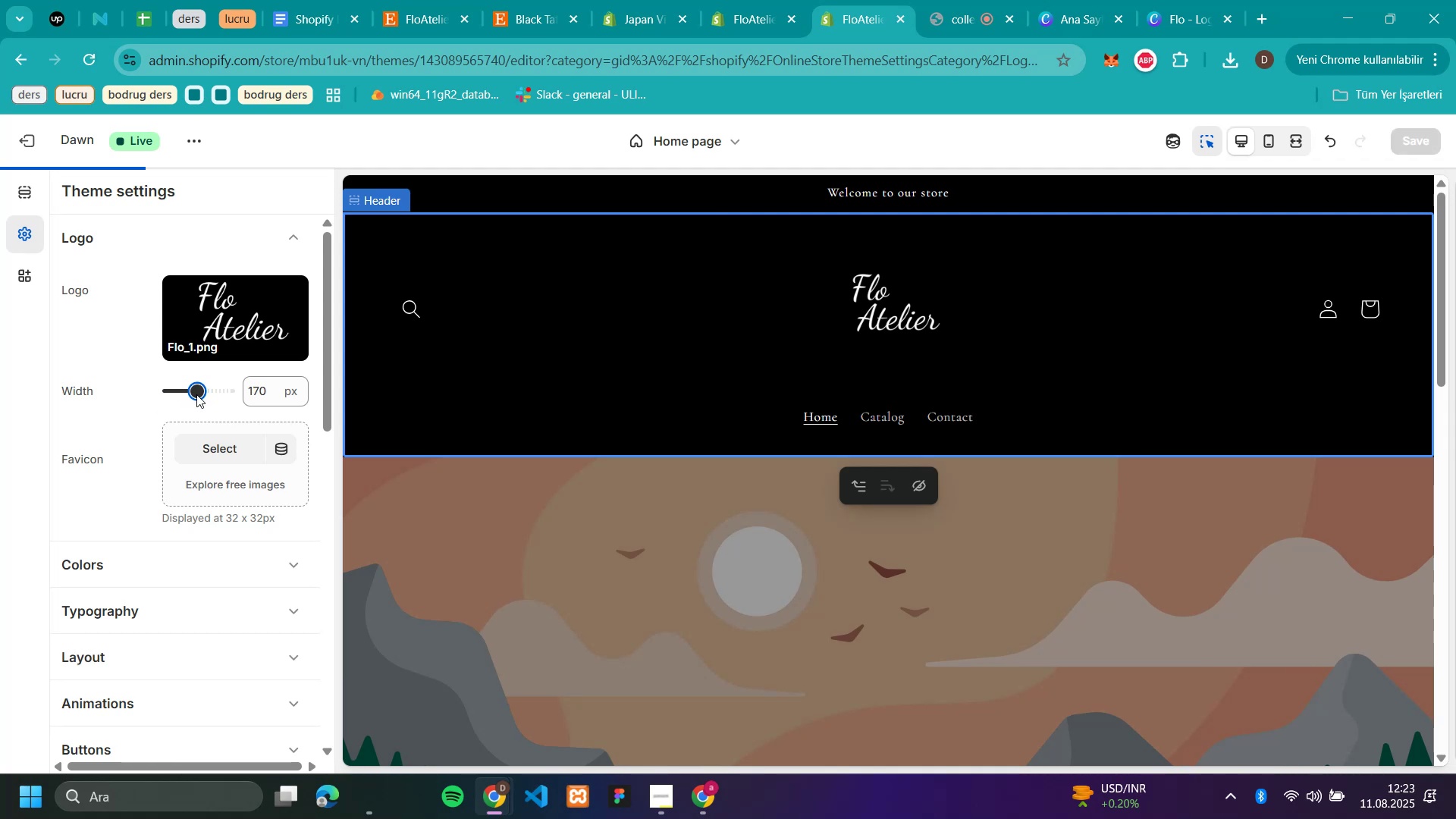 
scroll: coordinate [772, 675], scroll_direction: up, amount: 3.0
 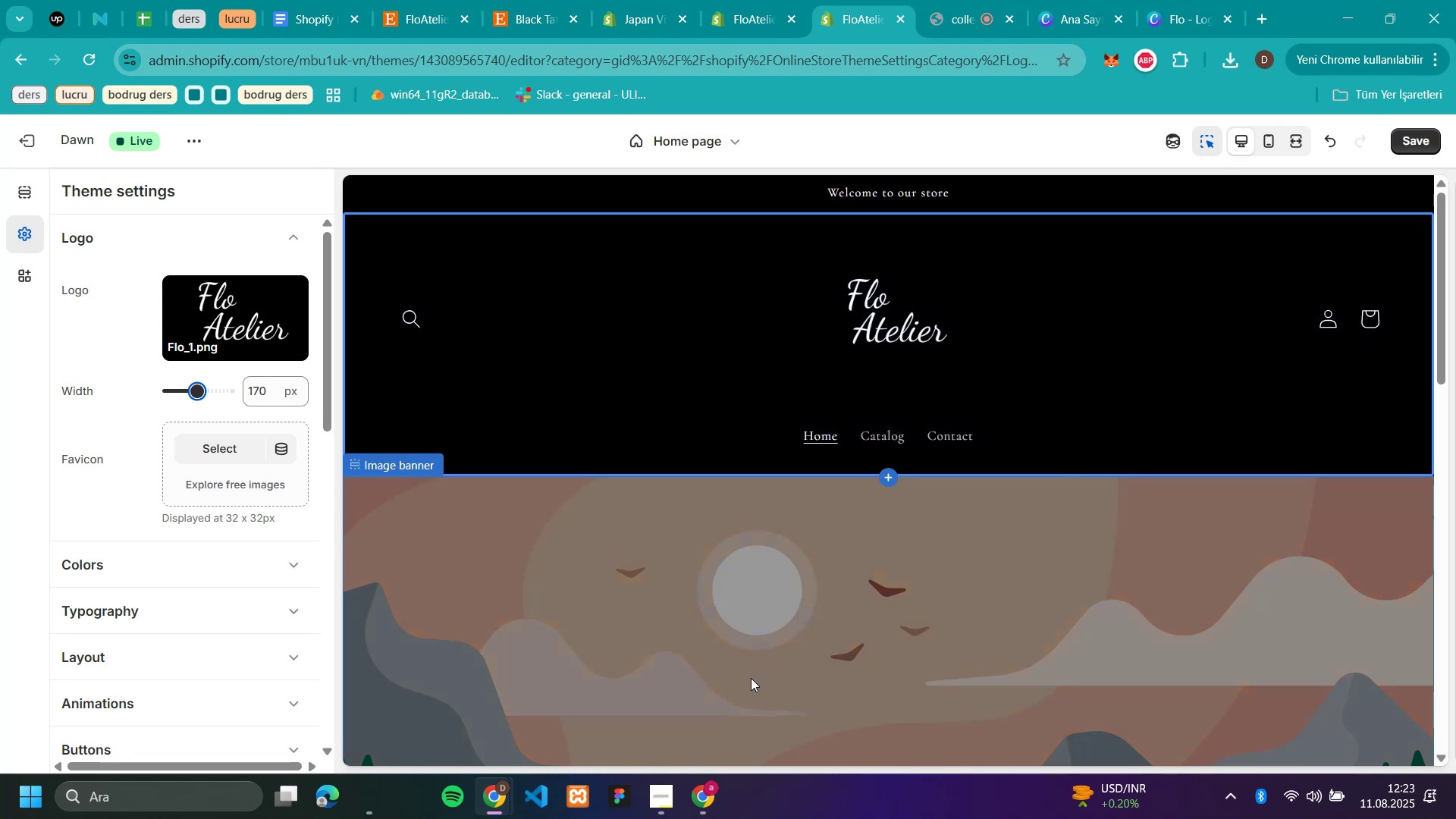 
wait(7.85)
 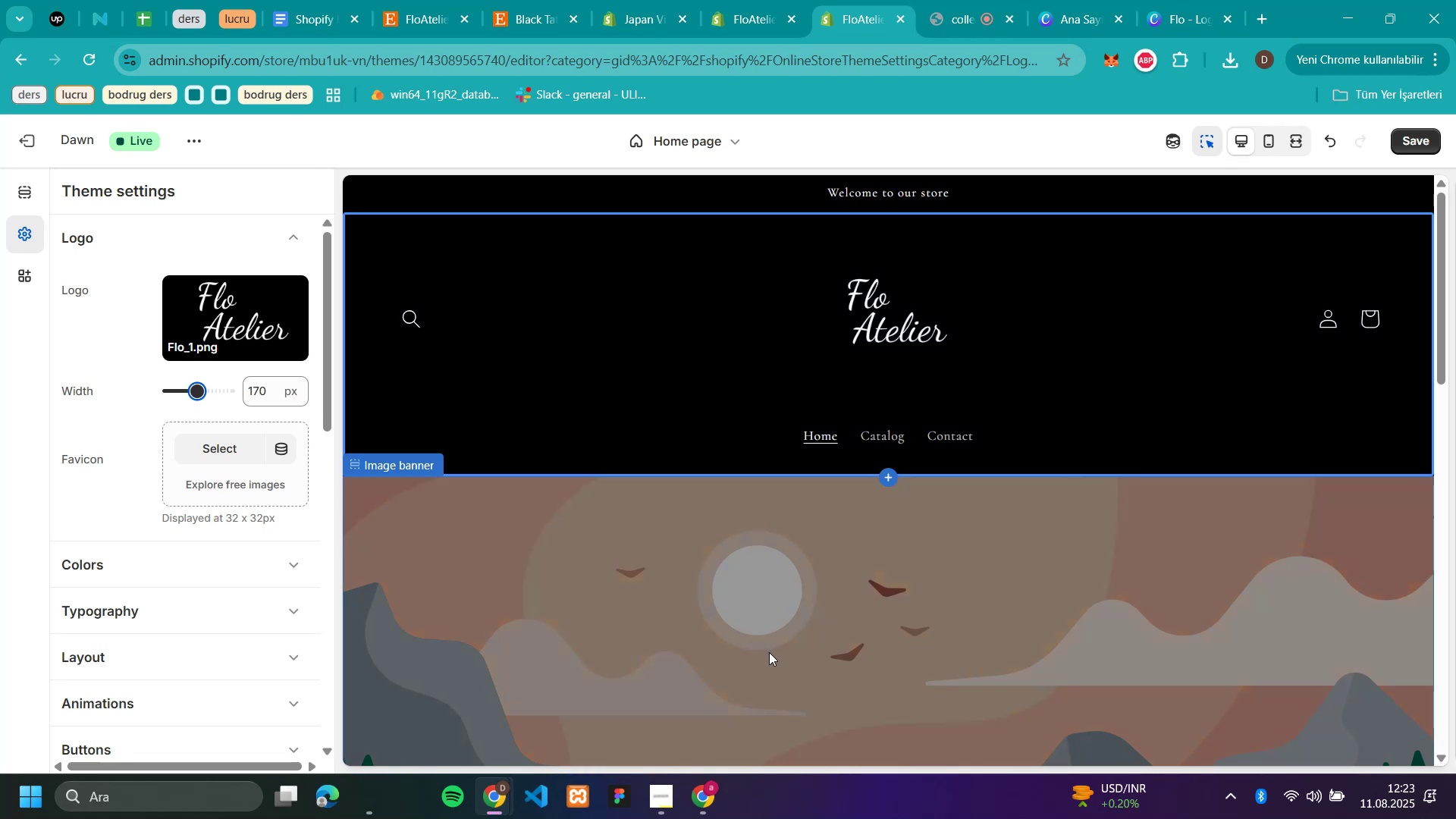 
scroll: coordinate [677, 595], scroll_direction: down, amount: 4.0
 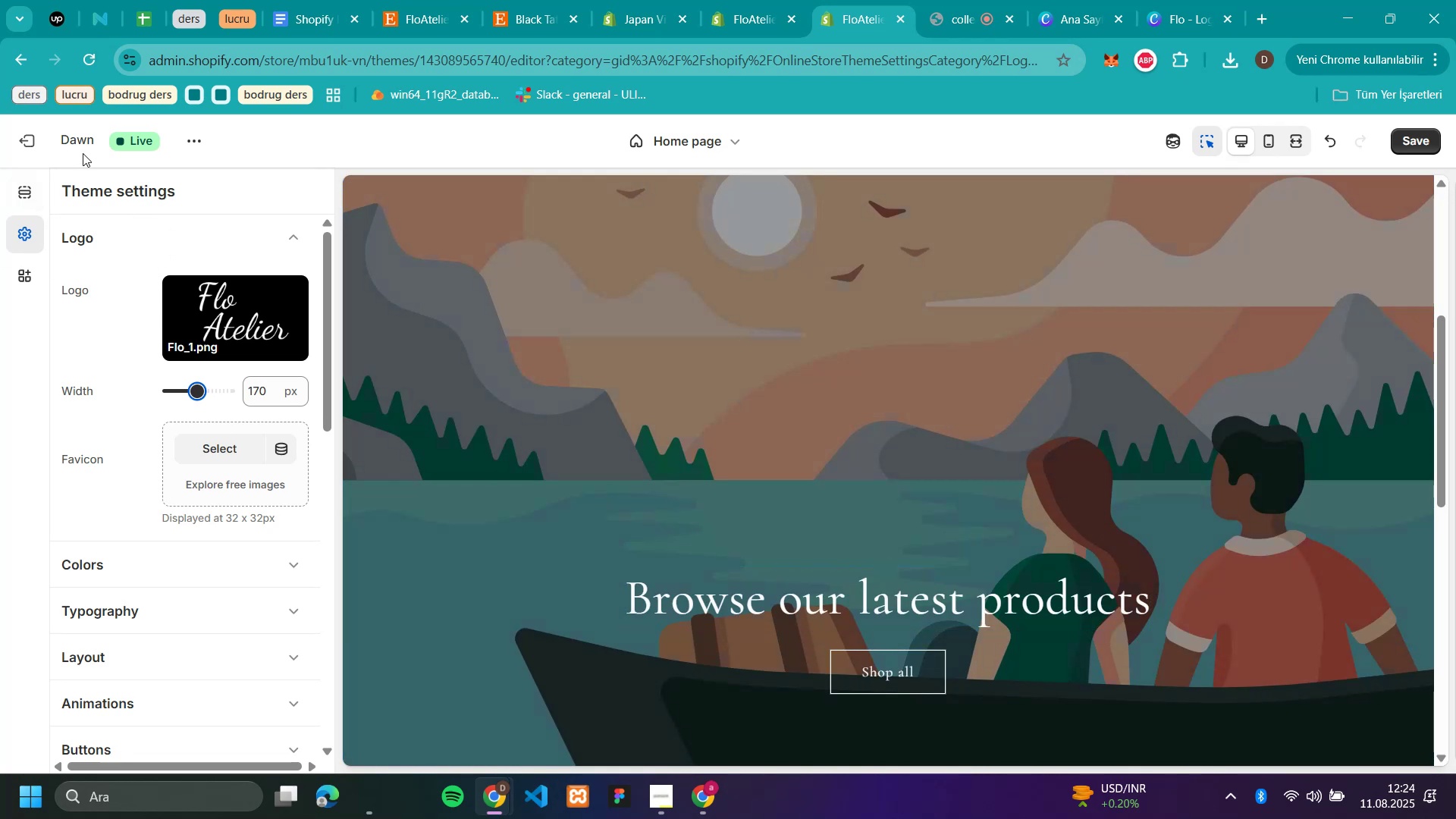 
left_click([35, 199])
 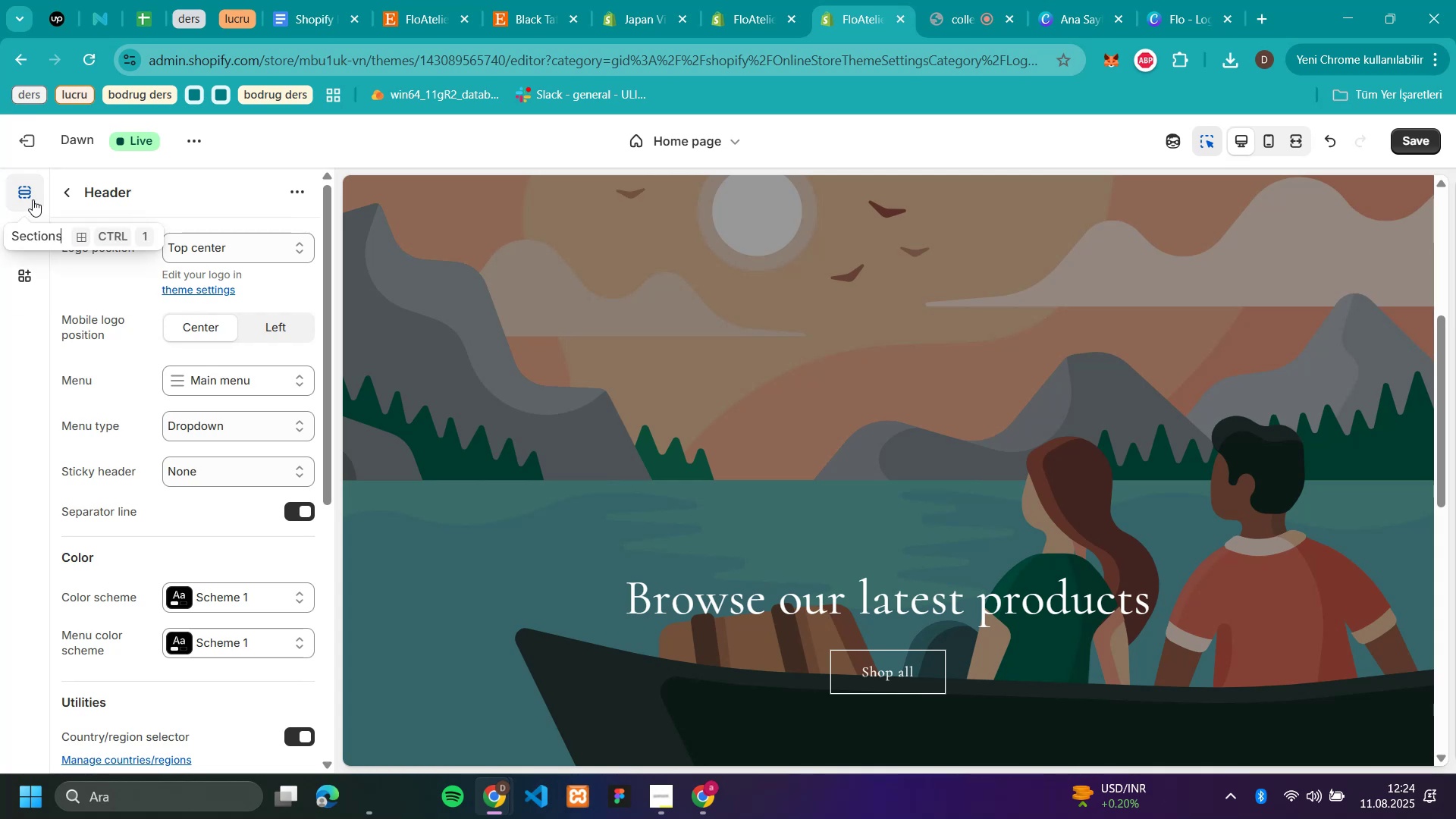 
left_click([63, 194])
 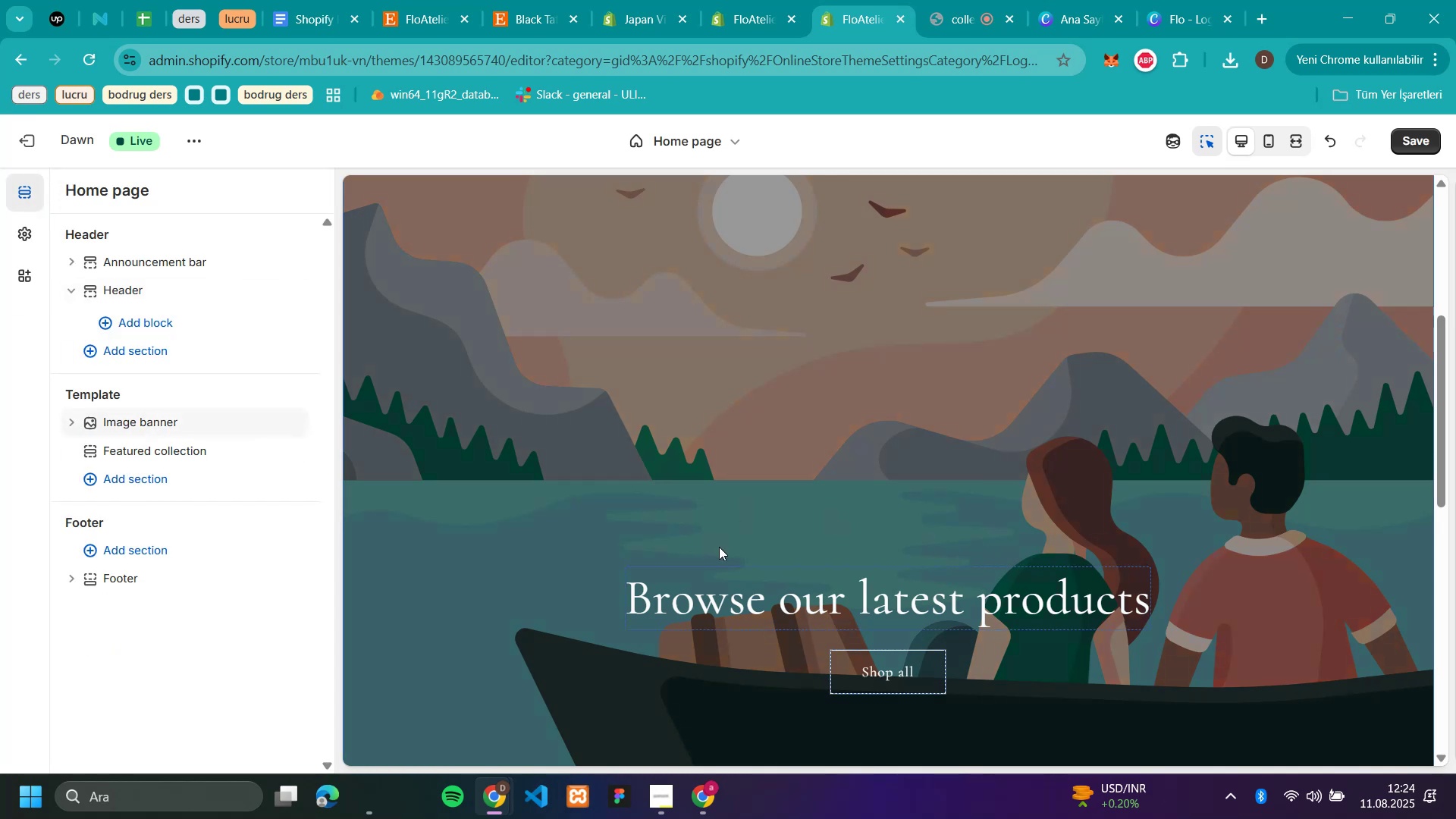 
wait(10.54)
 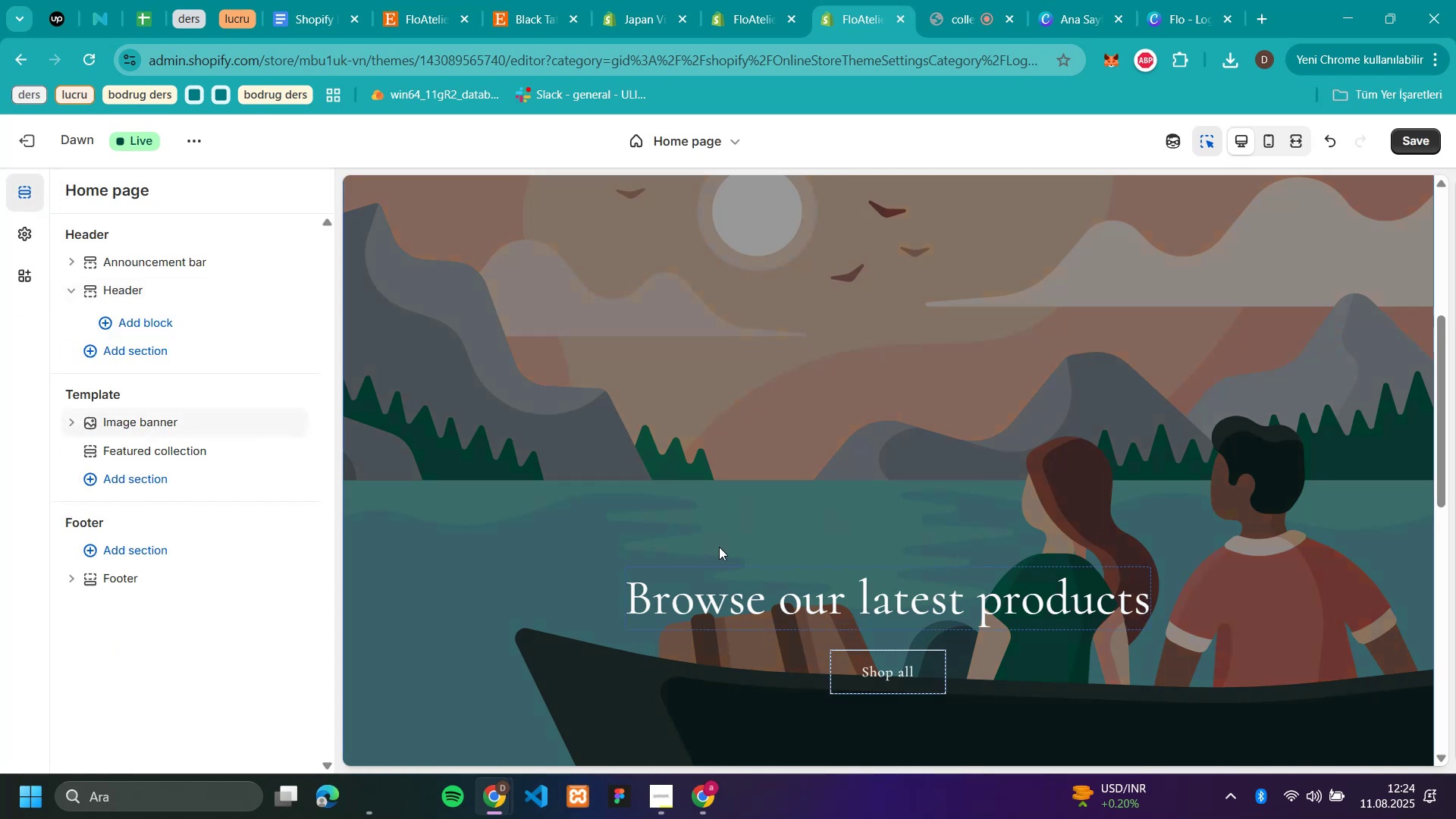 
scroll: coordinate [777, 444], scroll_direction: up, amount: 1.0
 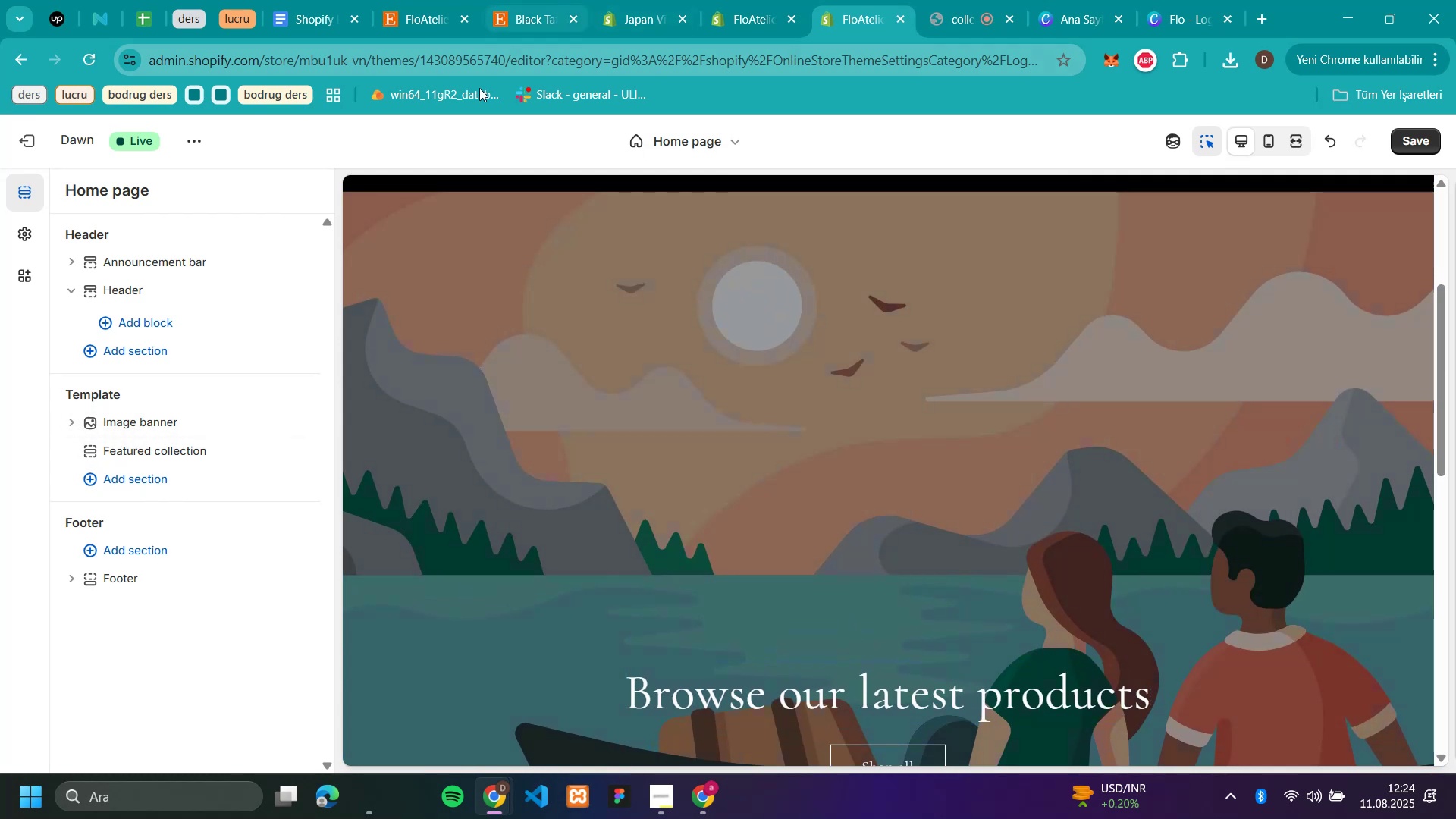 
scroll: coordinate [1044, 594], scroll_direction: down, amount: 2.0
 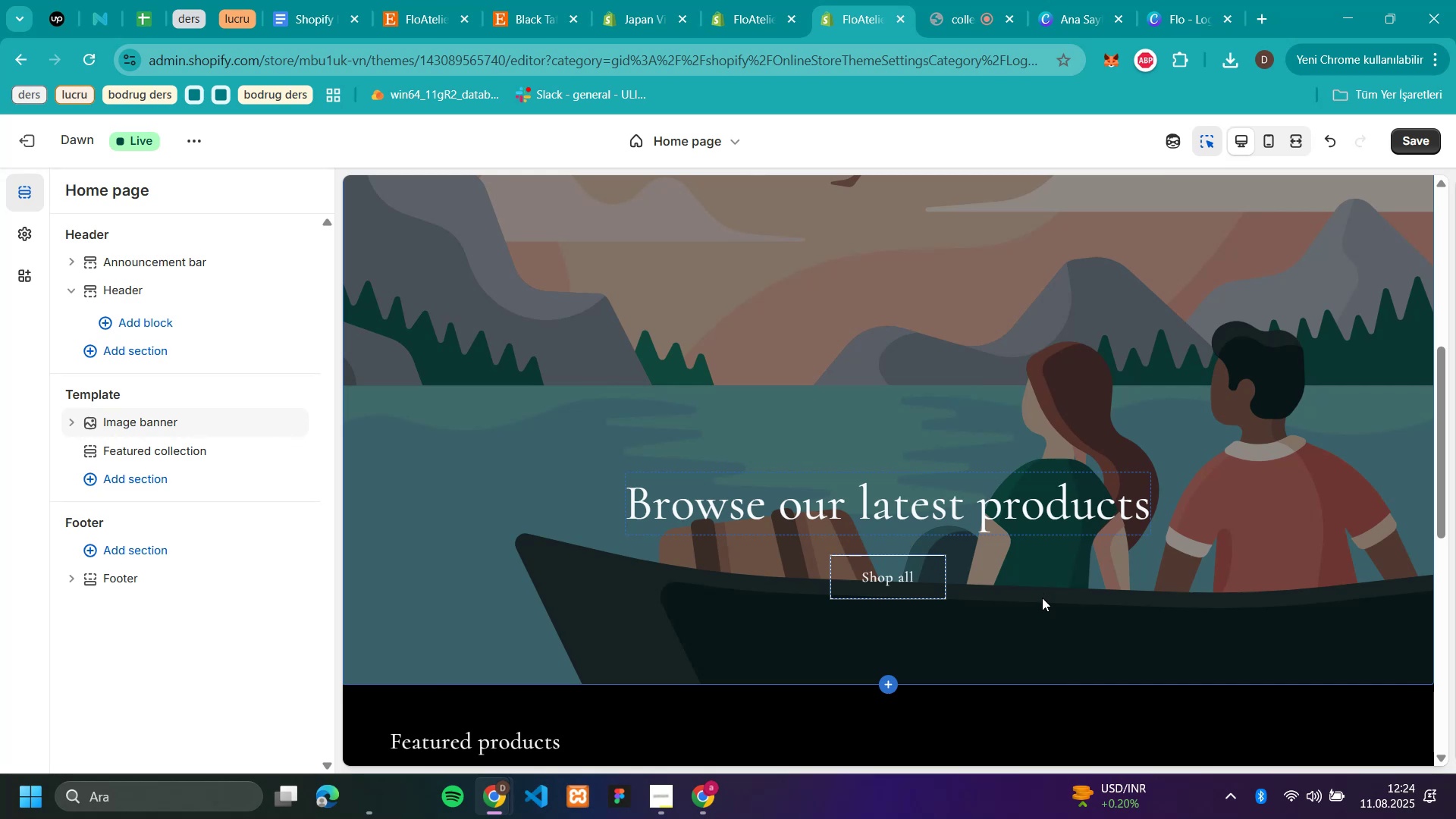 
wait(15.42)
 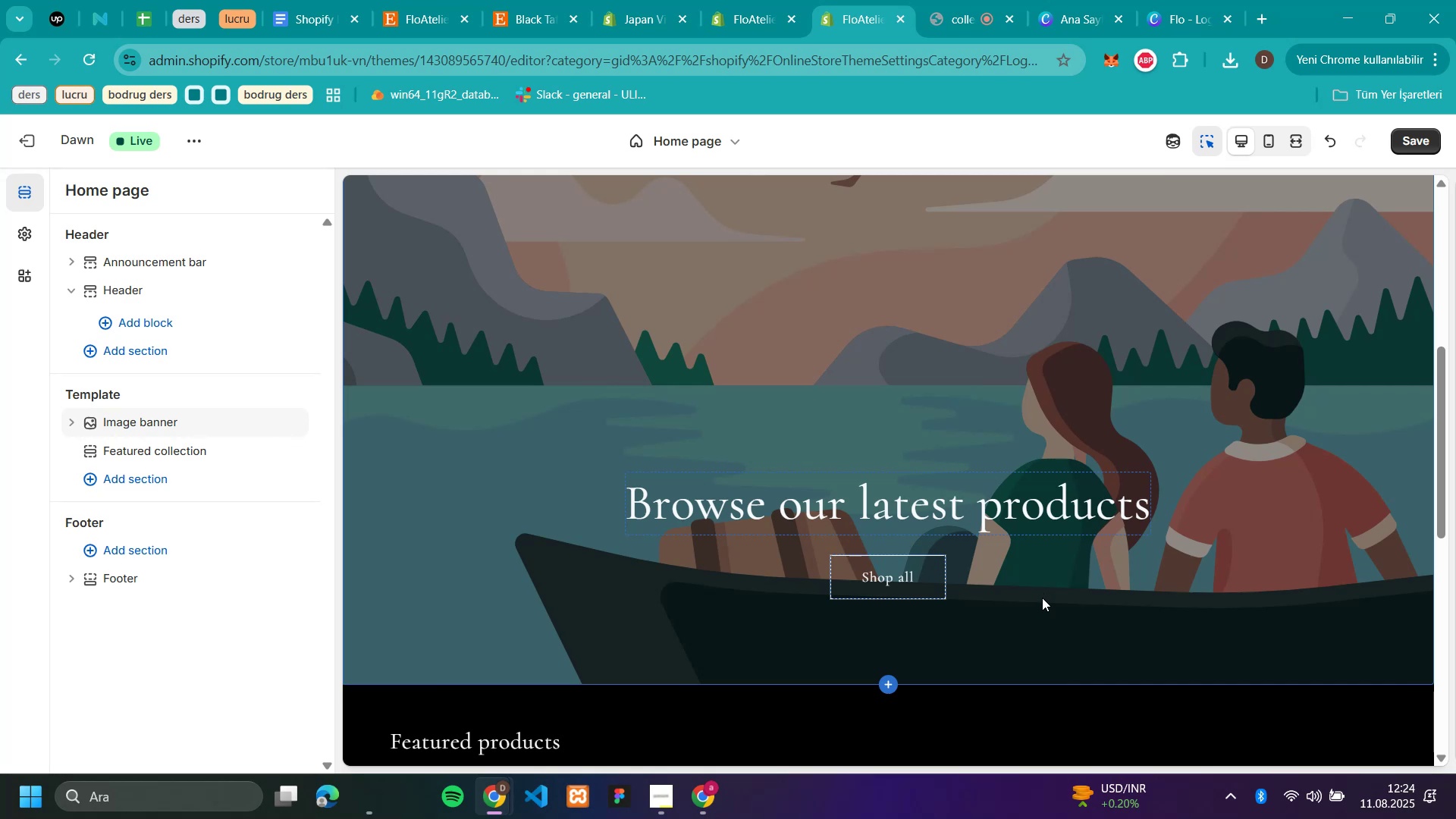 
left_click([431, 14])
 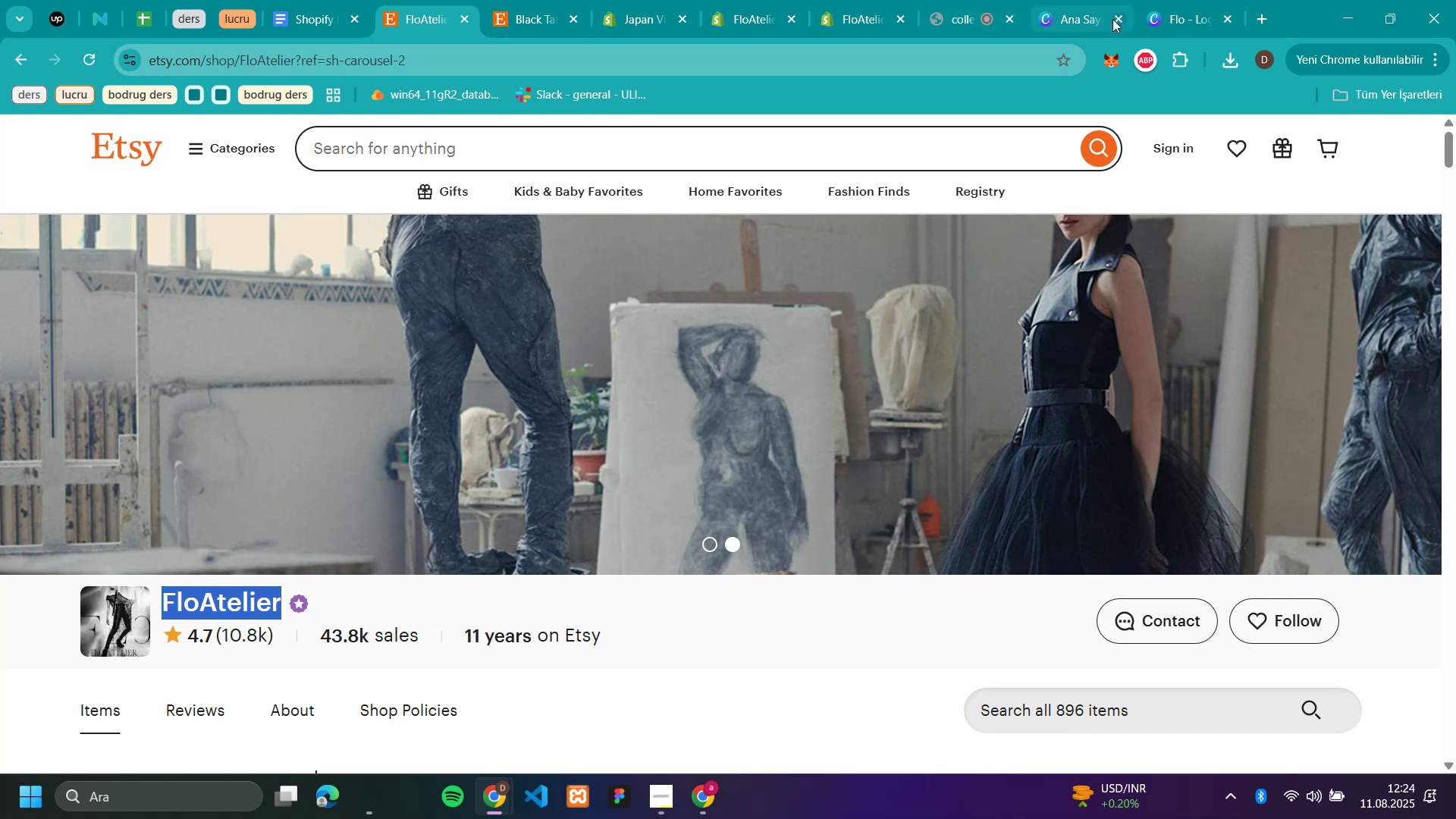 
left_click([950, 26])
 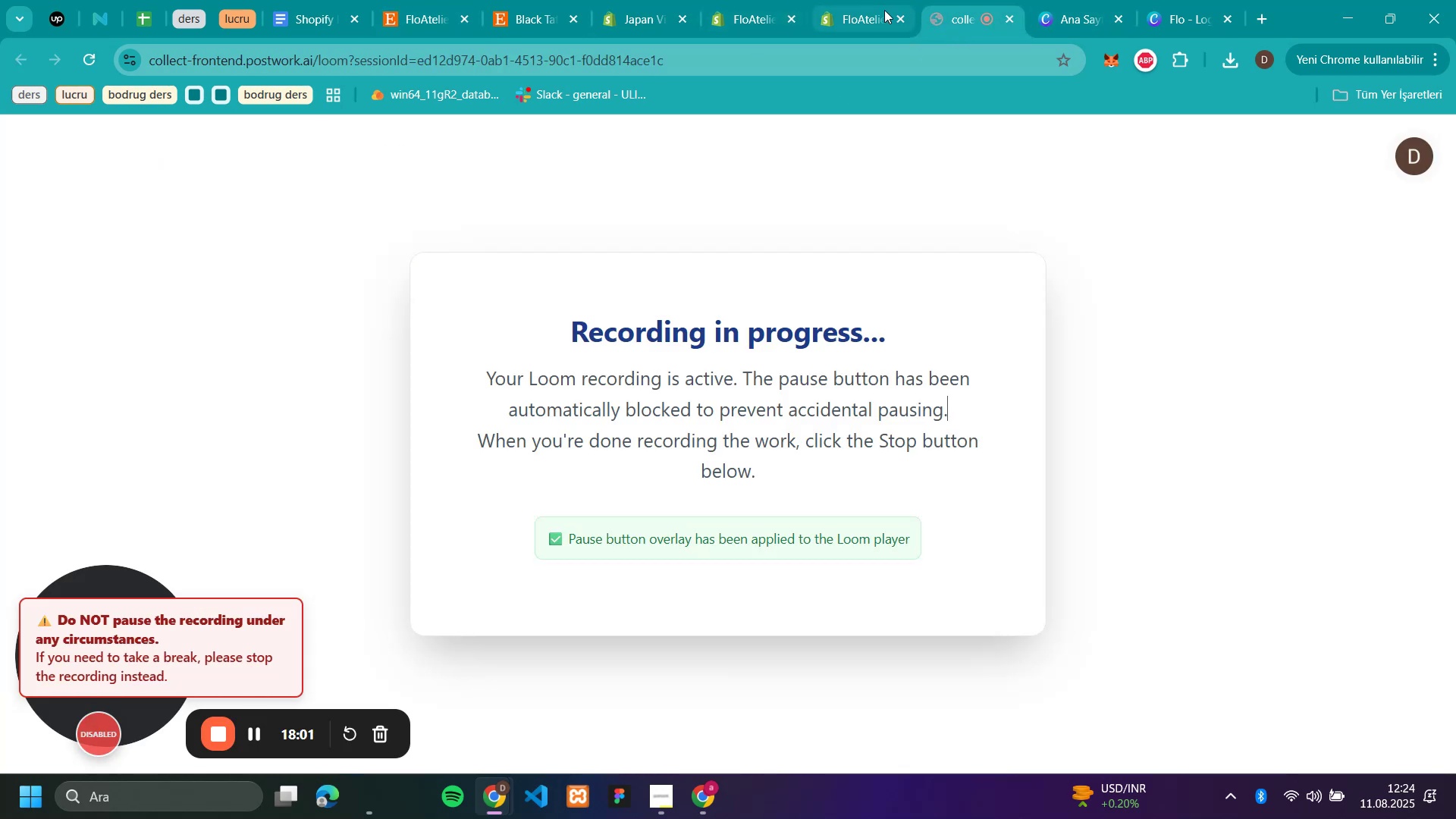 
left_click([861, 20])
 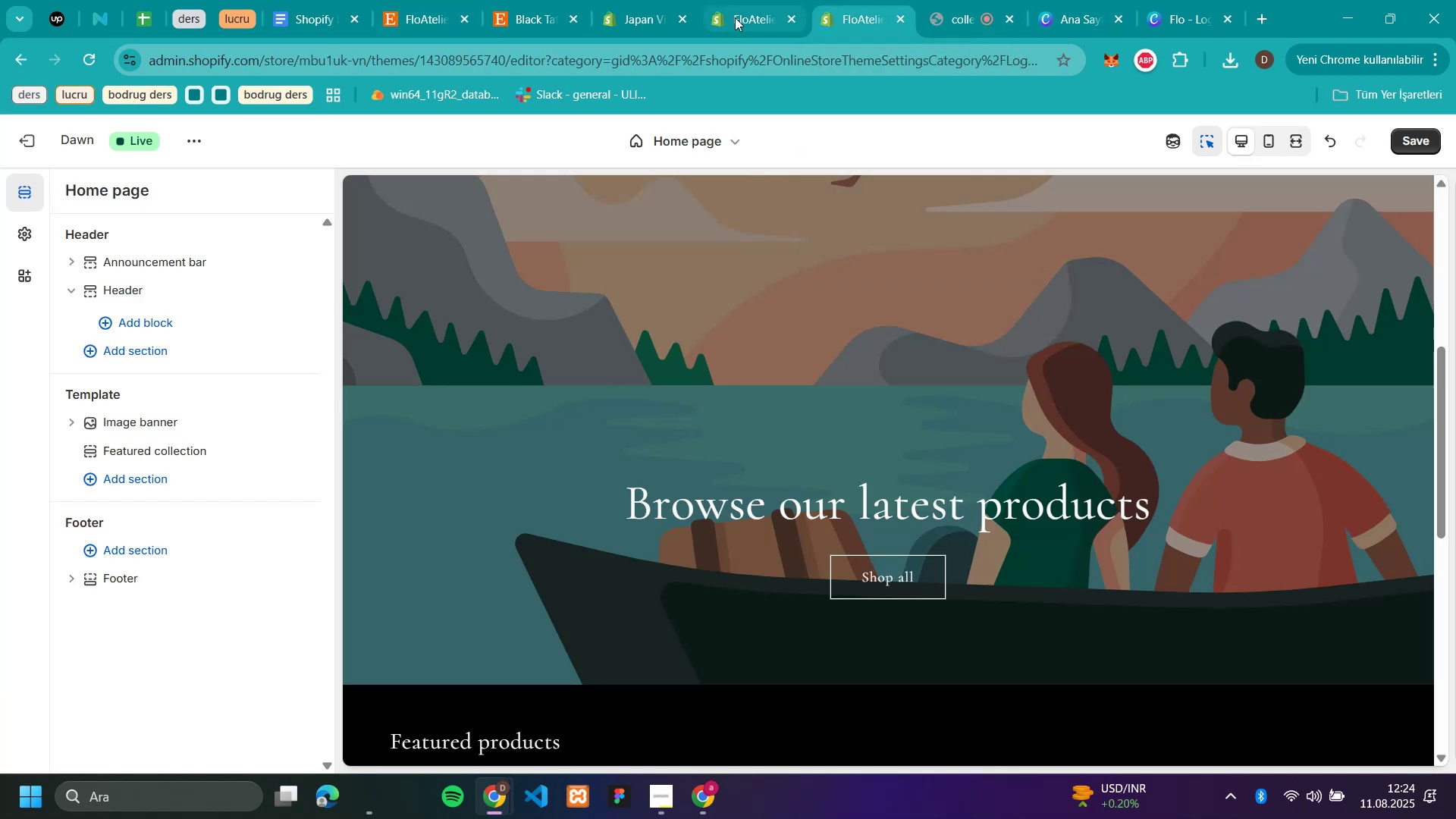 
left_click([738, 17])
 